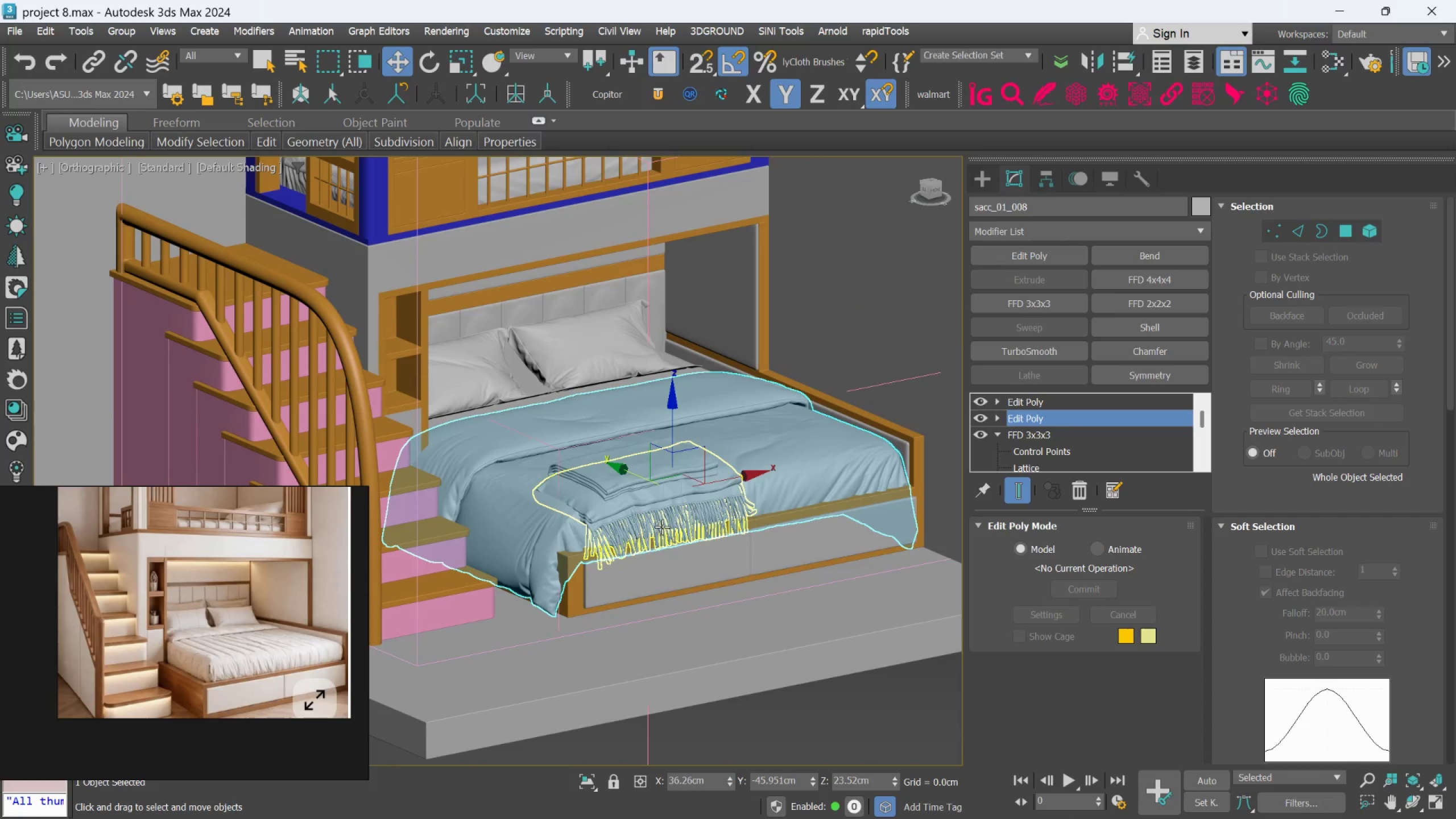 
left_click([662, 527])
 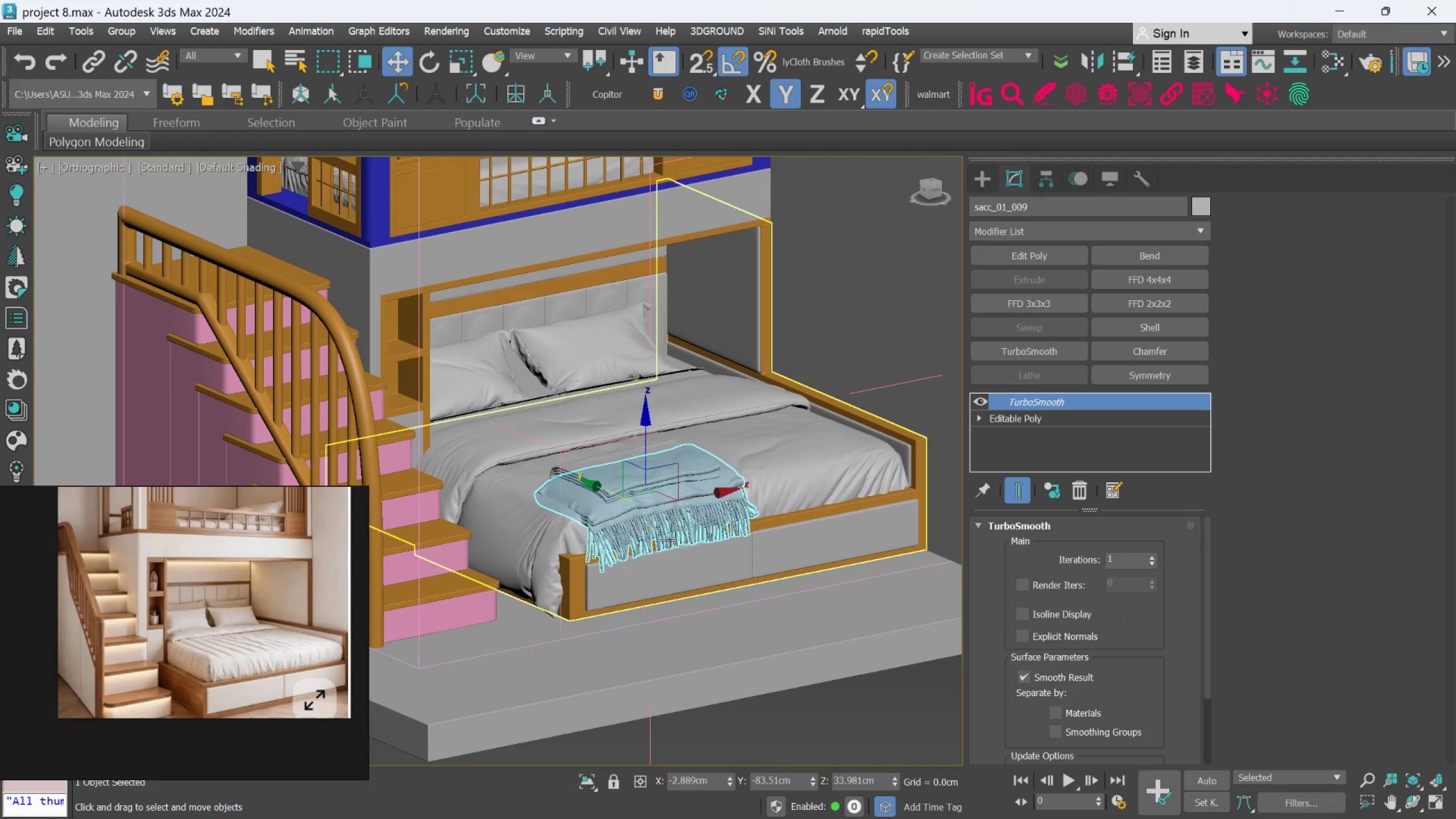 
scroll: coordinate [662, 527], scroll_direction: up, amount: 1.0
 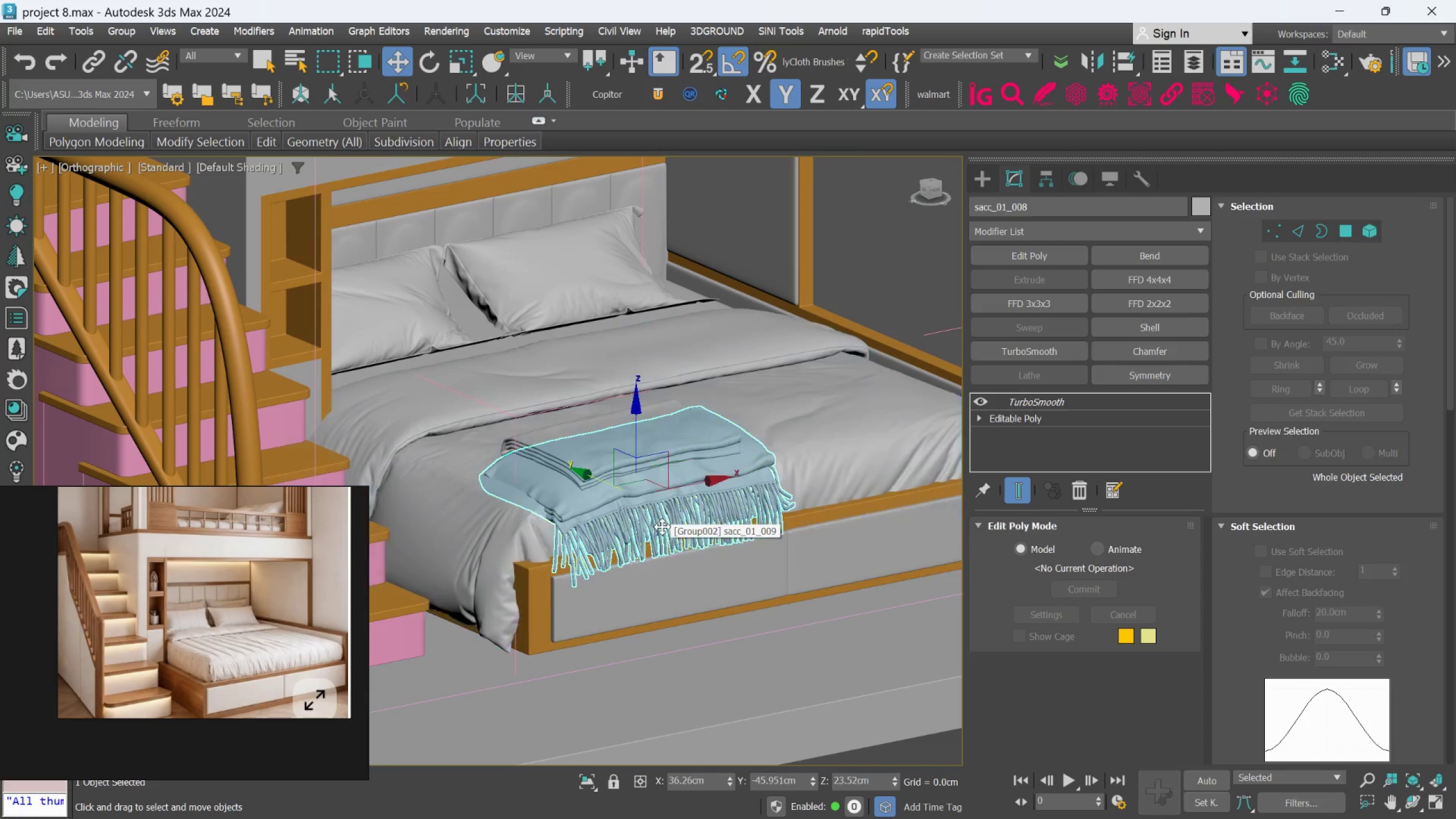 
hold_key(key=AltLeft, duration=2.04)
 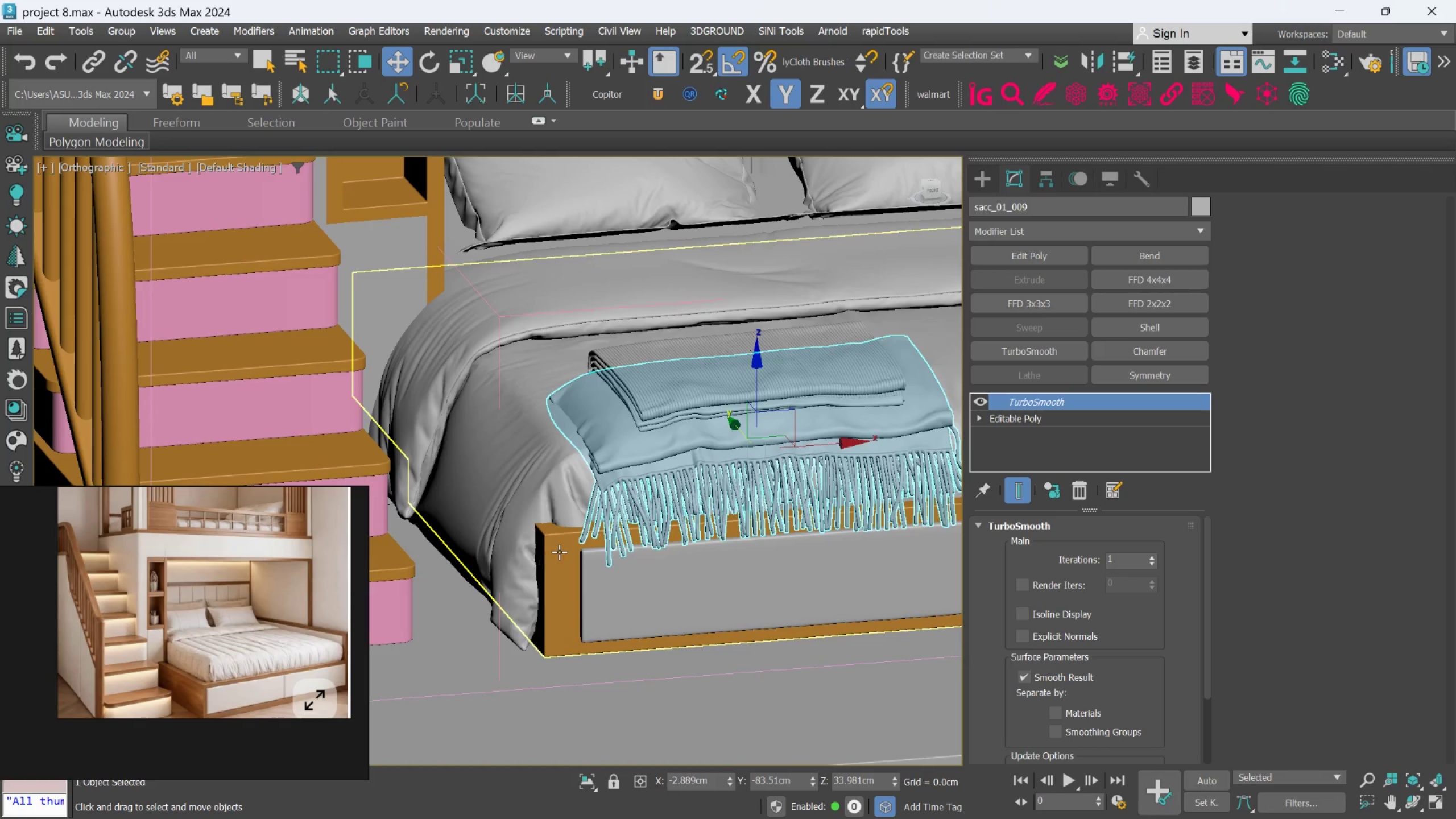 
scroll: coordinate [668, 535], scroll_direction: down, amount: 1.0
 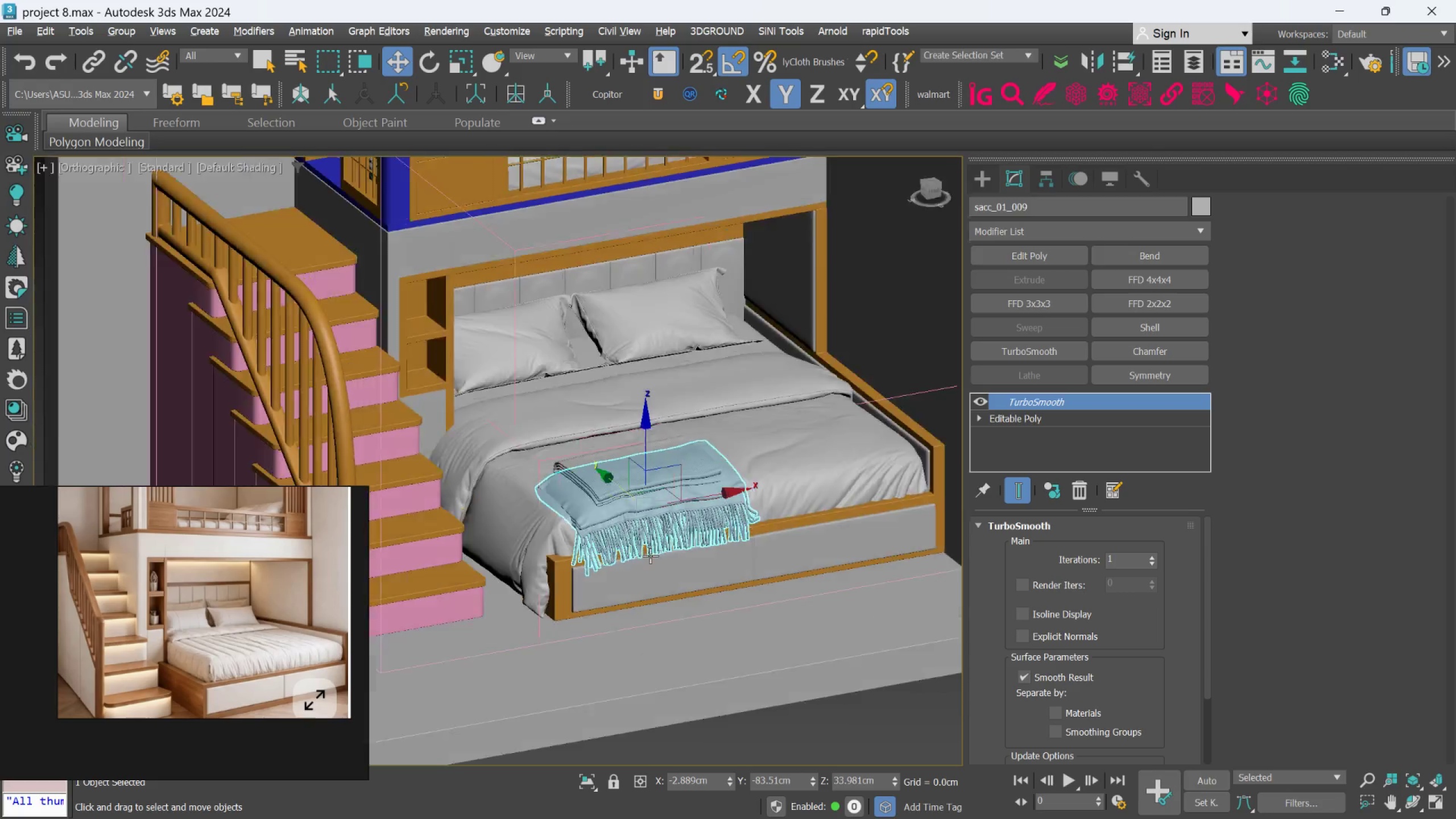 
hold_key(key=AltLeft, duration=0.81)
 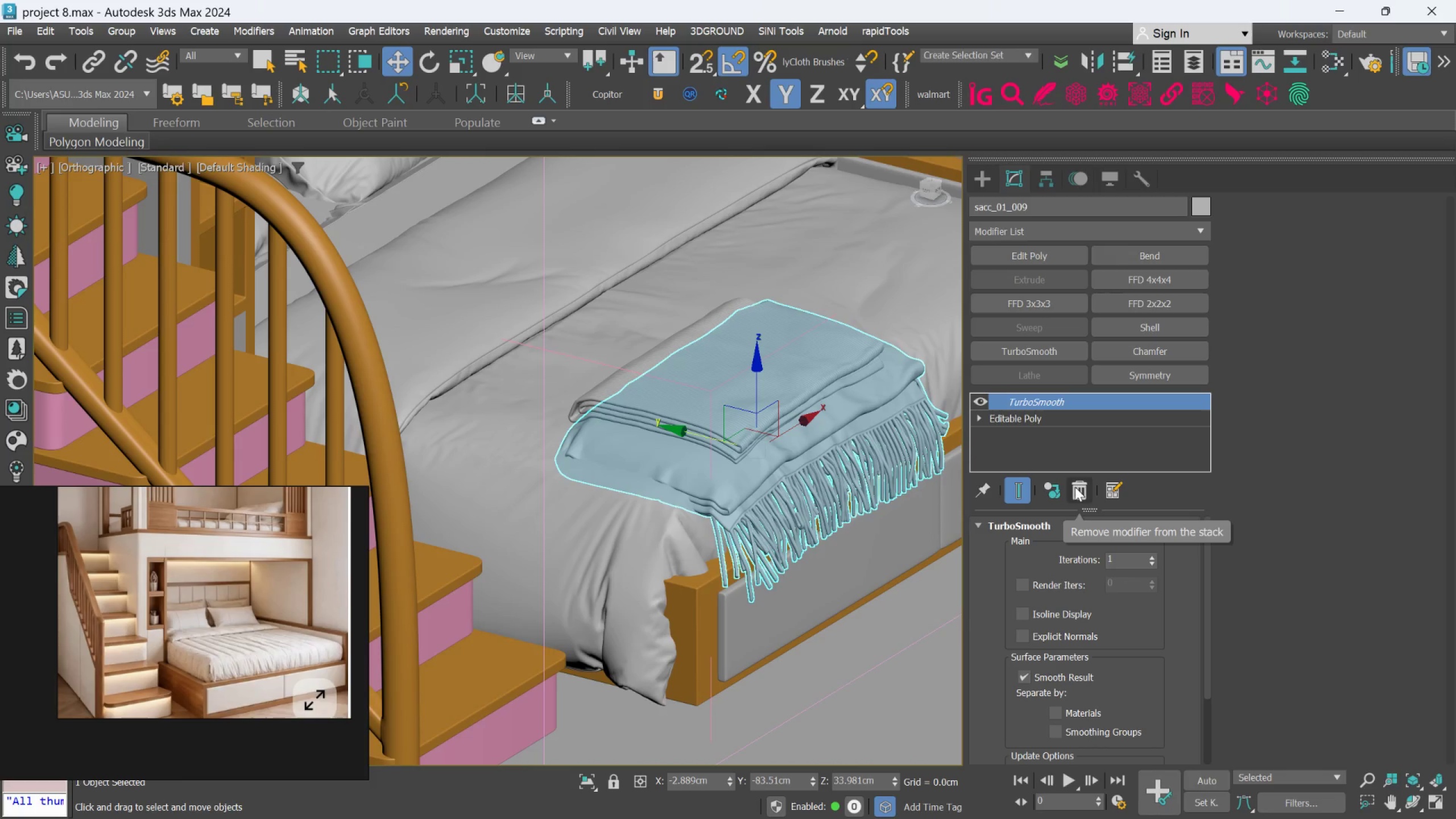 
scroll: coordinate [537, 560], scroll_direction: up, amount: 2.0
 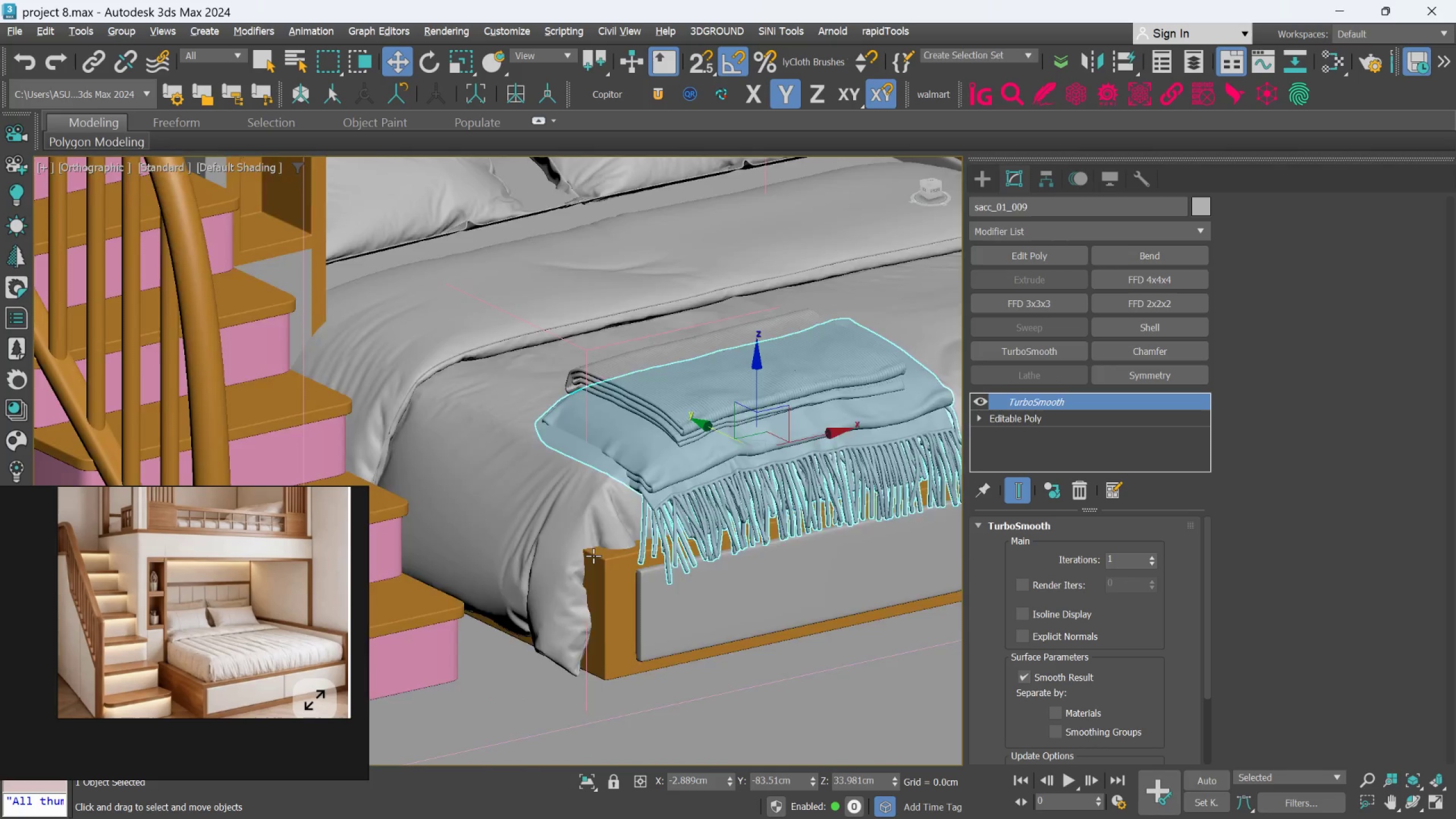 
left_click([1077, 490])
 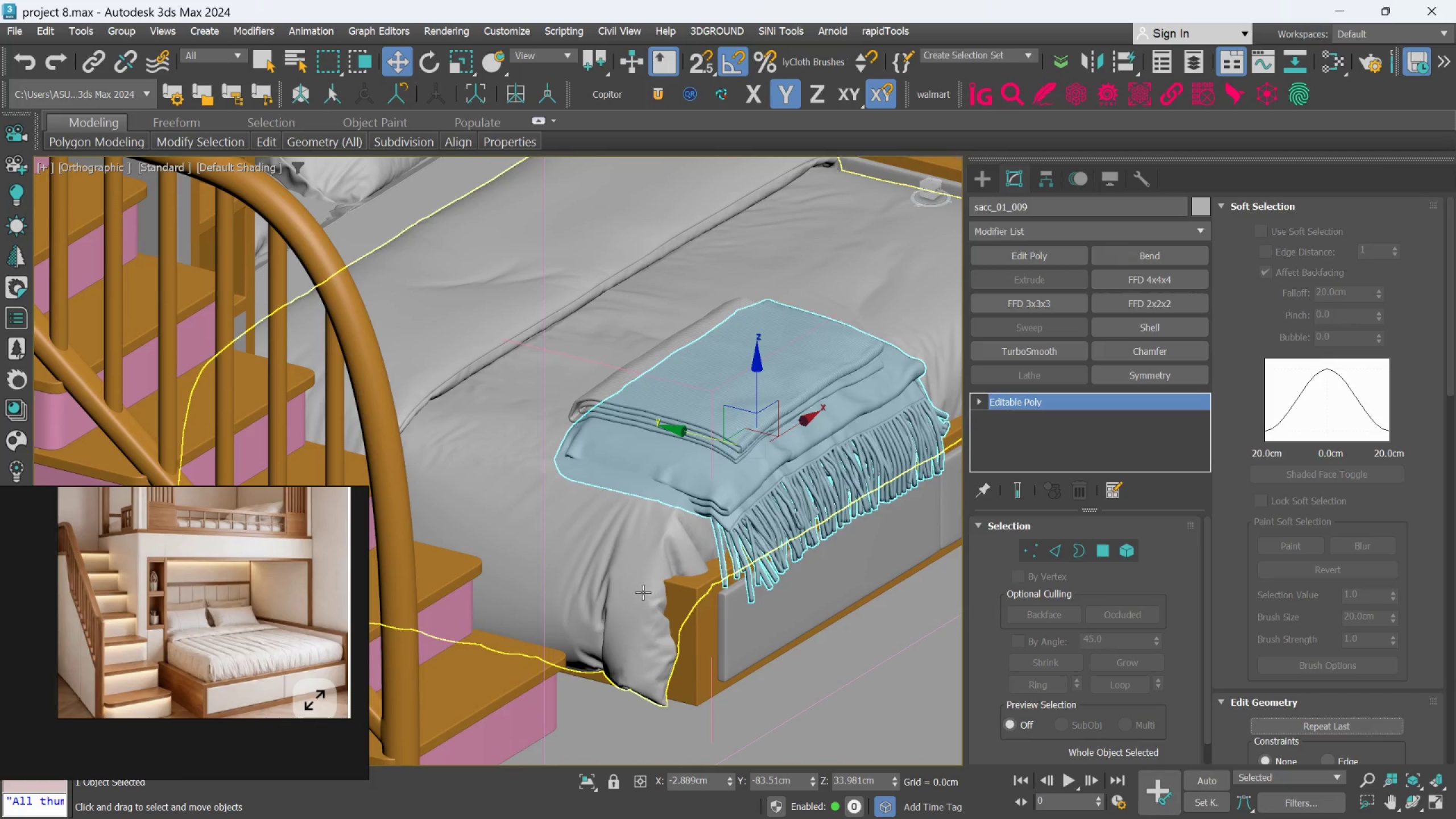 
left_click([641, 592])
 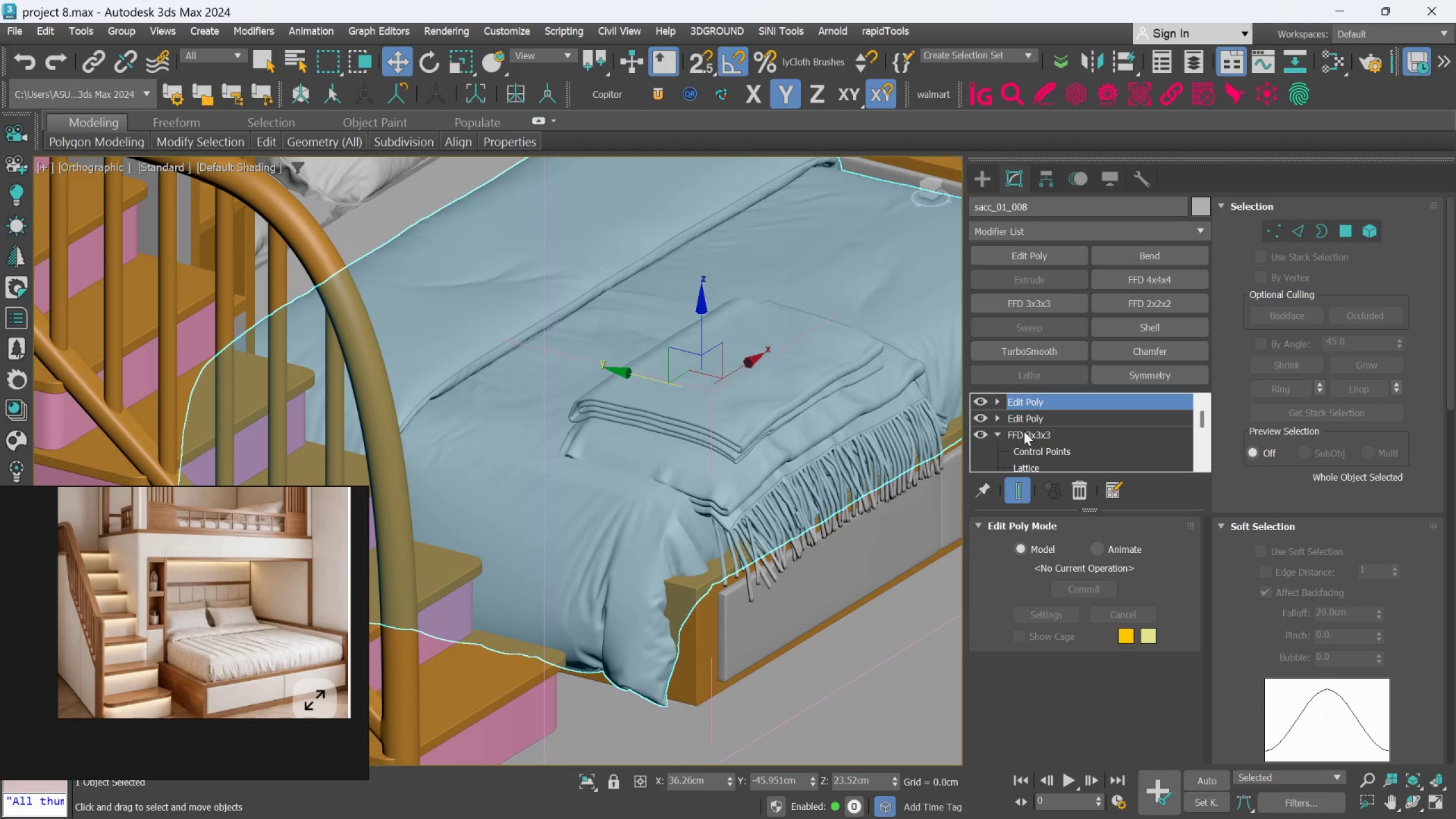 
left_click([1027, 431])
 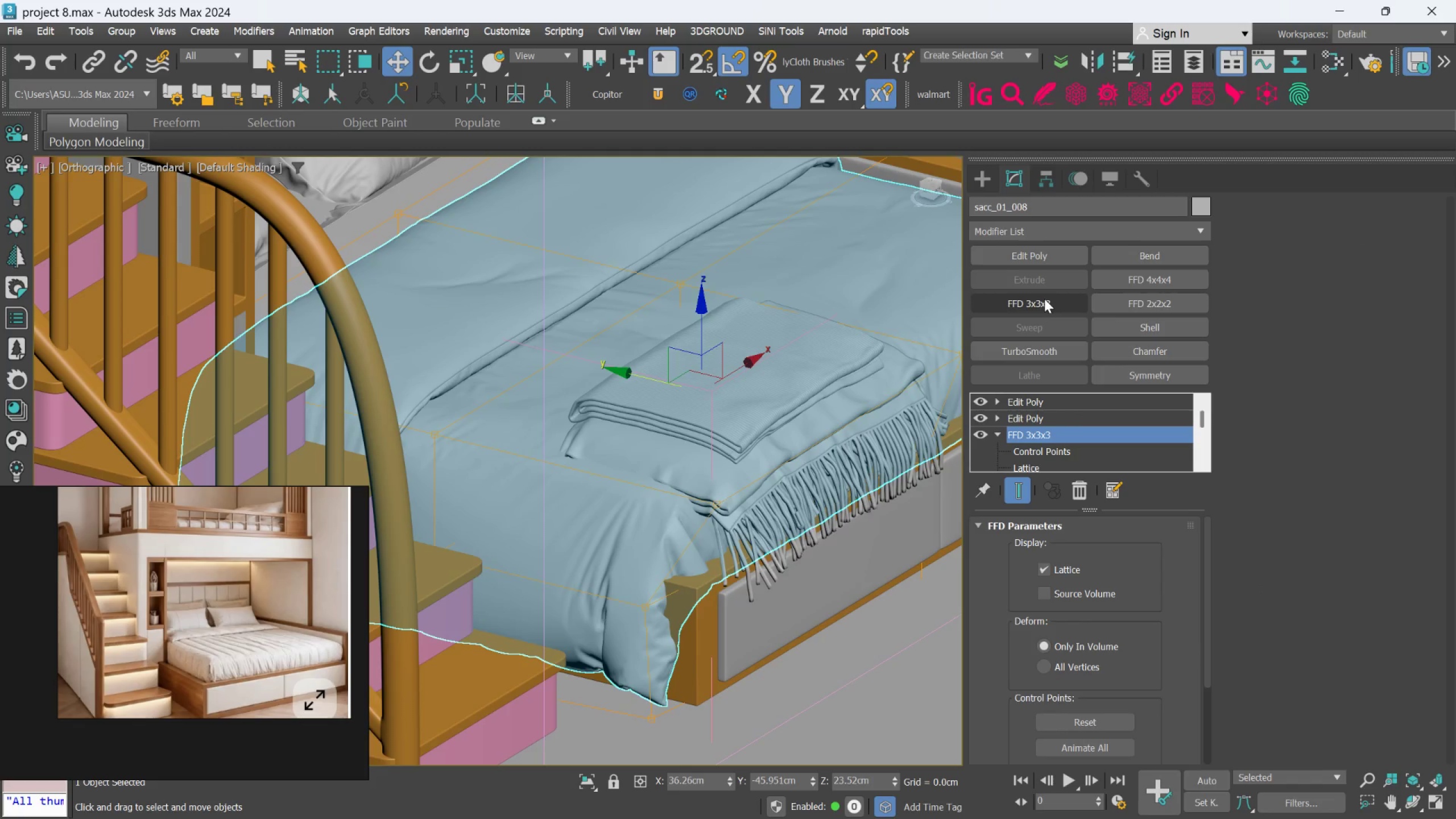 
left_click([1044, 299])
 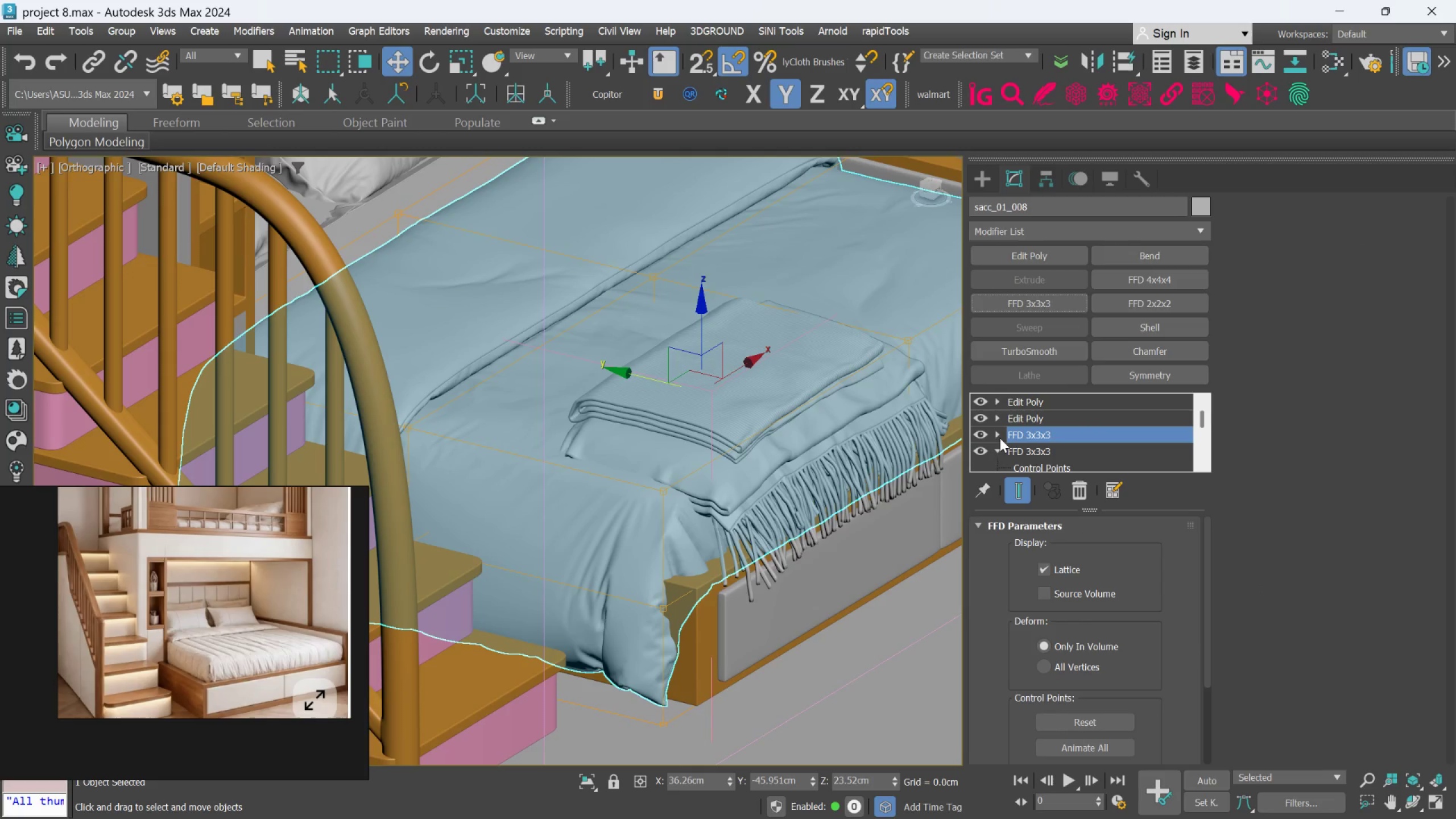 
left_click([993, 432])
 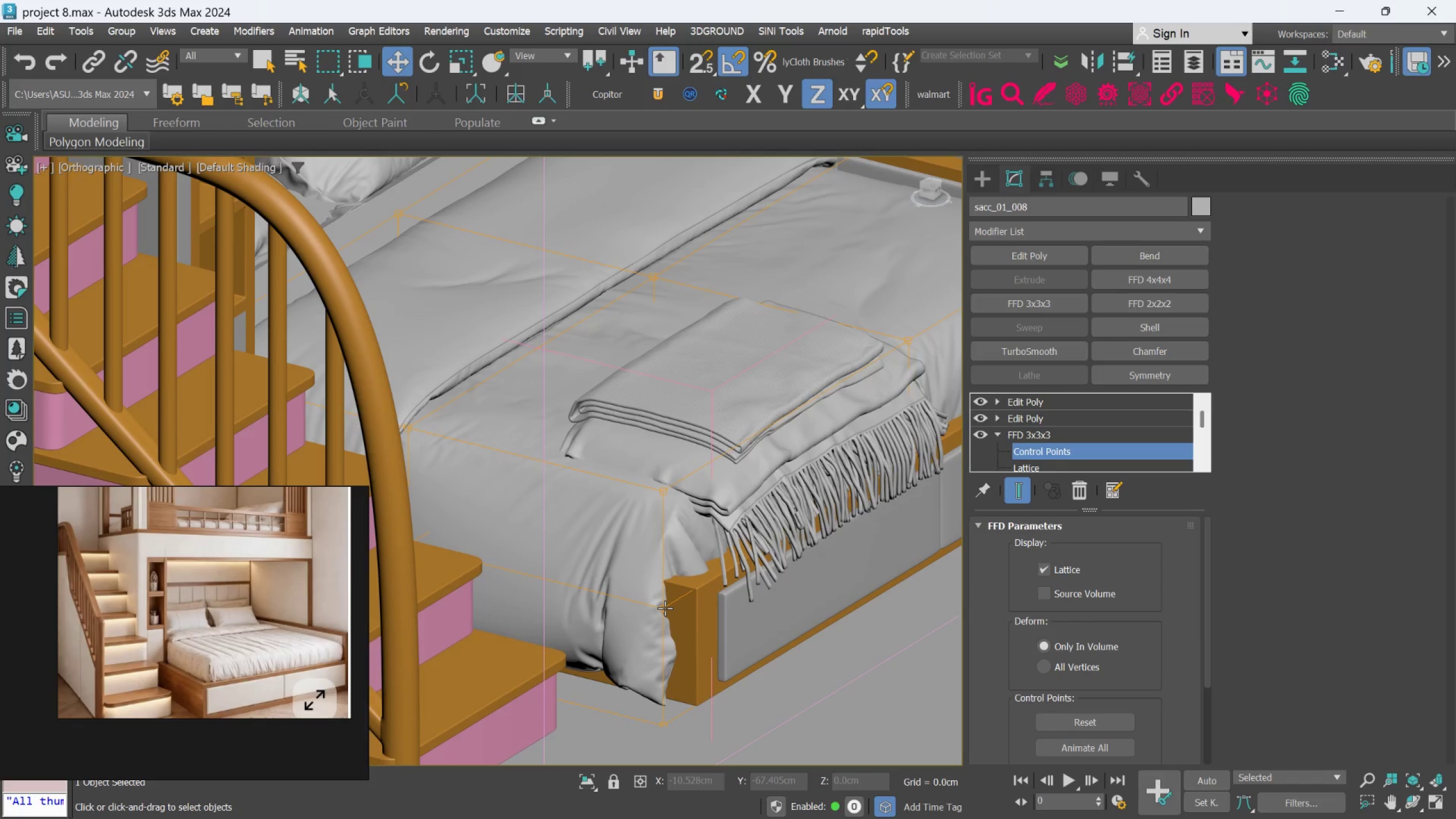 
left_click([665, 608])
 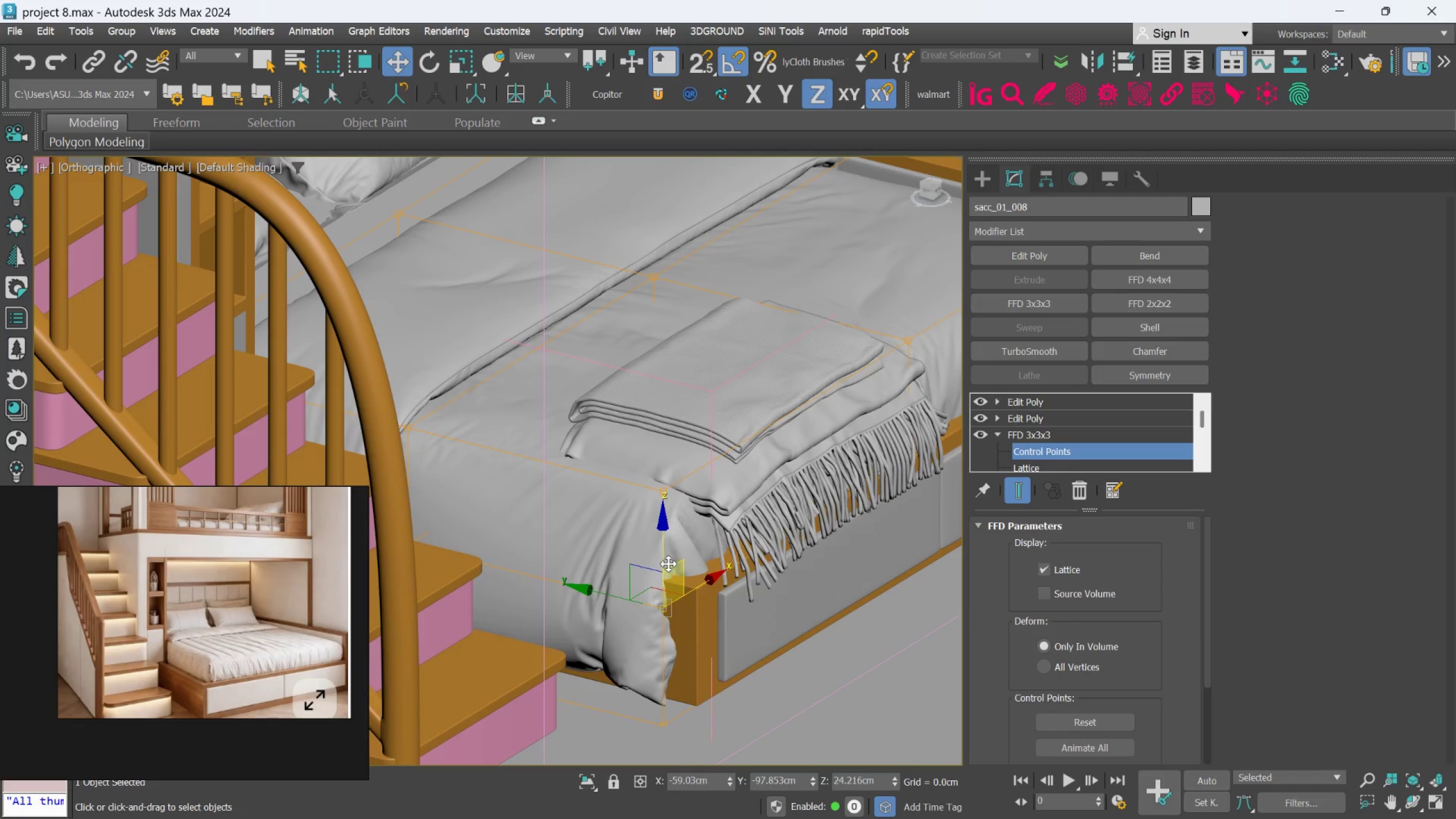 
left_click_drag(start_coordinate=[662, 557], to_coordinate=[653, 500])
 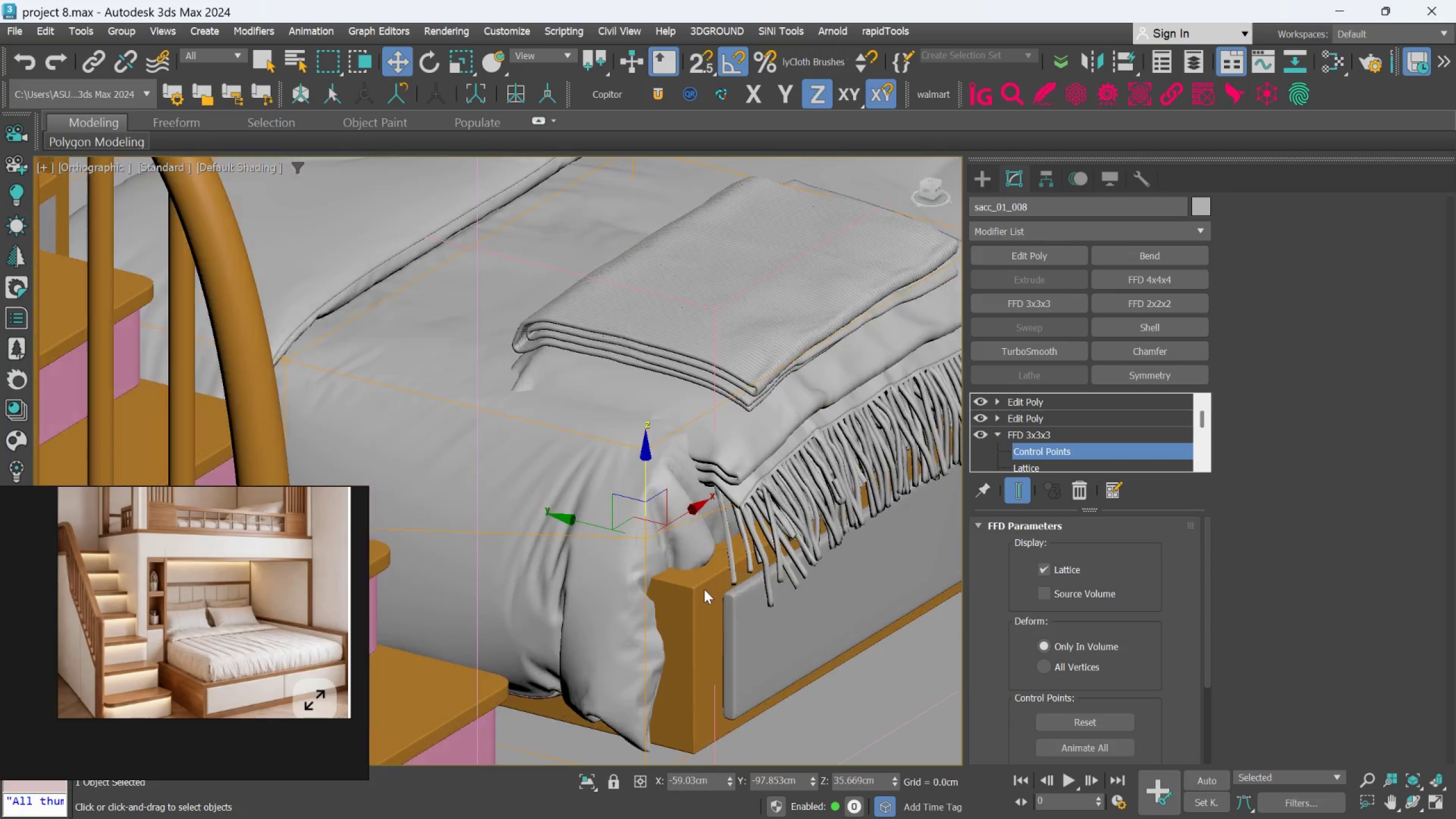 
scroll: coordinate [704, 590], scroll_direction: up, amount: 1.0
 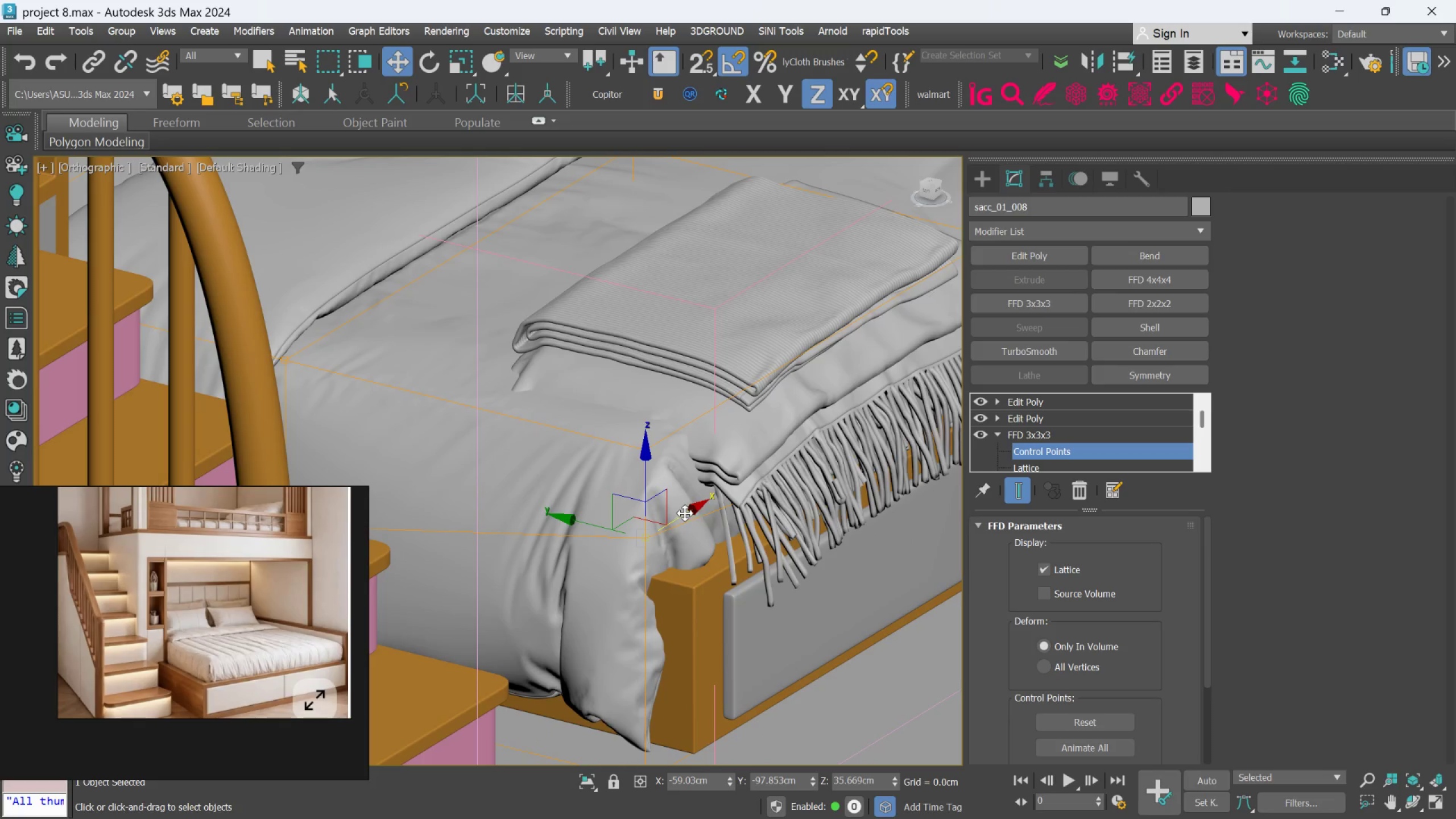 
left_click_drag(start_coordinate=[685, 513], to_coordinate=[622, 515])
 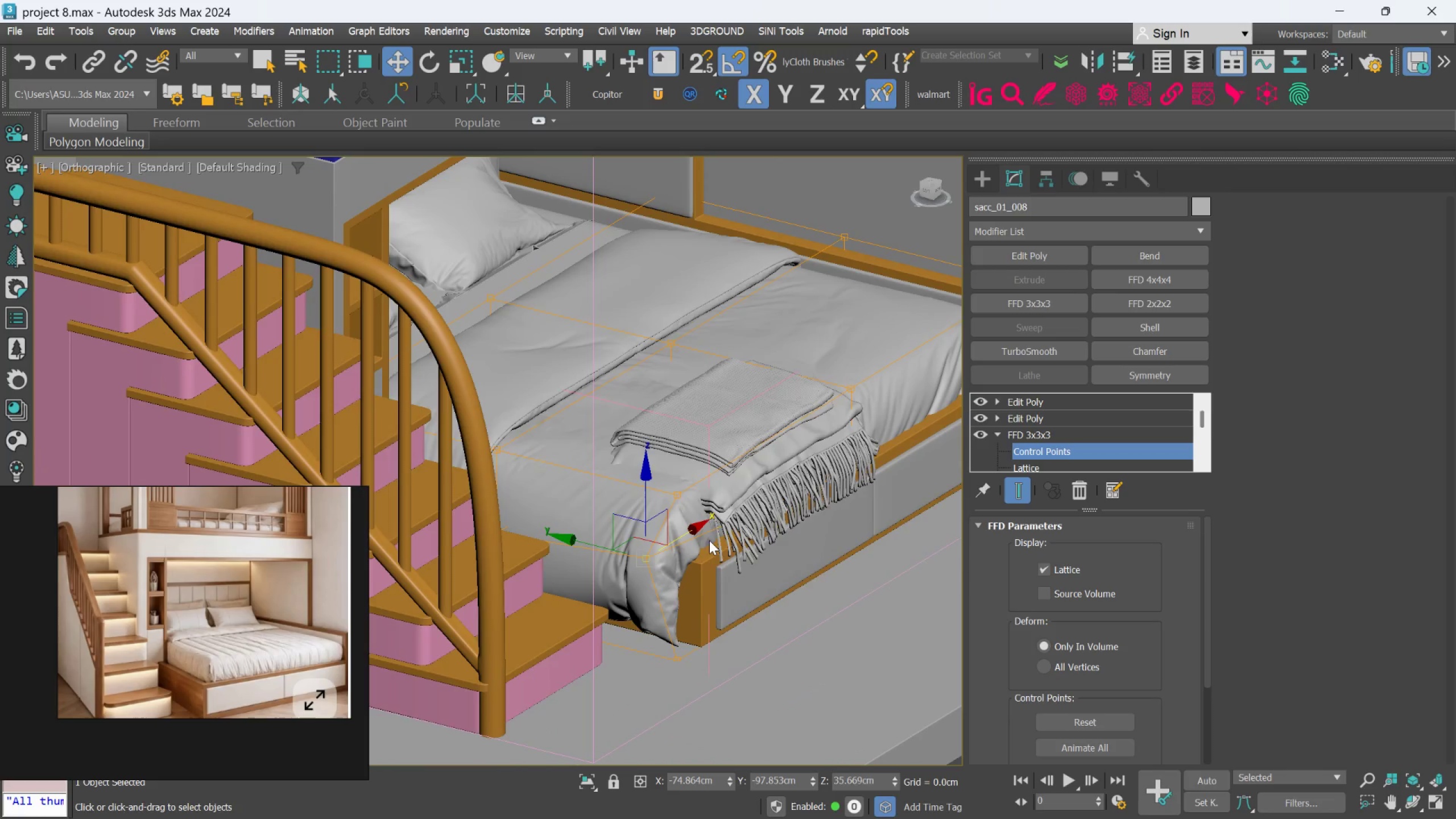 
scroll: coordinate [709, 540], scroll_direction: down, amount: 2.0
 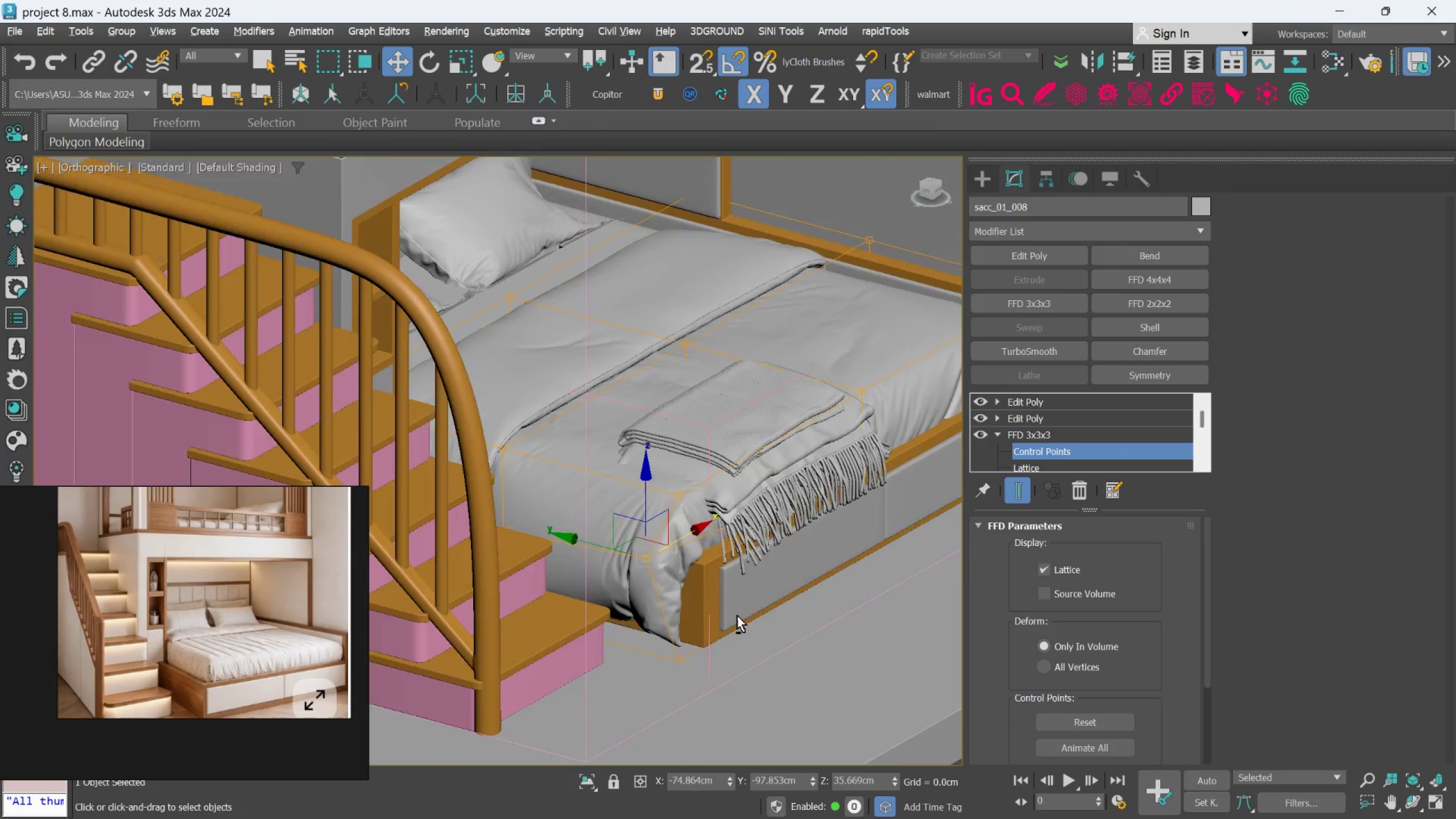 
hold_key(key=AltLeft, duration=1.19)
 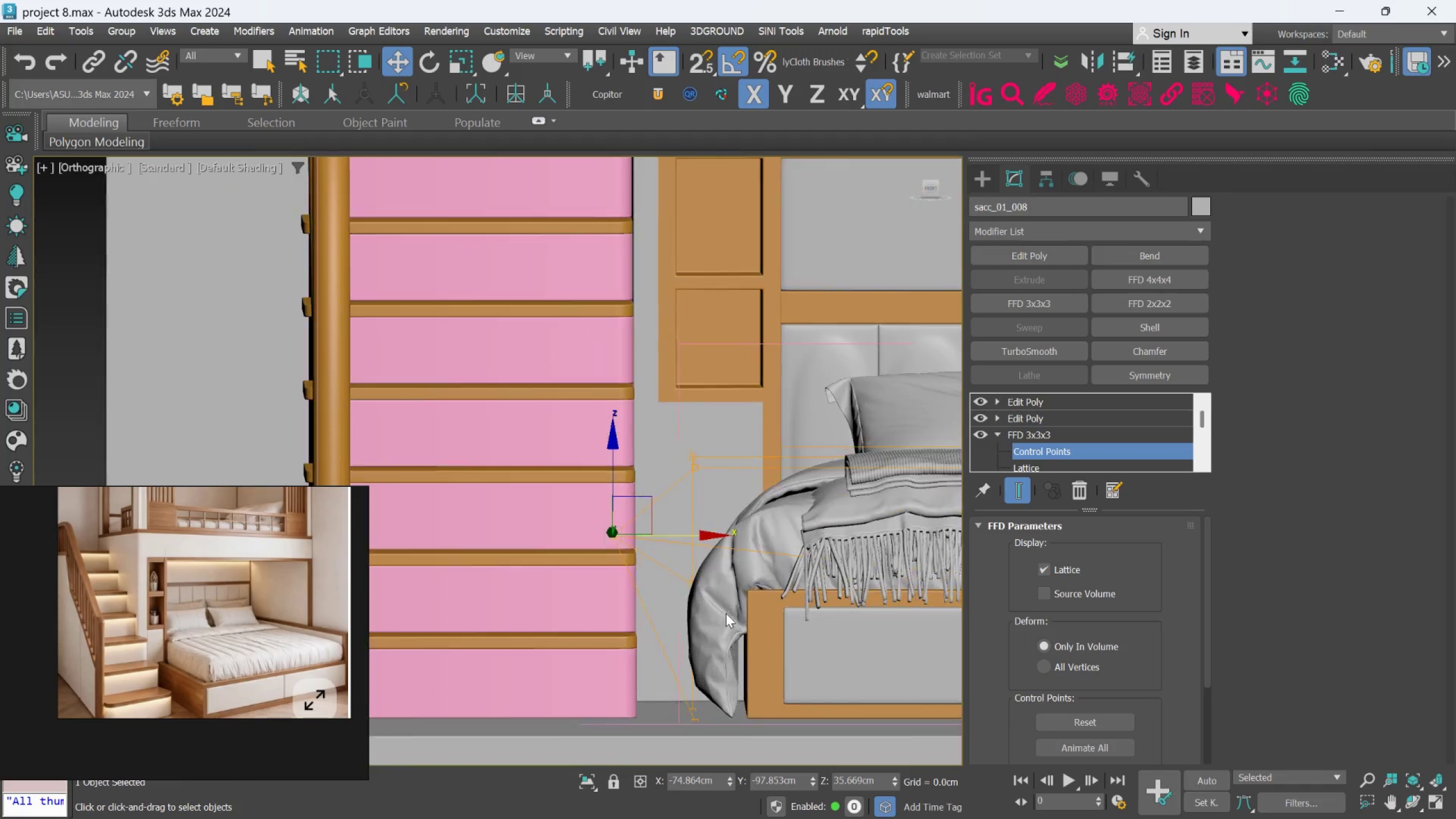 
hold_key(key=AltLeft, duration=1.33)
 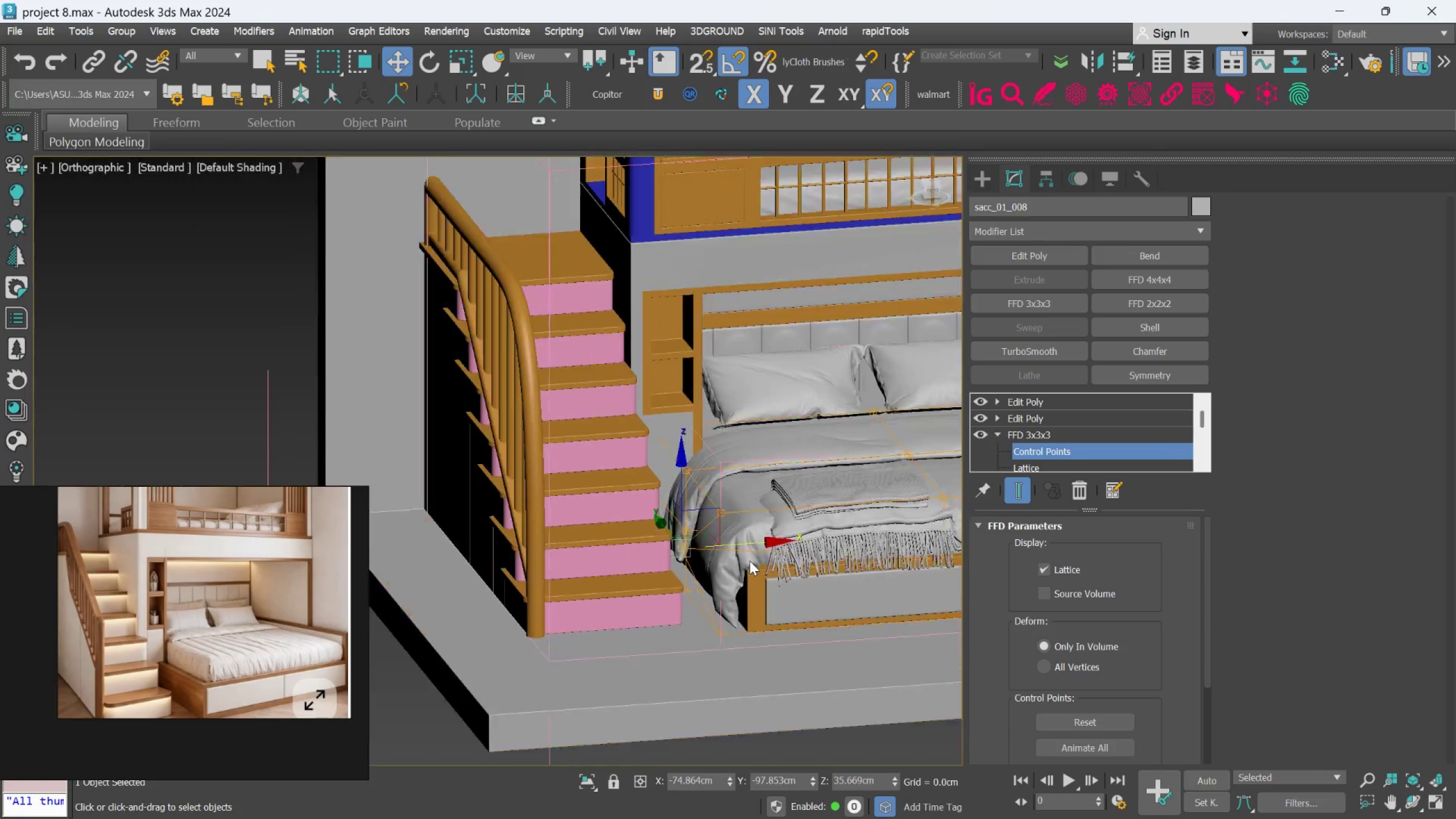 
scroll: coordinate [726, 613], scroll_direction: up, amount: 1.0
 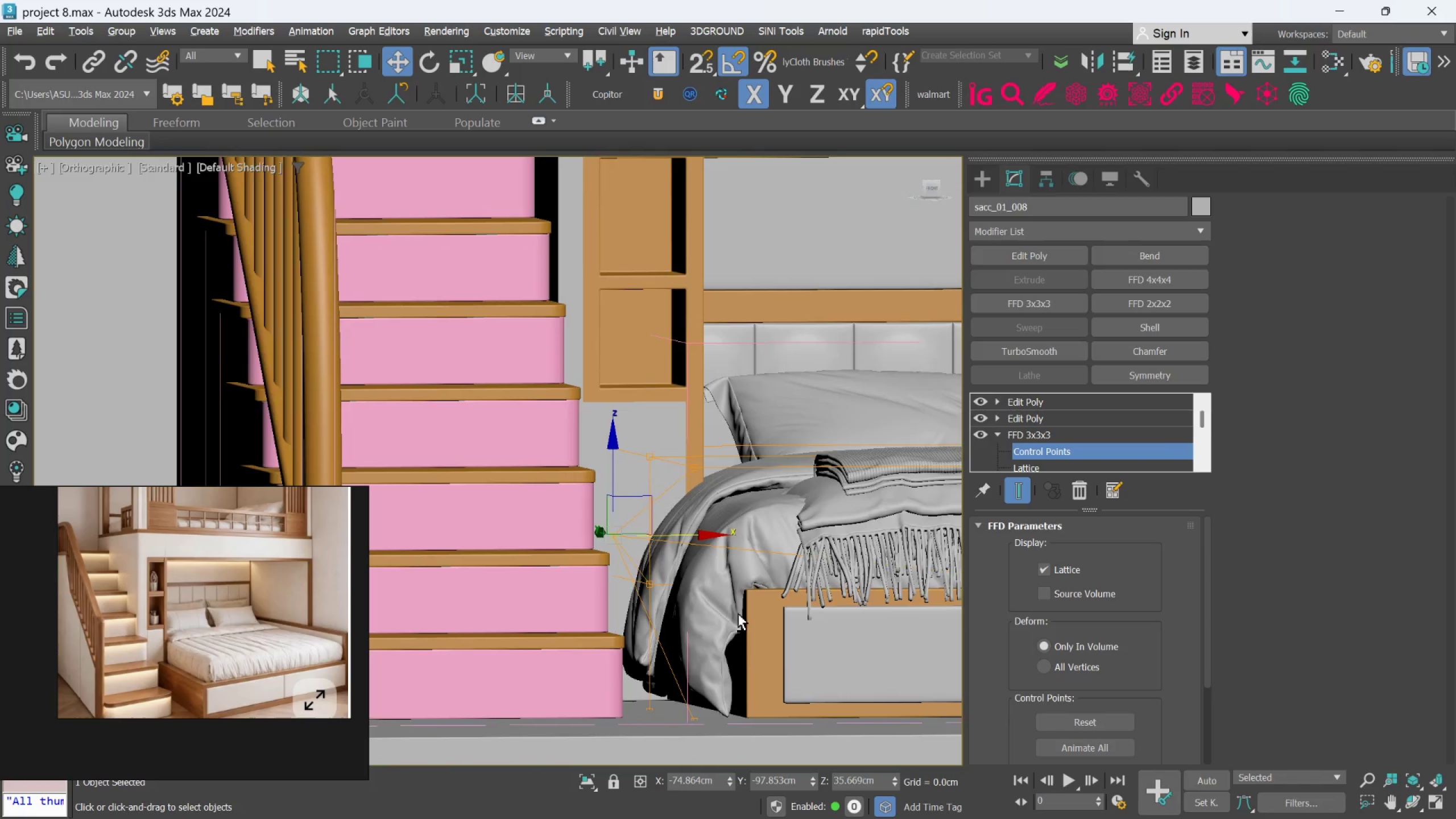 
hold_key(key=AltLeft, duration=1.12)
 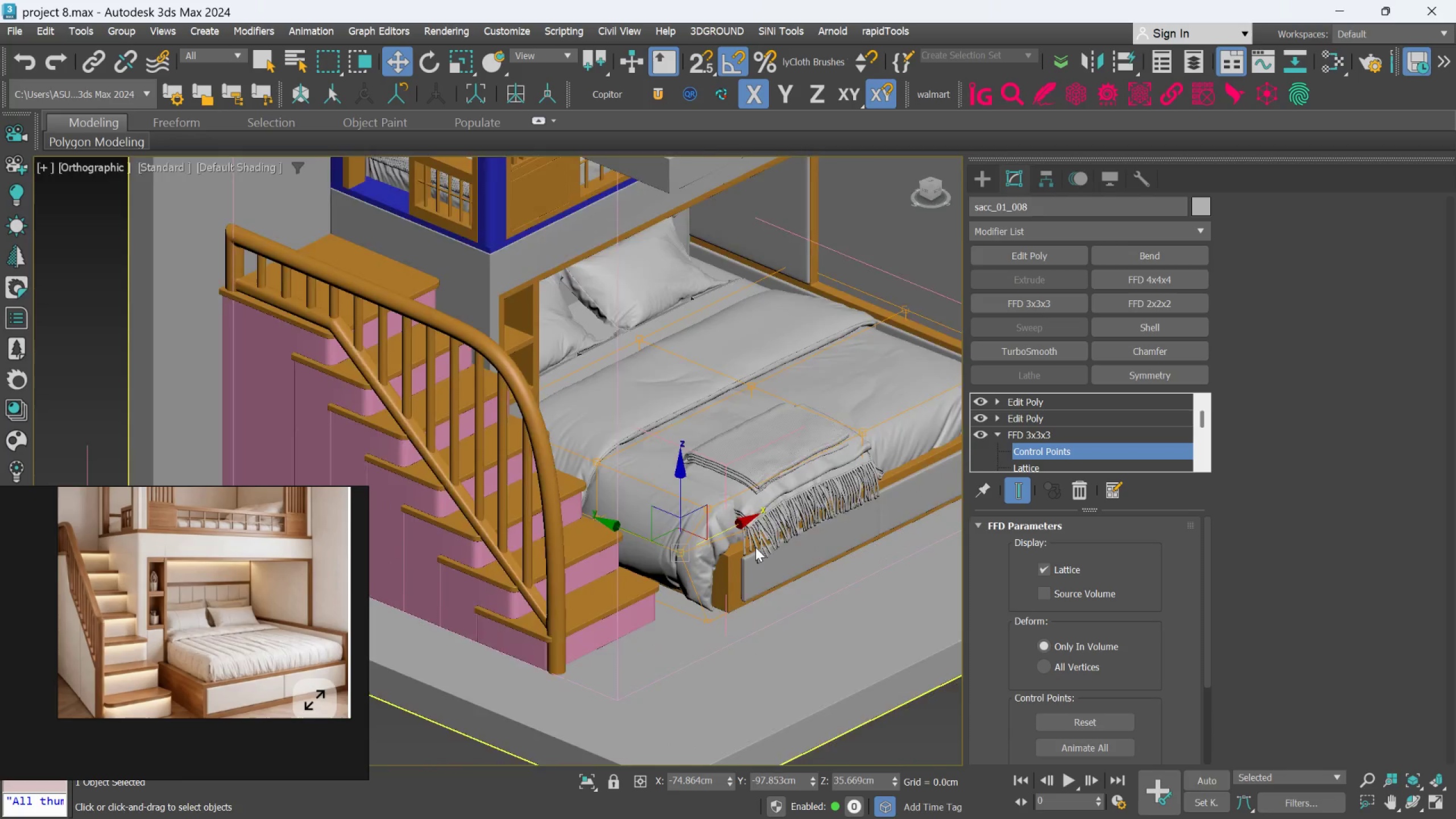 
scroll: coordinate [750, 561], scroll_direction: down, amount: 3.0
 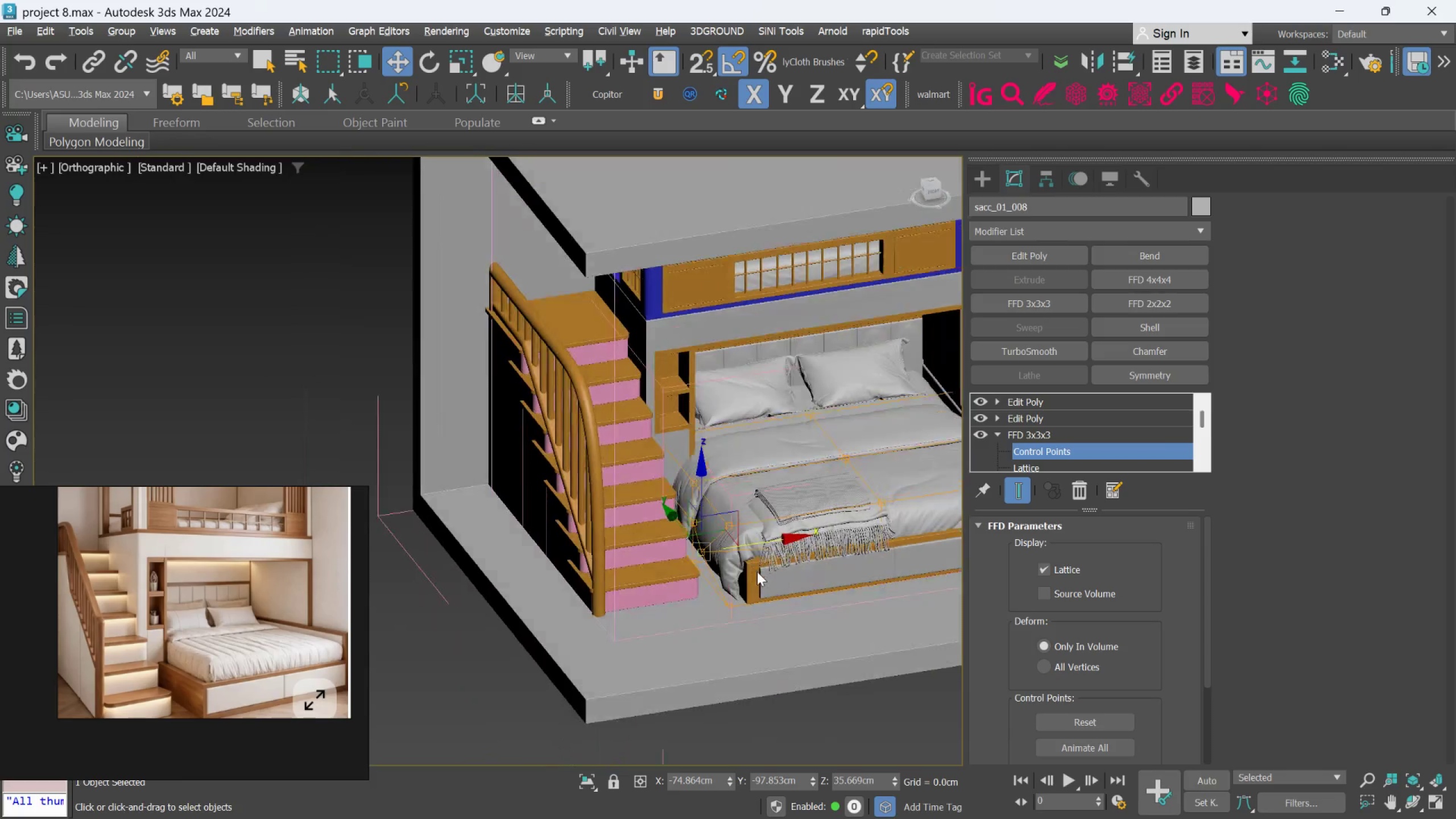 
scroll: coordinate [755, 547], scroll_direction: up, amount: 2.0
 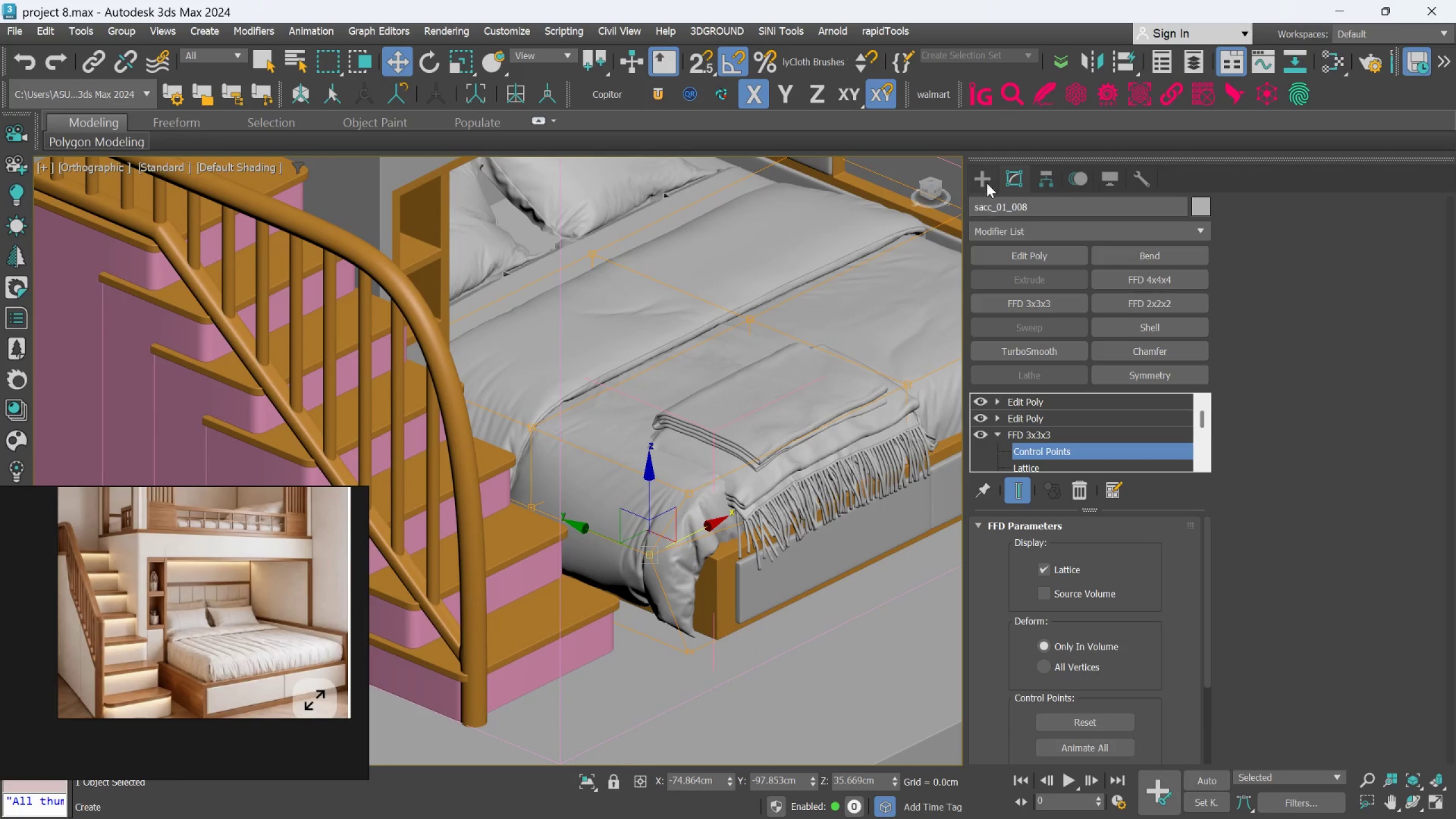 
left_click([987, 180])
 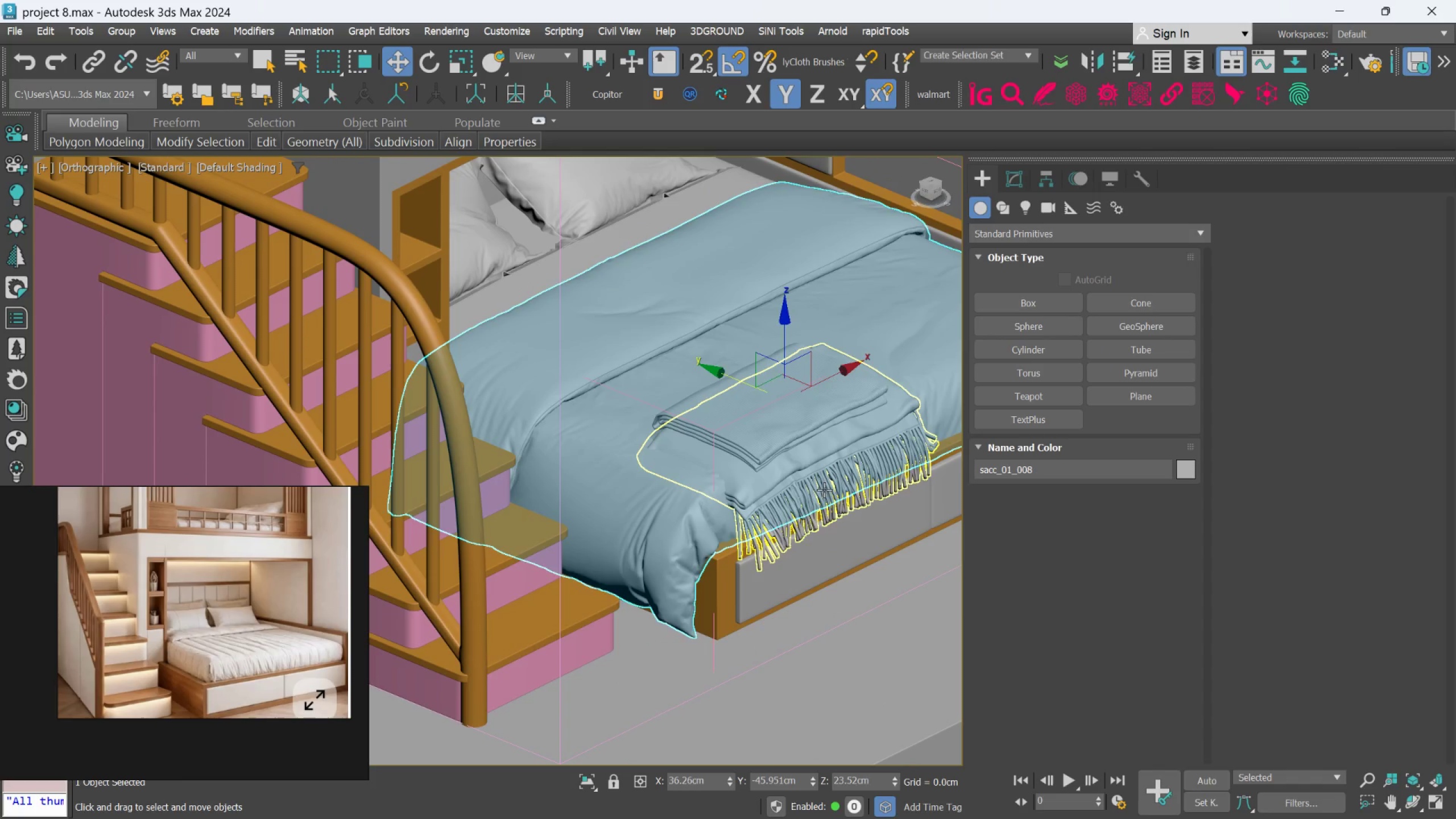 
left_click([824, 490])
 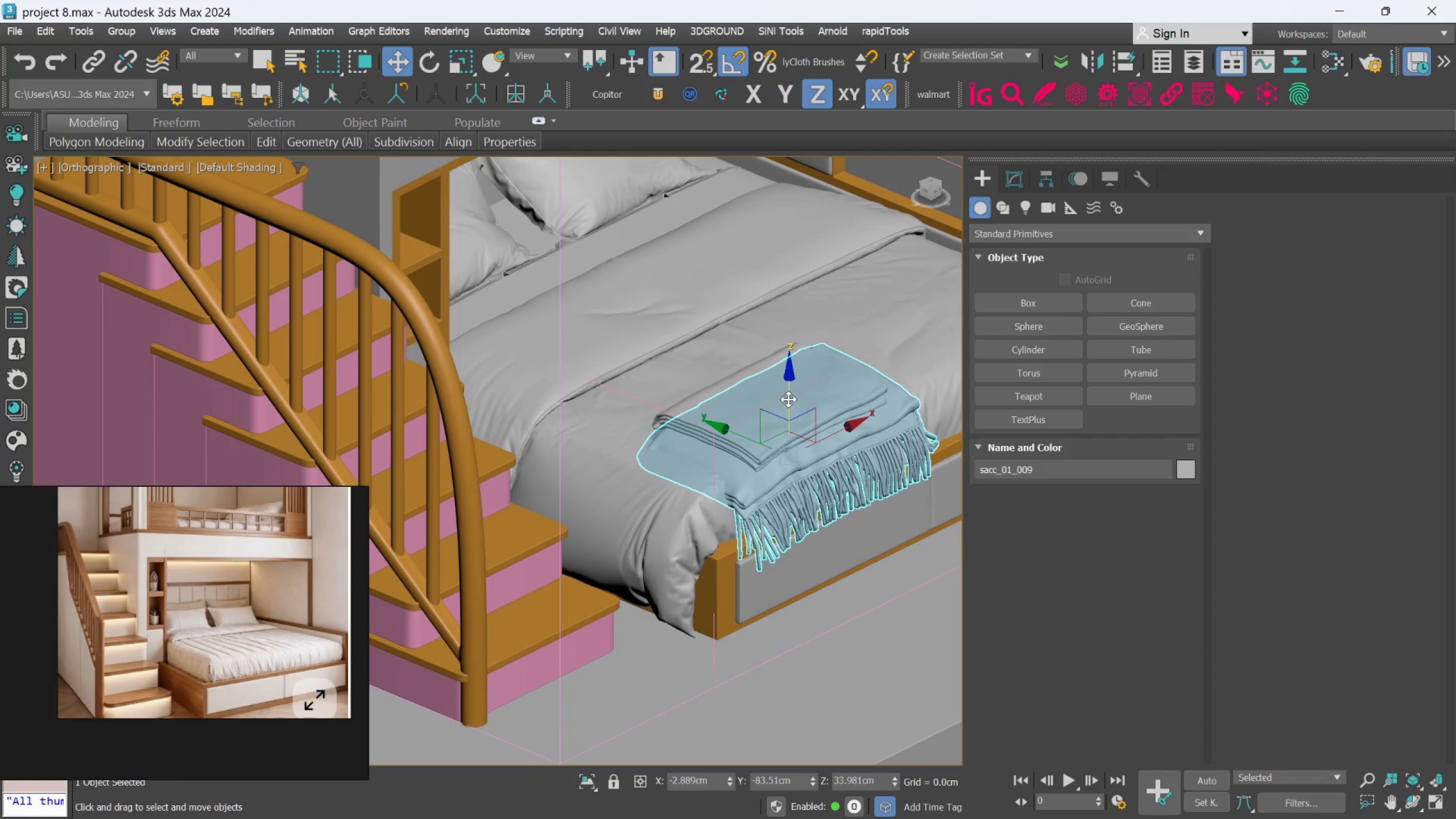 
left_click_drag(start_coordinate=[788, 399], to_coordinate=[780, 385])
 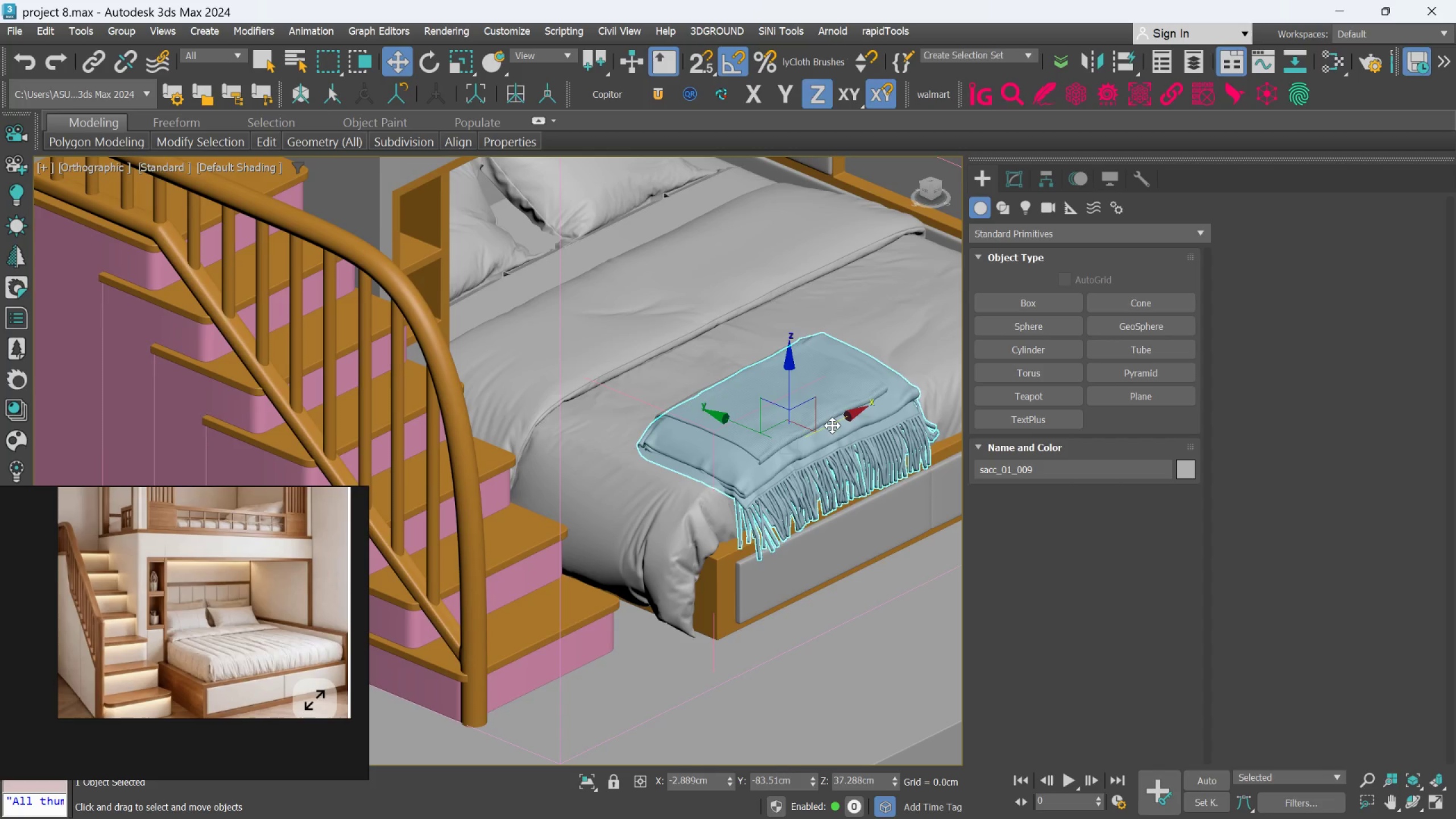 
left_click_drag(start_coordinate=[832, 425], to_coordinate=[797, 442])
 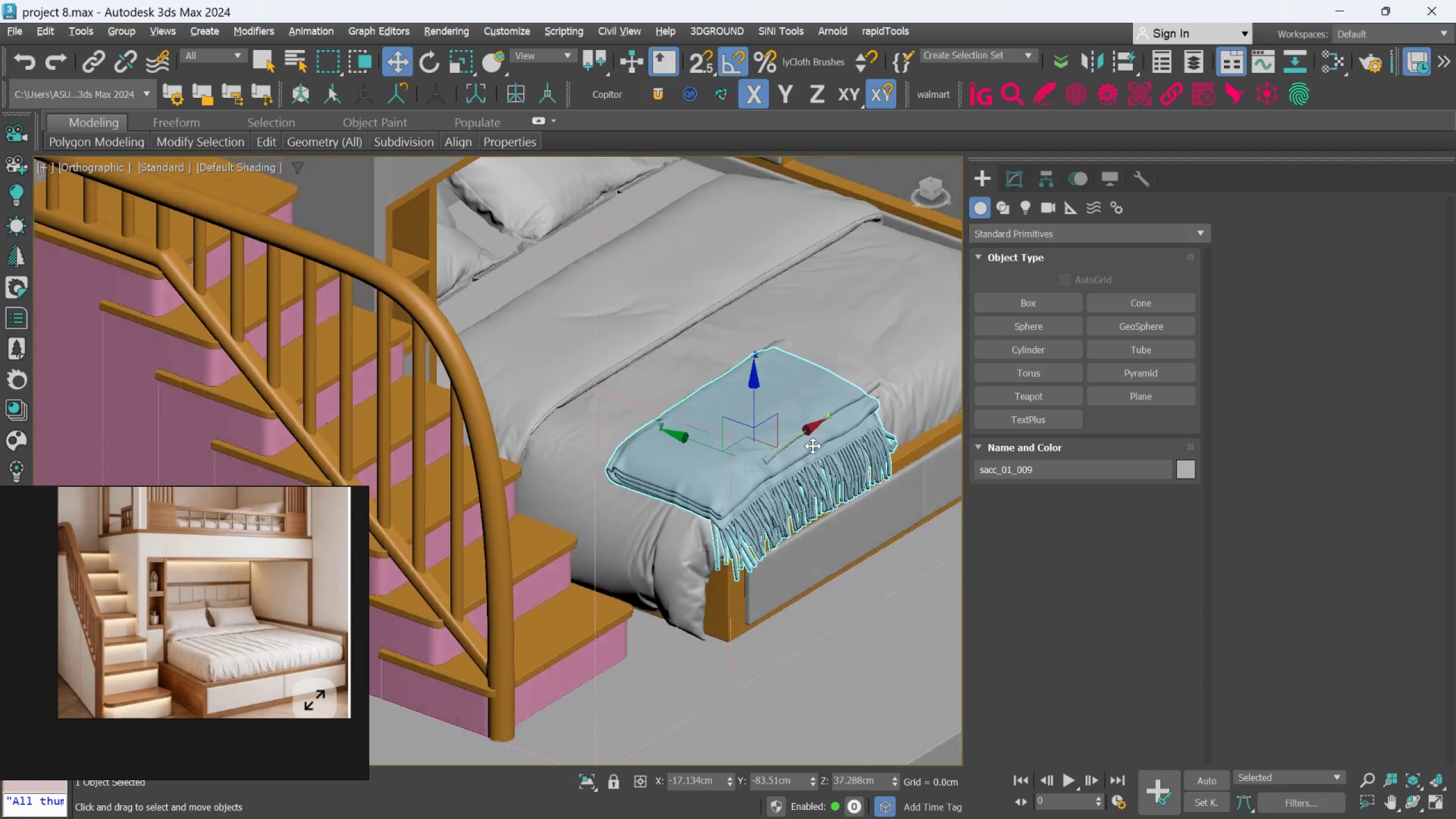 
hold_key(key=AltLeft, duration=1.21)
 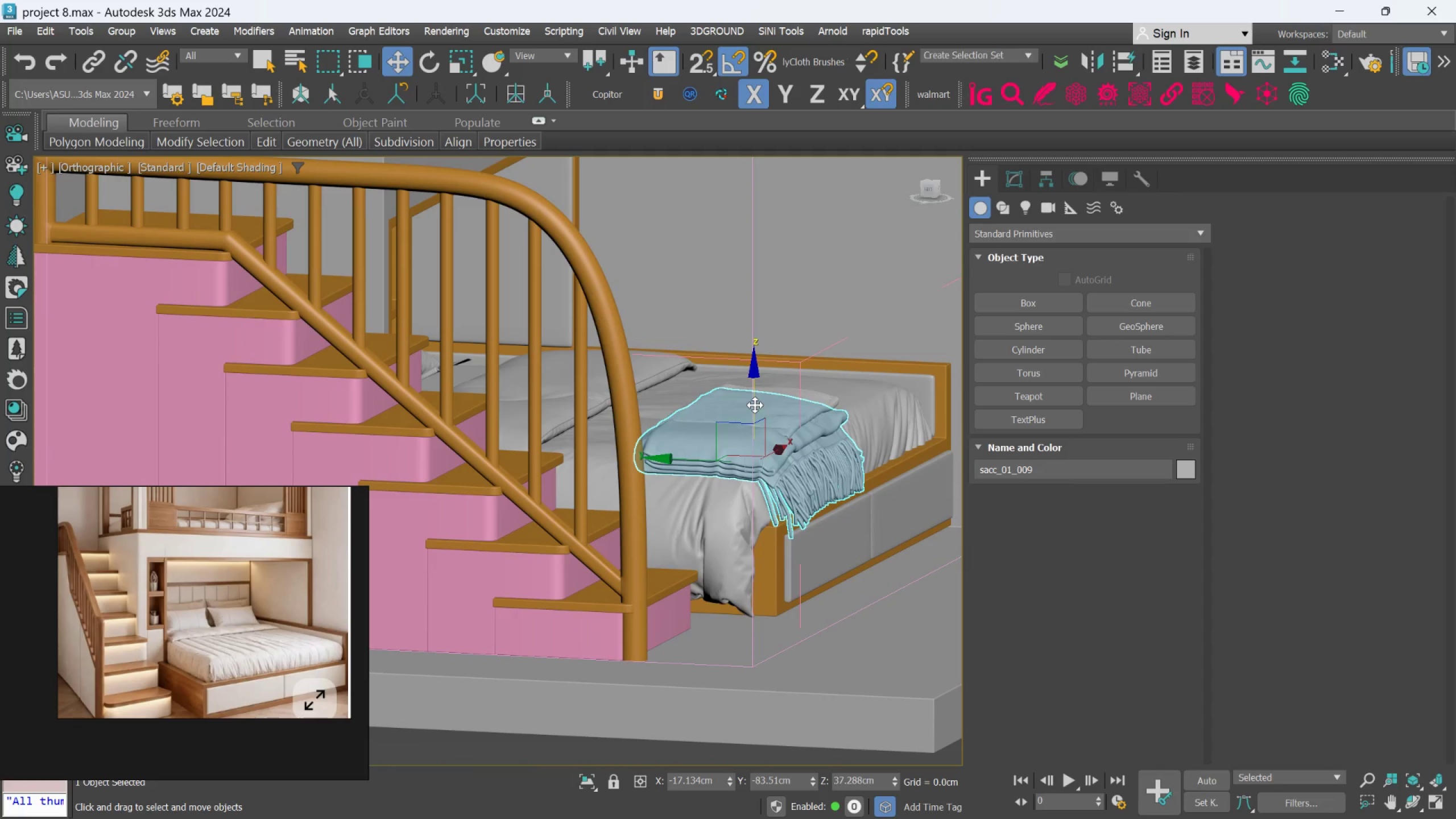 
left_click_drag(start_coordinate=[755, 405], to_coordinate=[755, 408])
 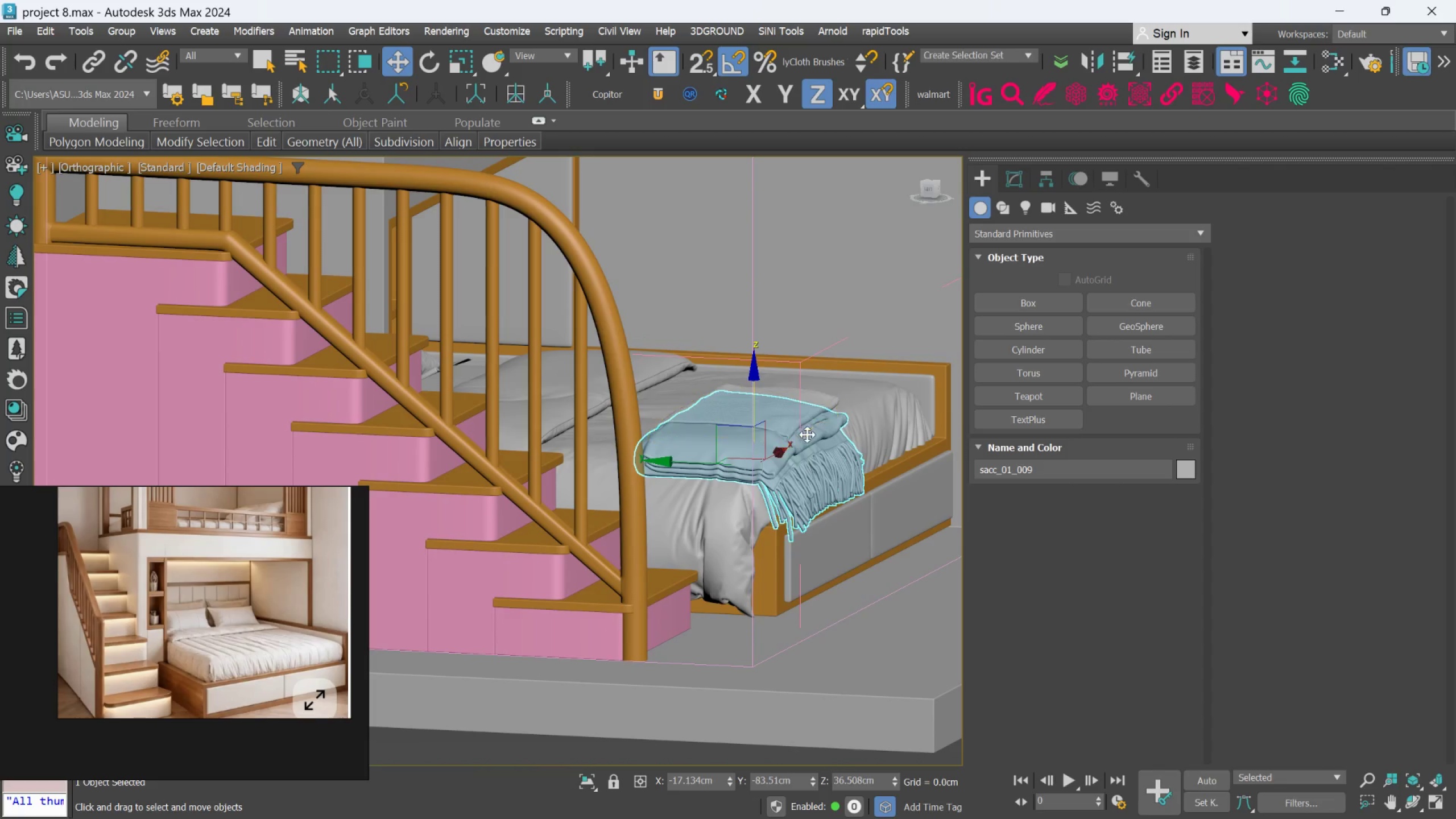 
key(Control+Z)
 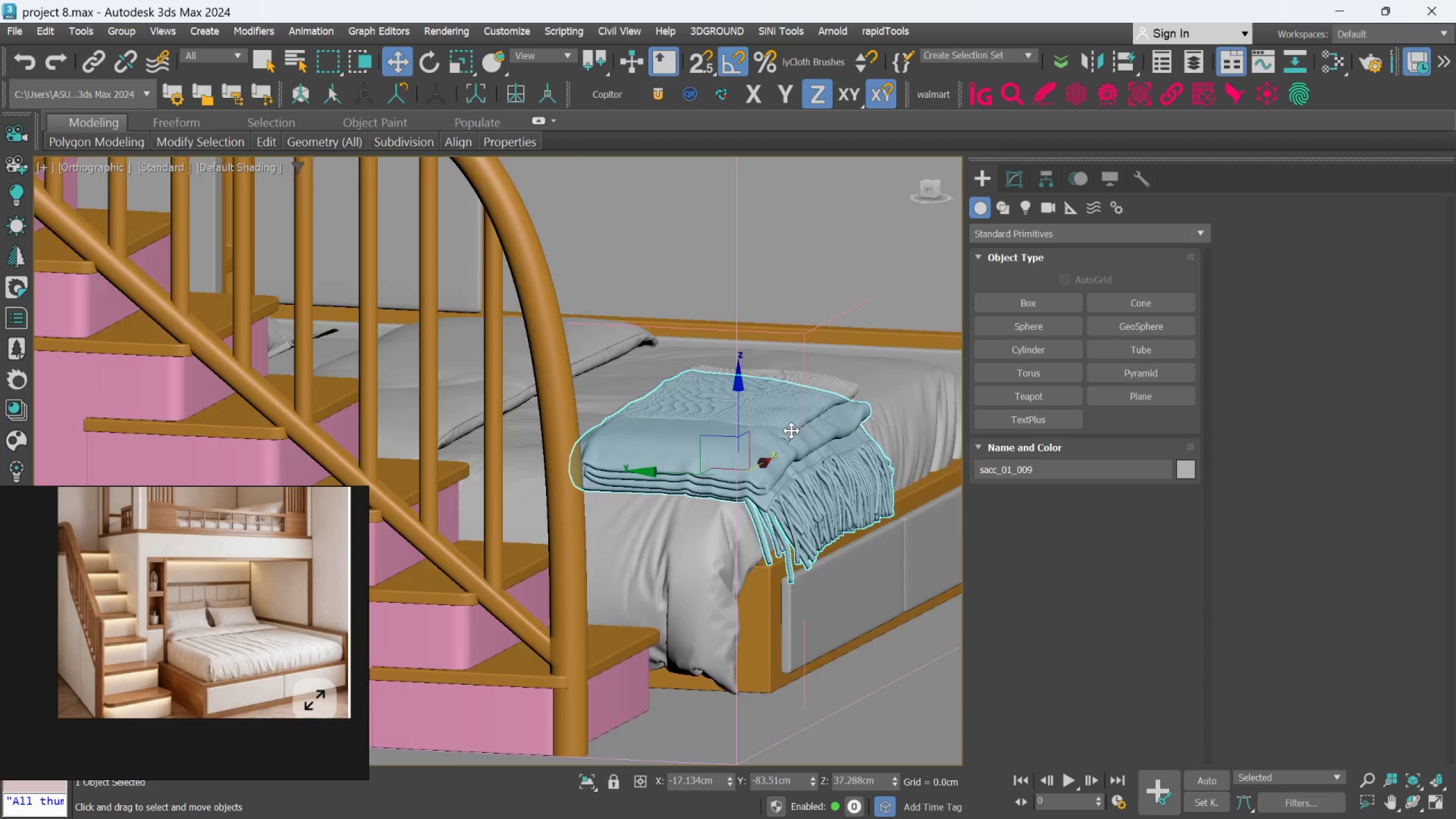 
scroll: coordinate [791, 431], scroll_direction: up, amount: 2.0
 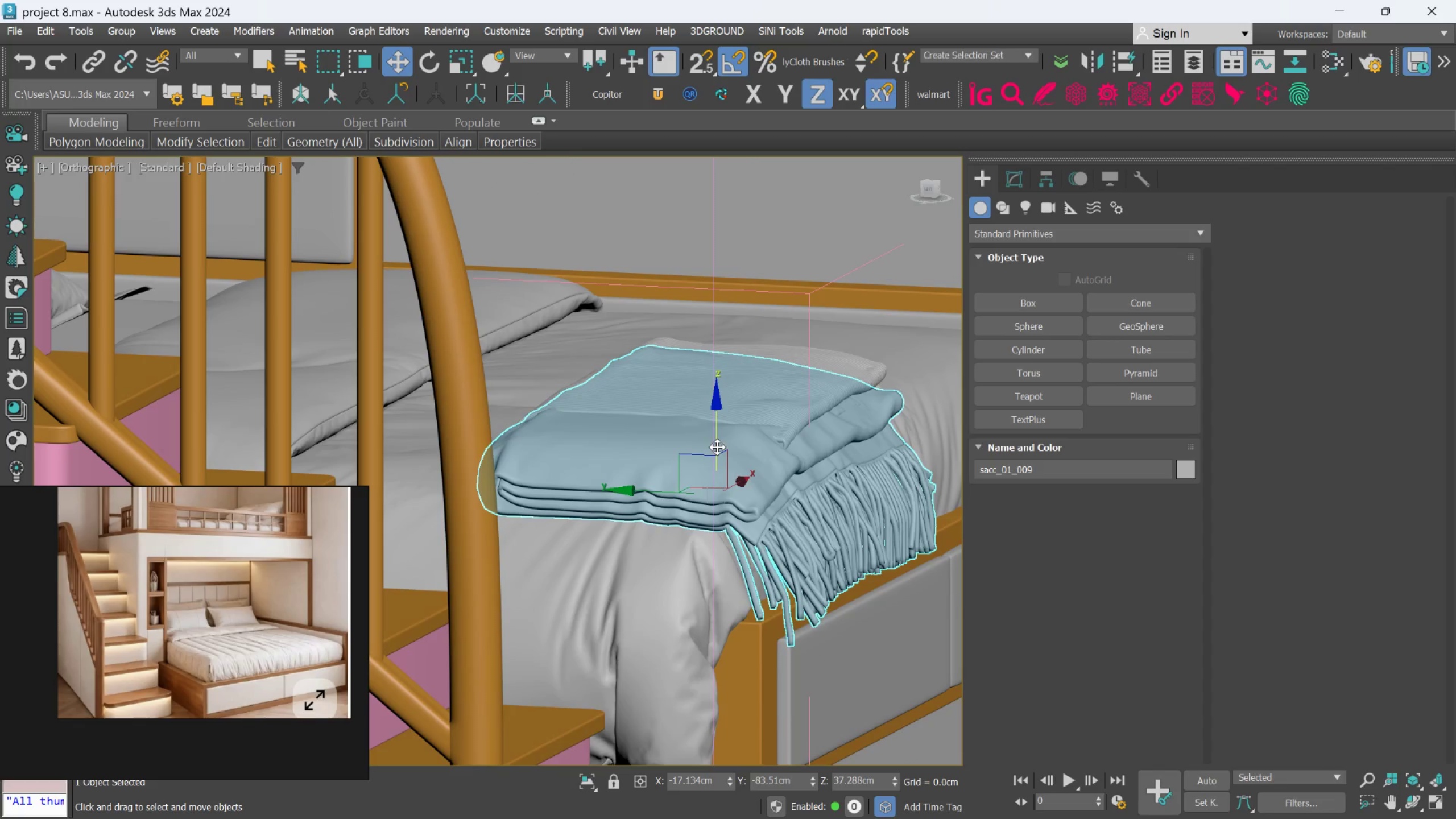 
left_click_drag(start_coordinate=[717, 447], to_coordinate=[717, 469])
 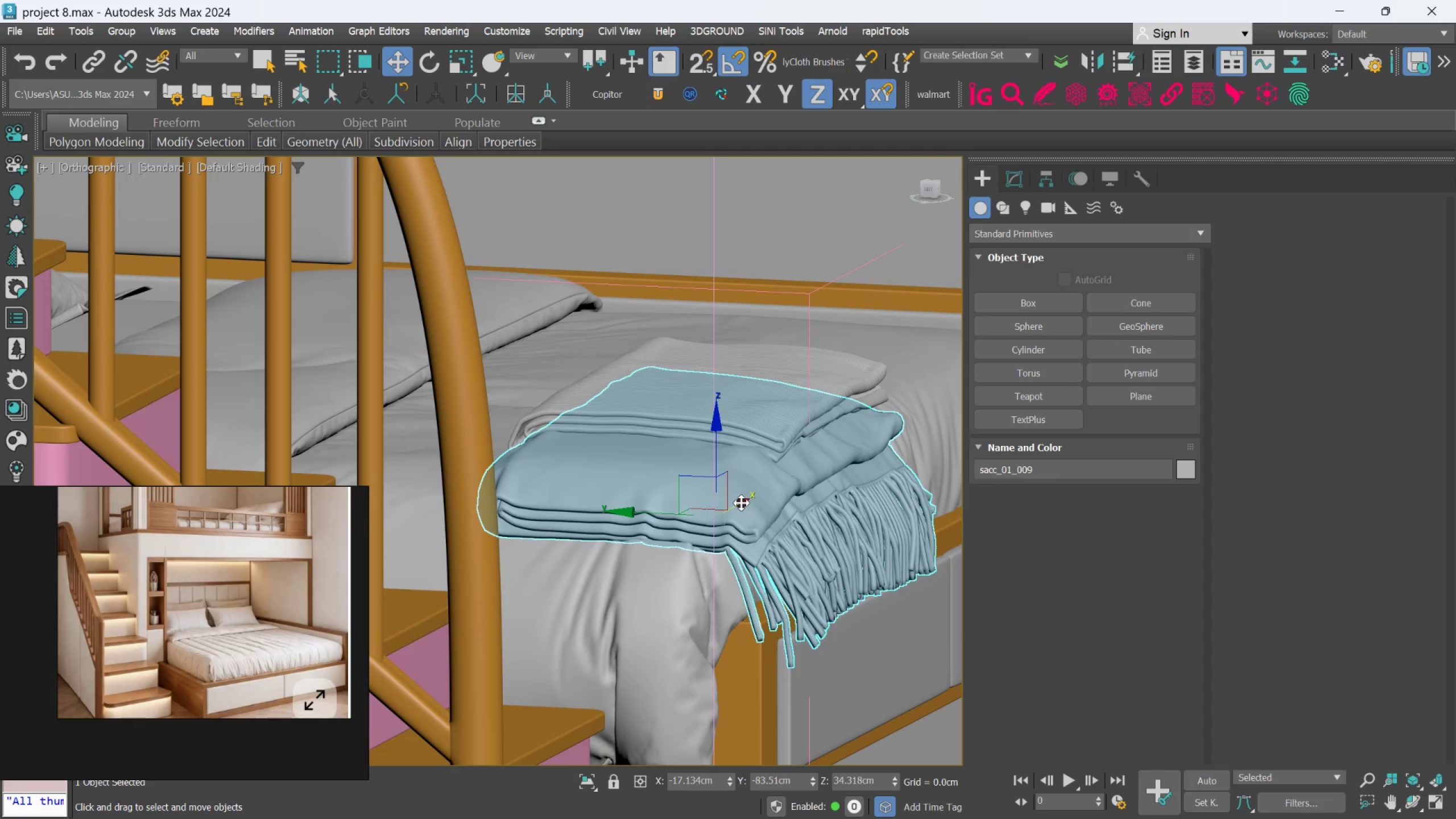 
left_click_drag(start_coordinate=[741, 503], to_coordinate=[729, 516])
 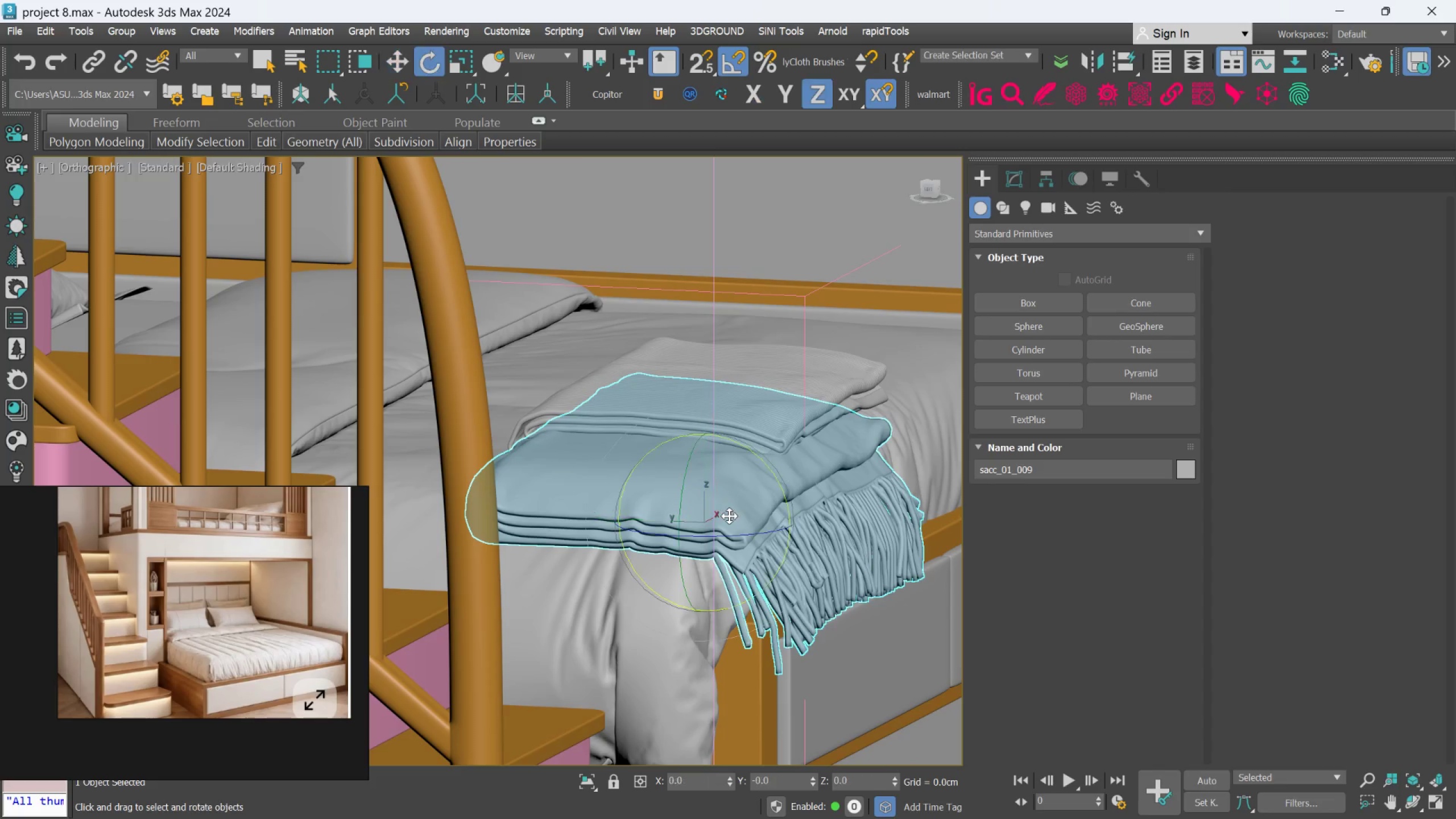 
key(E)
 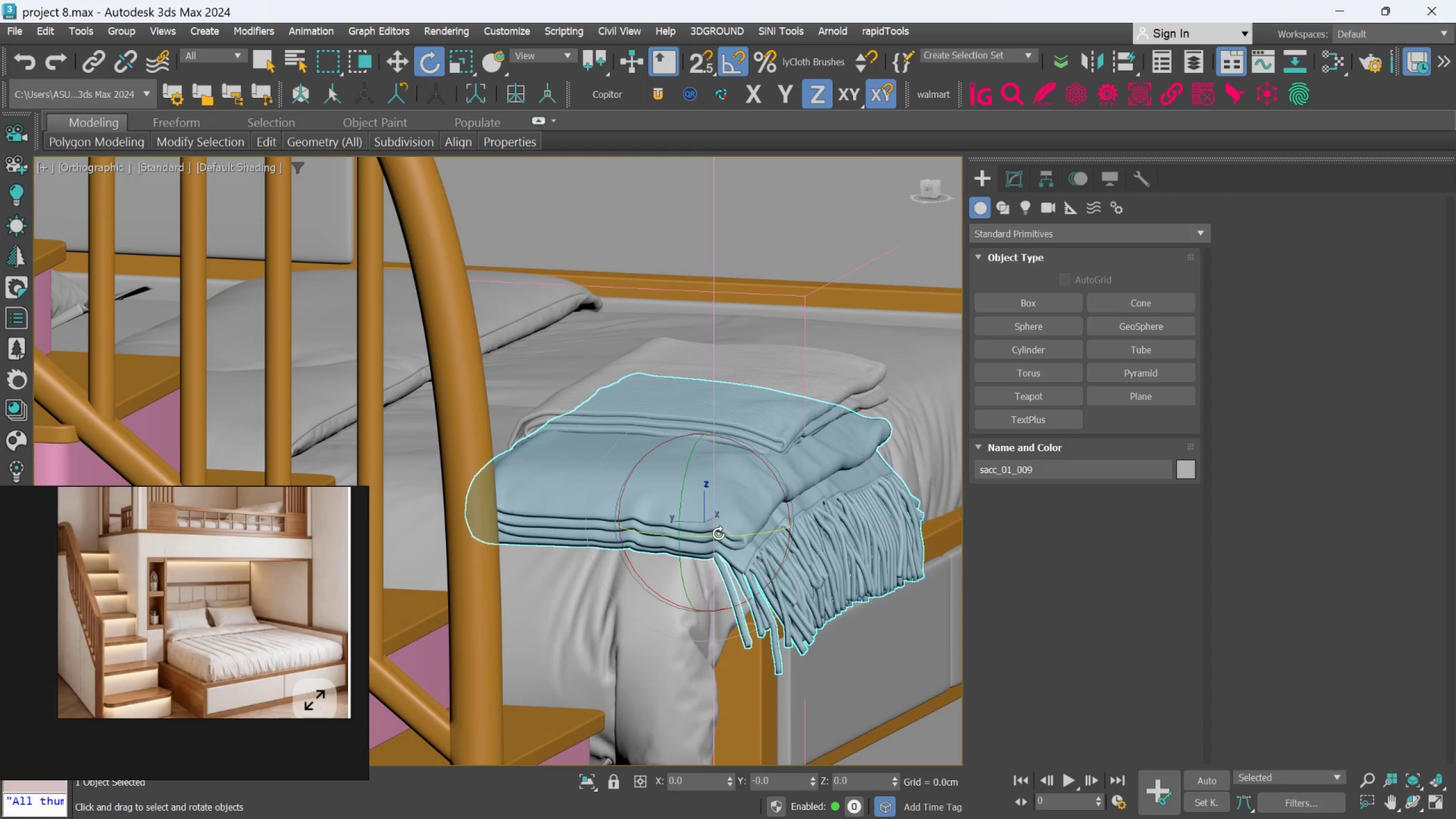 
left_click_drag(start_coordinate=[718, 533], to_coordinate=[702, 541])
 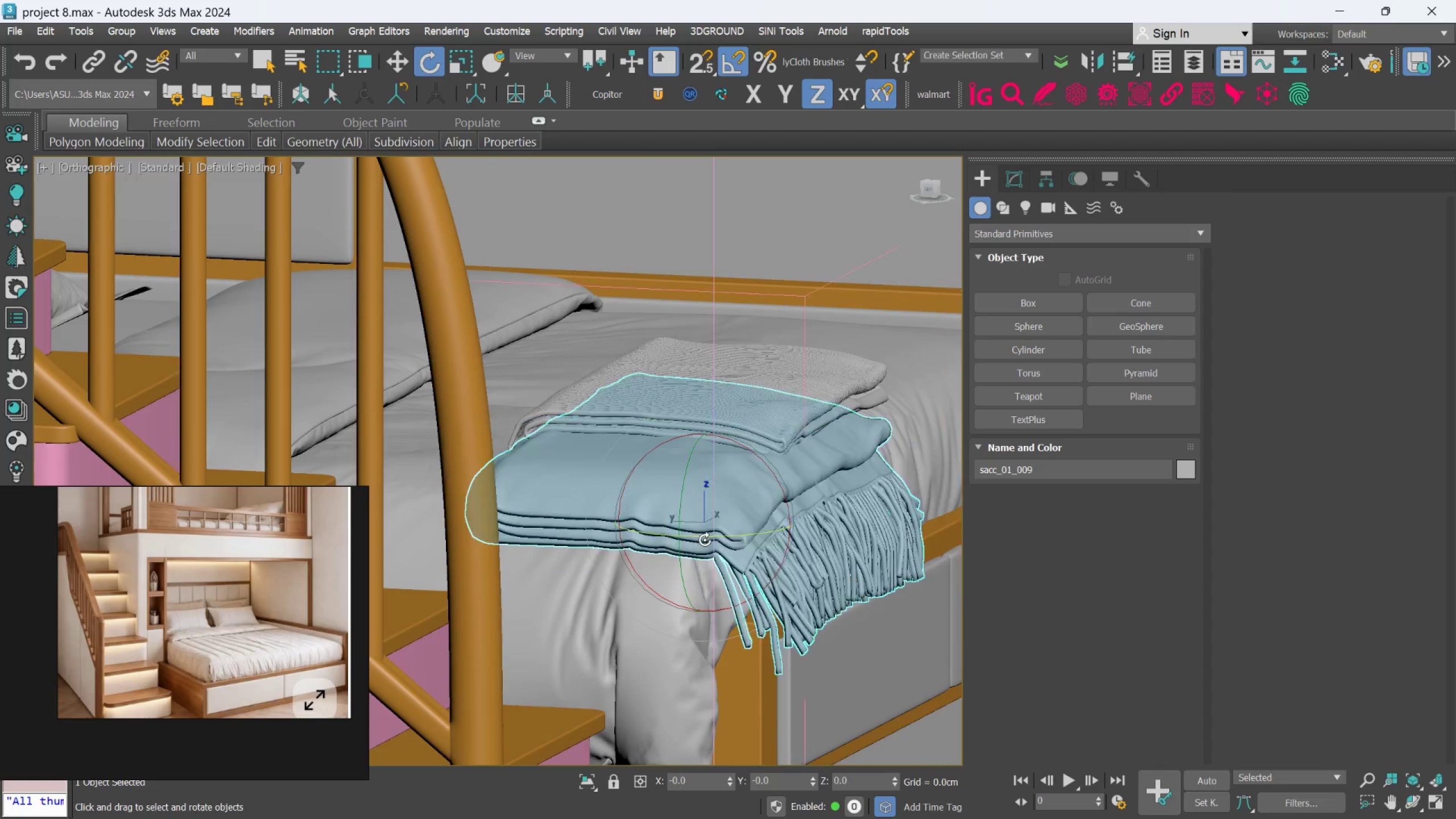 
key(Control+Z)
 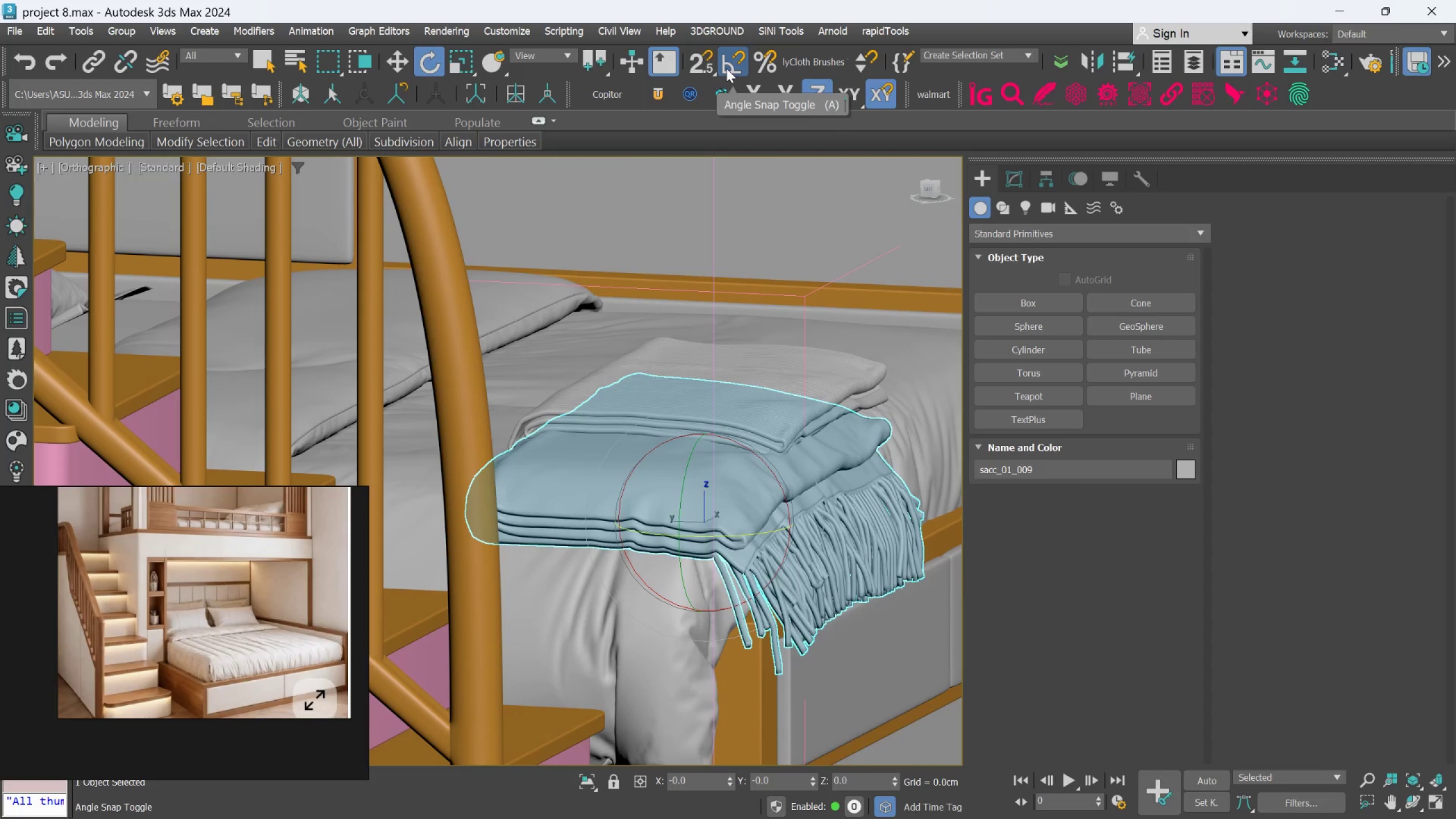 
left_click([726, 68])
 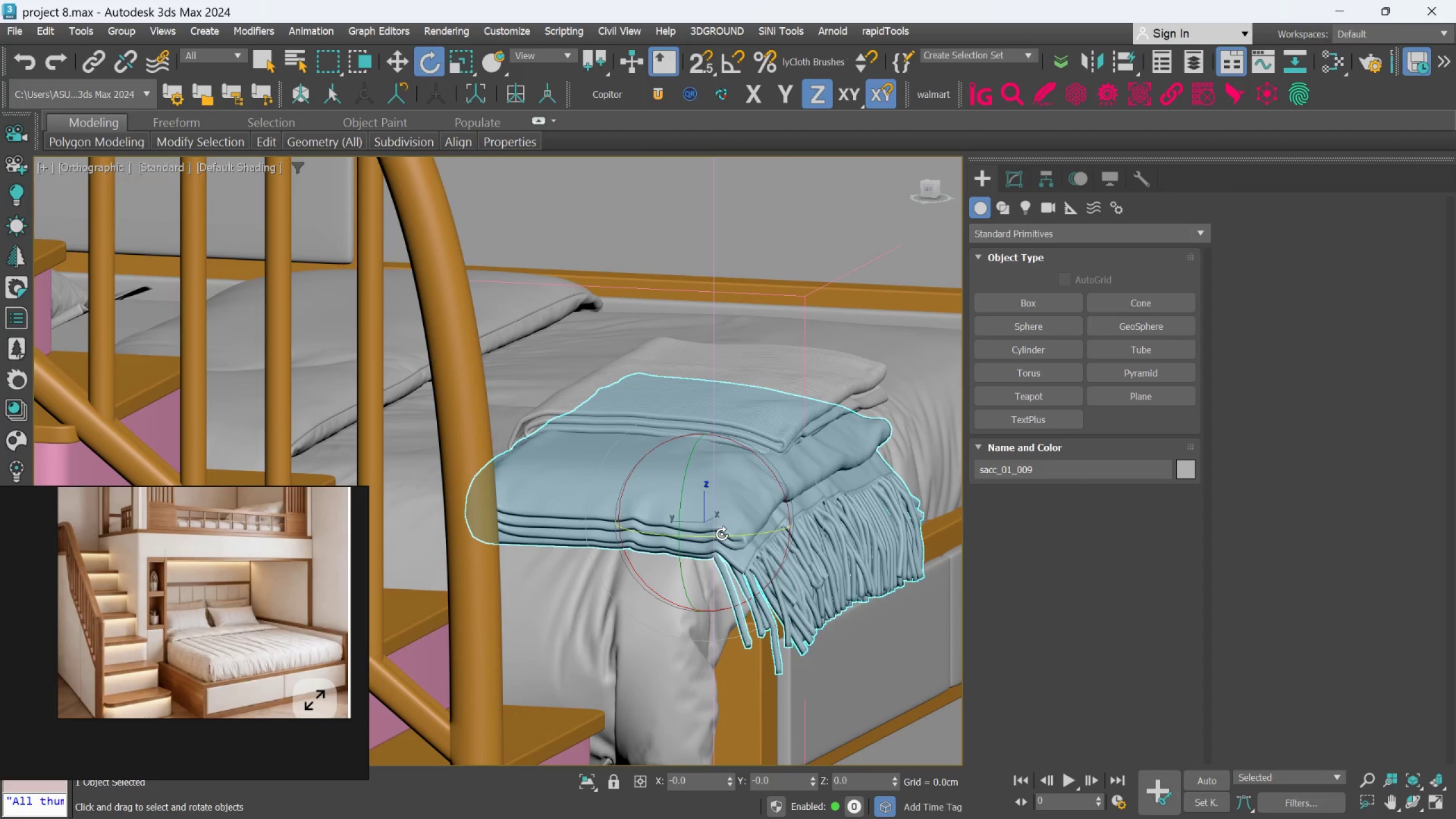 
left_click_drag(start_coordinate=[722, 533], to_coordinate=[705, 551])
 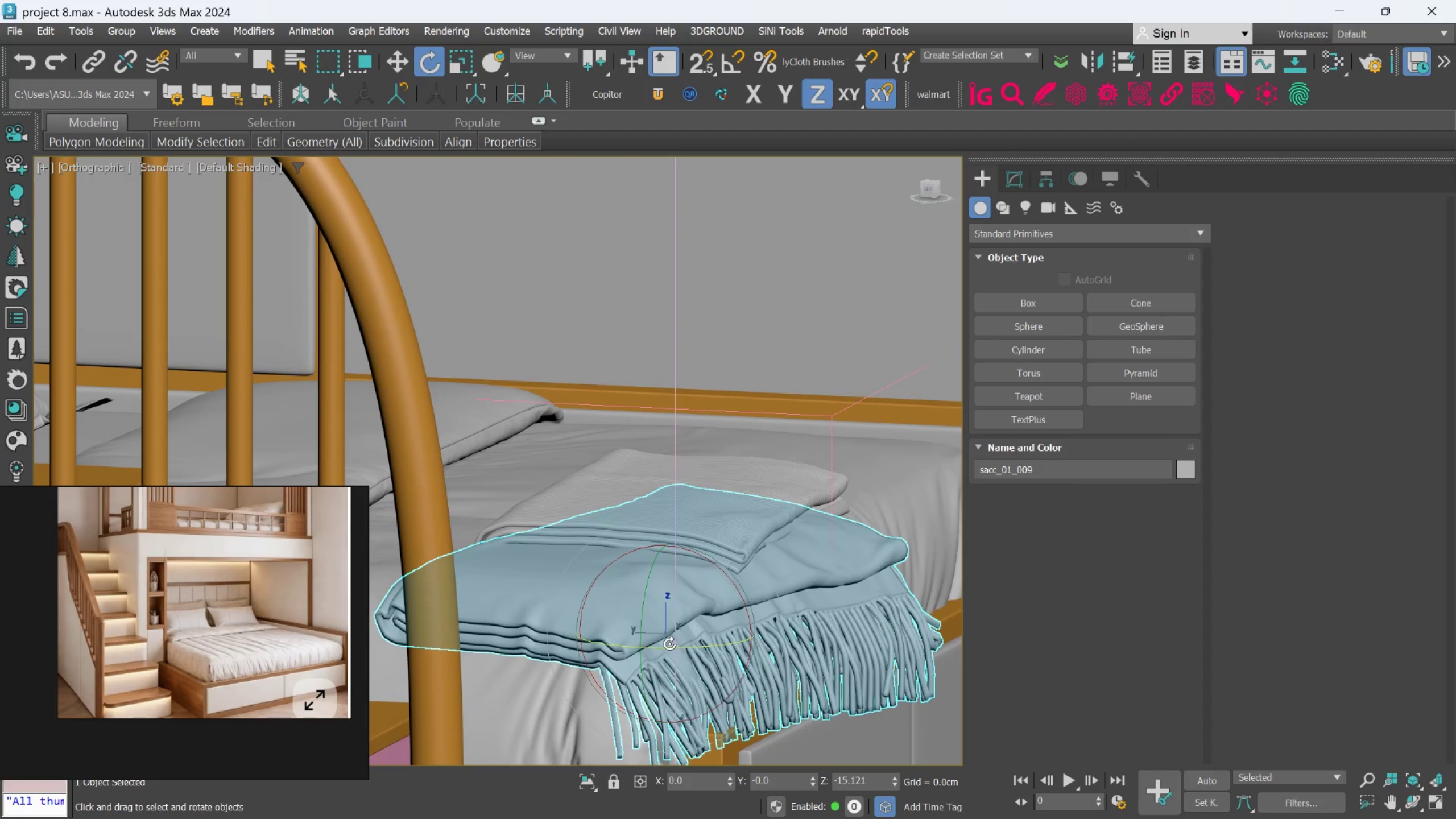 
key(W)
 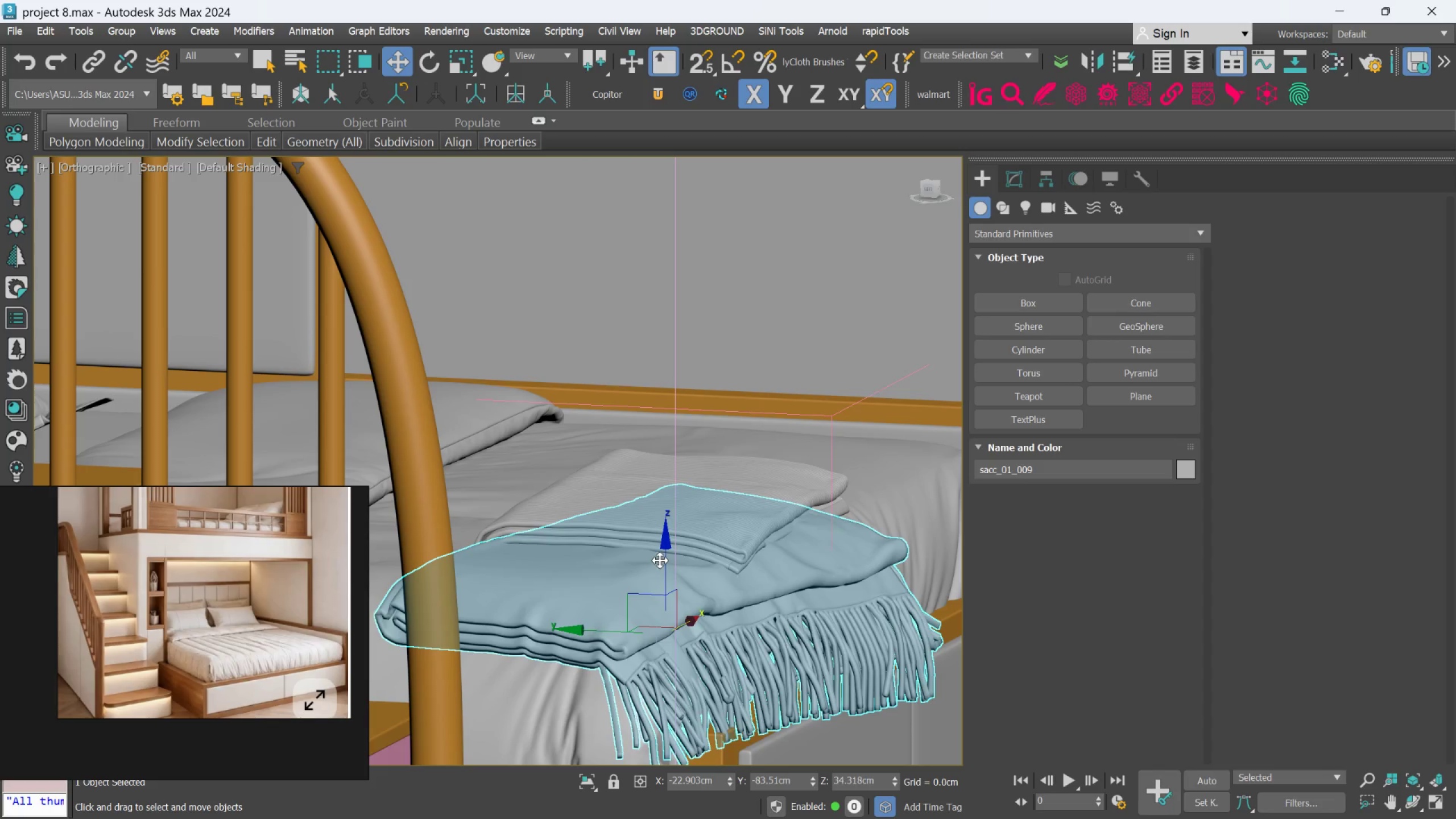 
left_click_drag(start_coordinate=[660, 560], to_coordinate=[644, 599])
 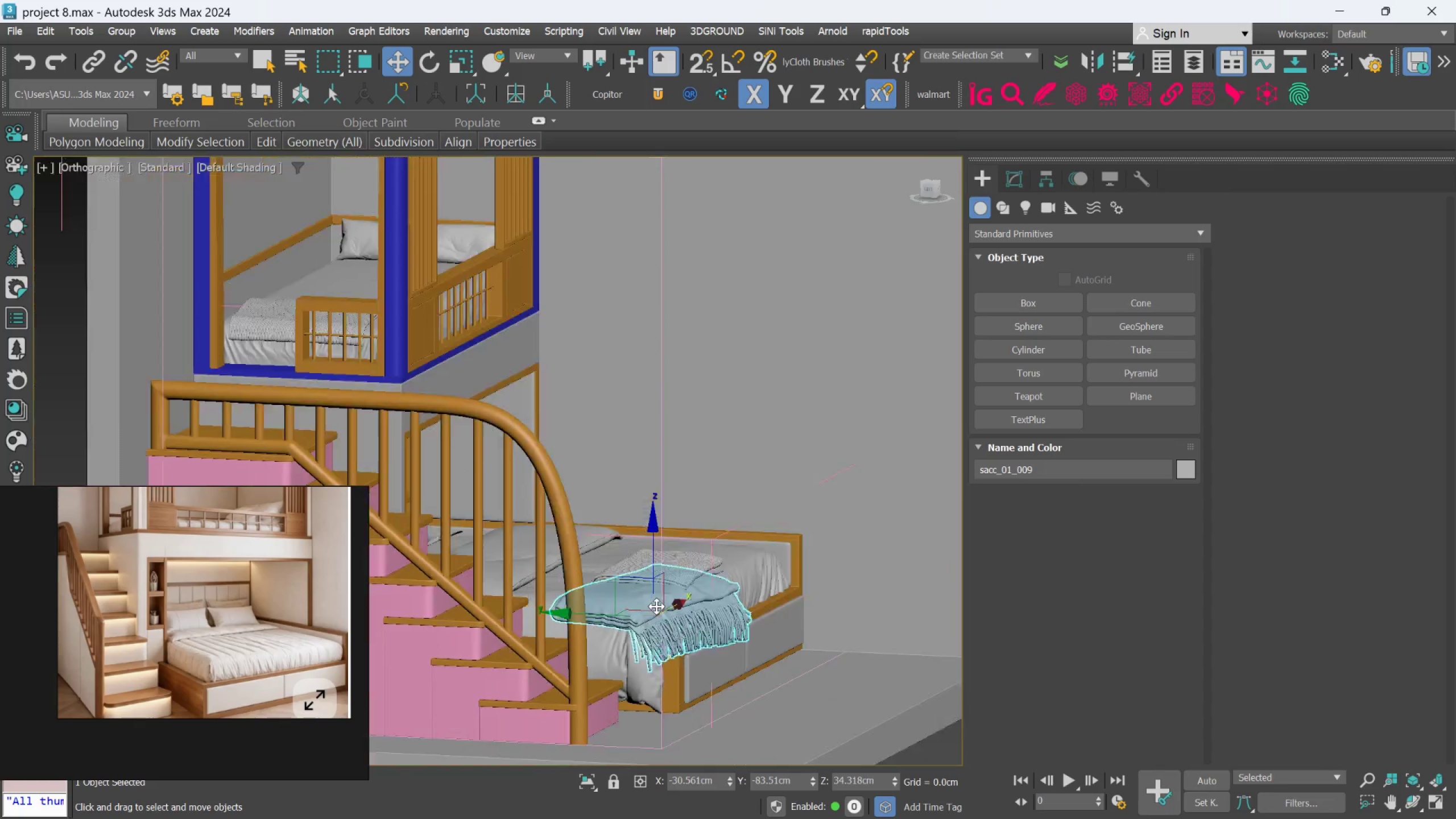 
hold_key(key=AltLeft, duration=0.95)
 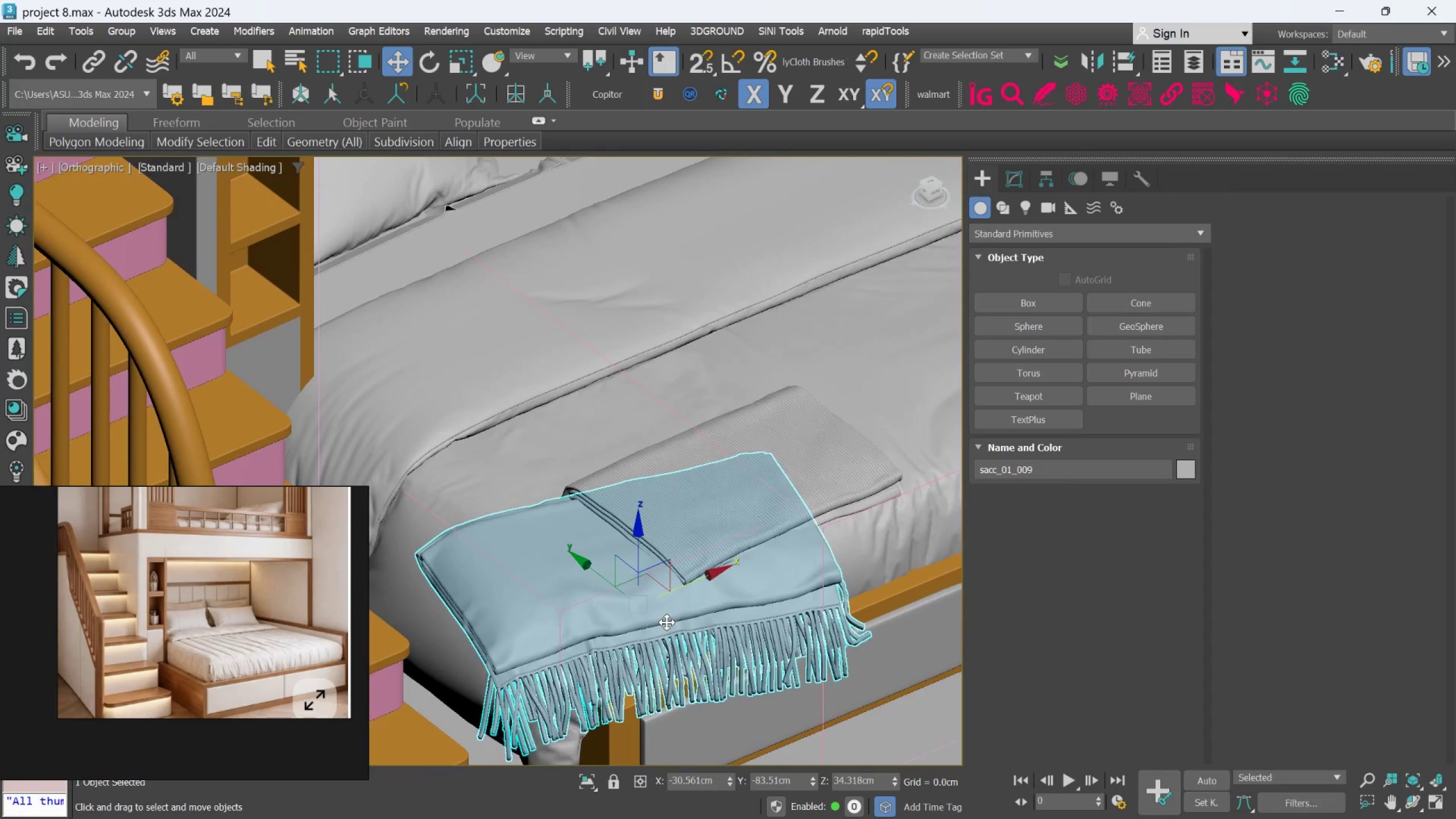 
scroll: coordinate [656, 606], scroll_direction: down, amount: 3.0
 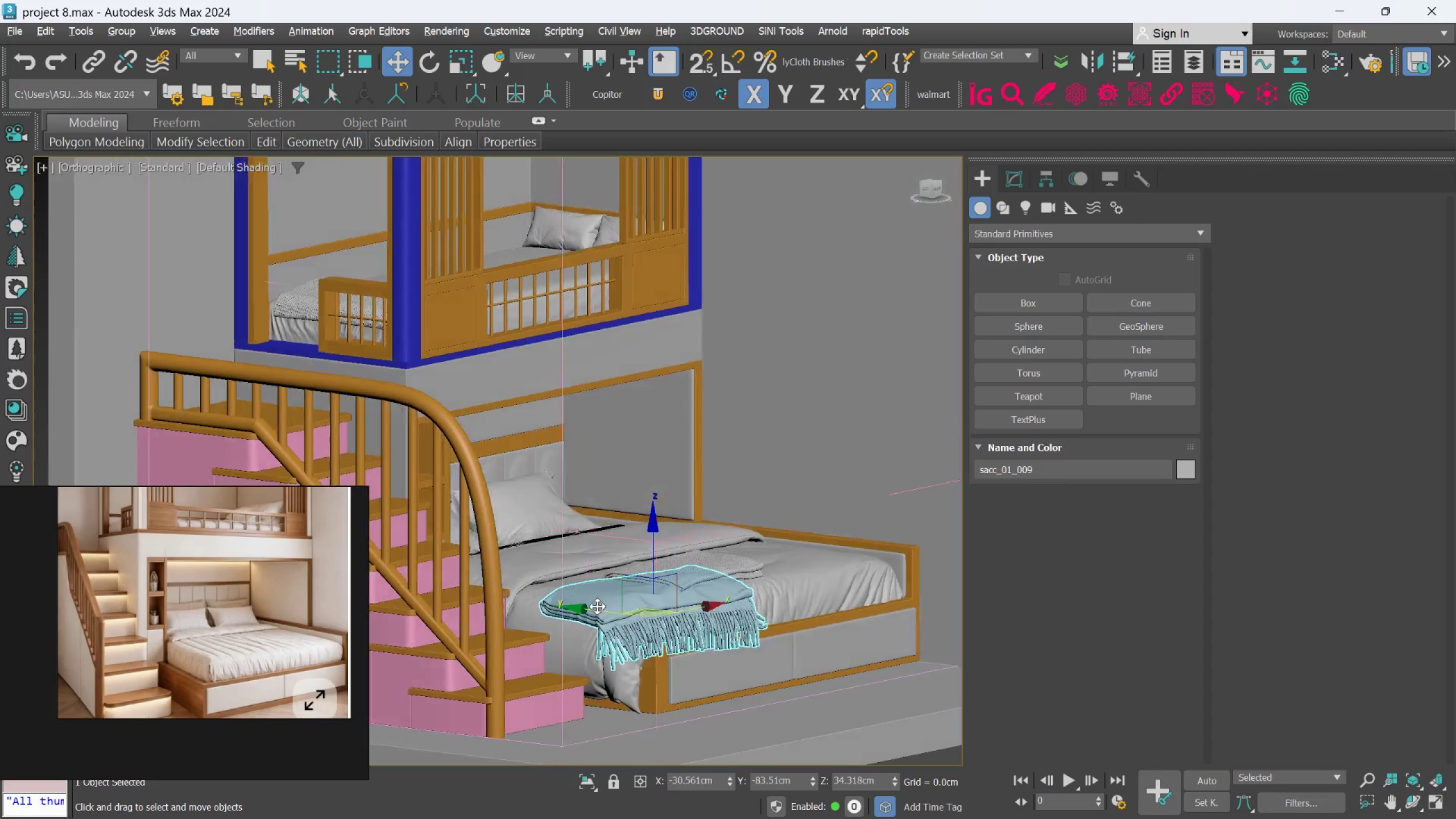 
hold_key(key=AltLeft, duration=1.38)
 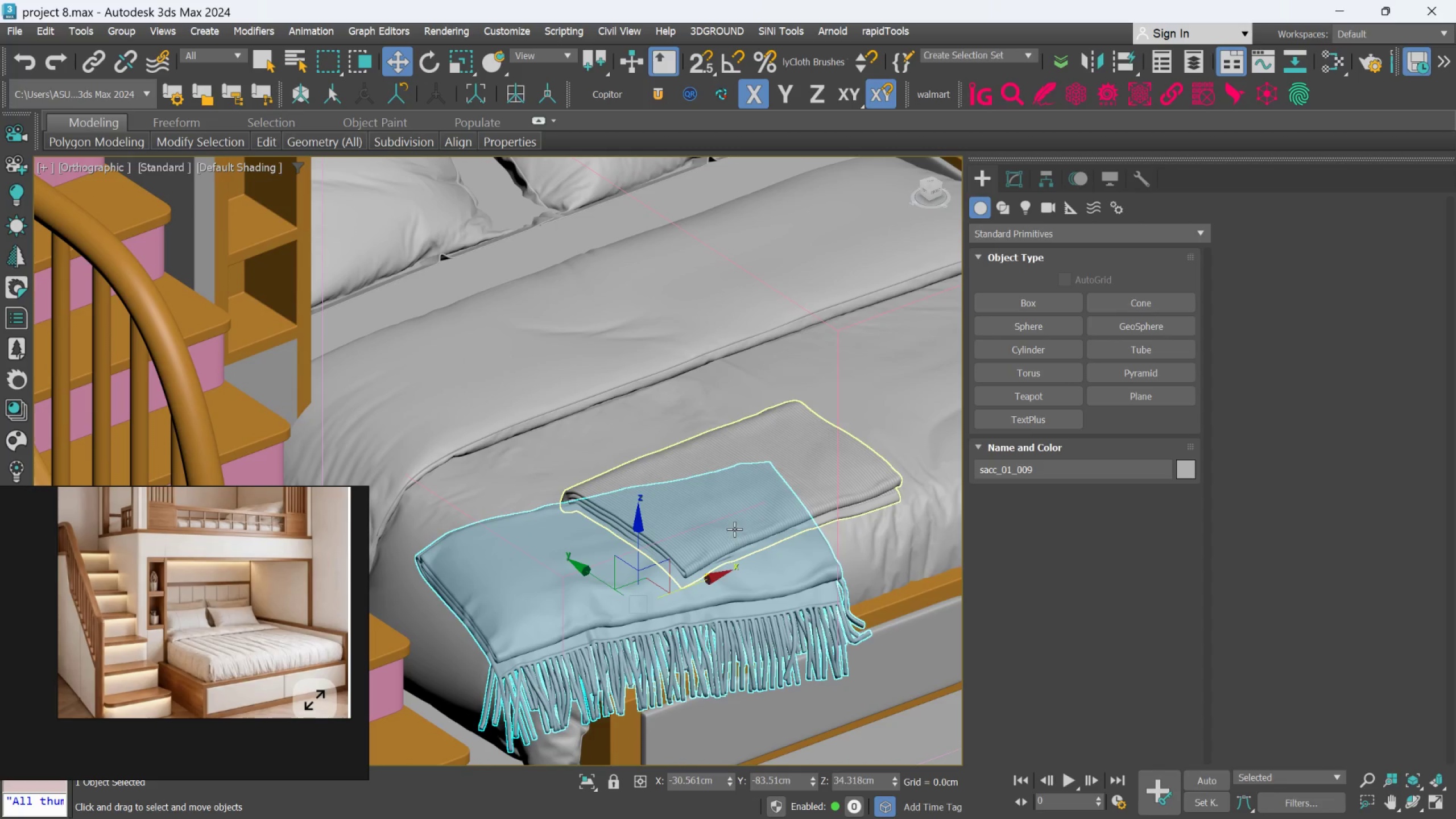 
scroll: coordinate [667, 628], scroll_direction: up, amount: 2.0
 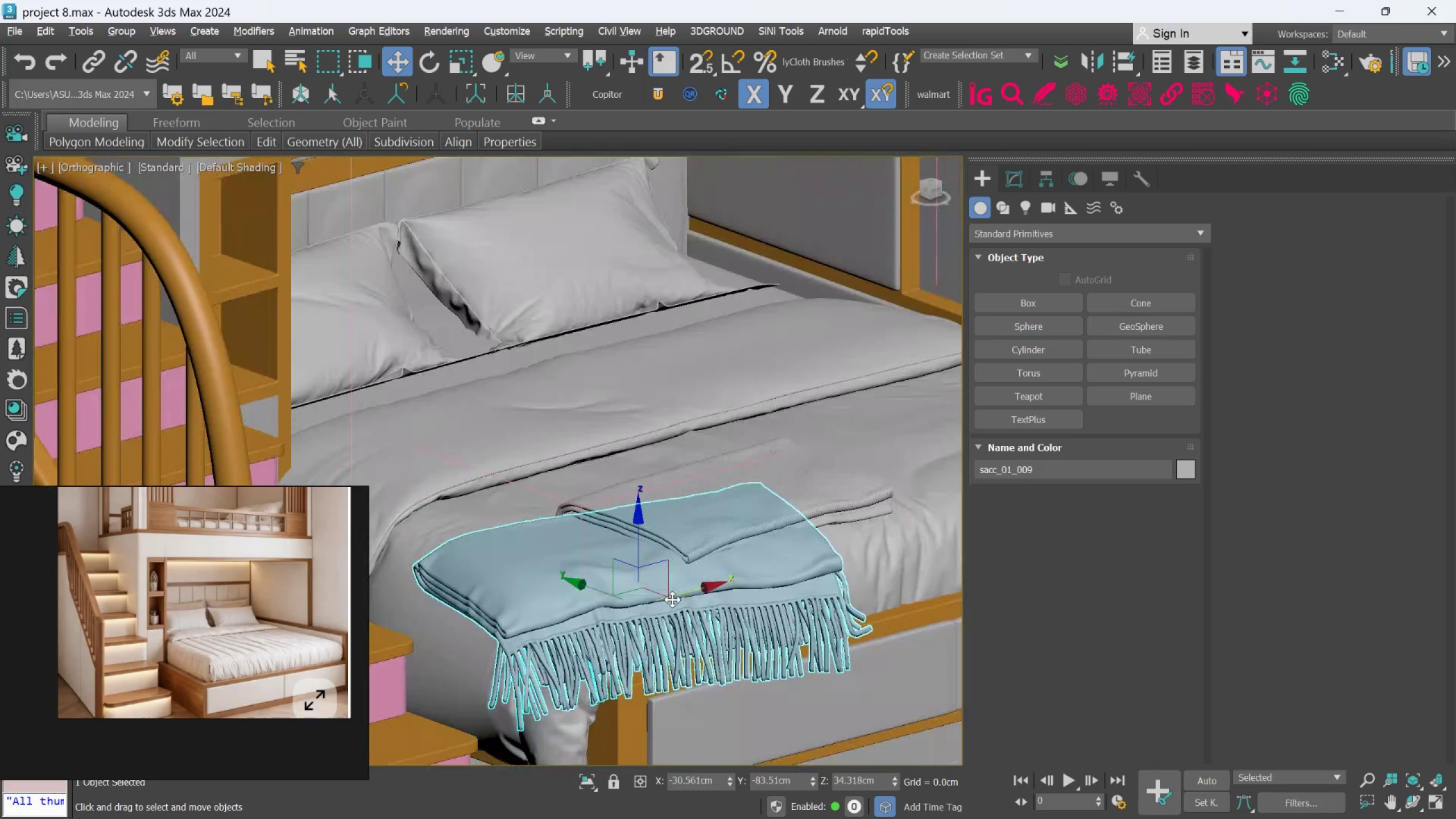 
left_click([736, 527])
 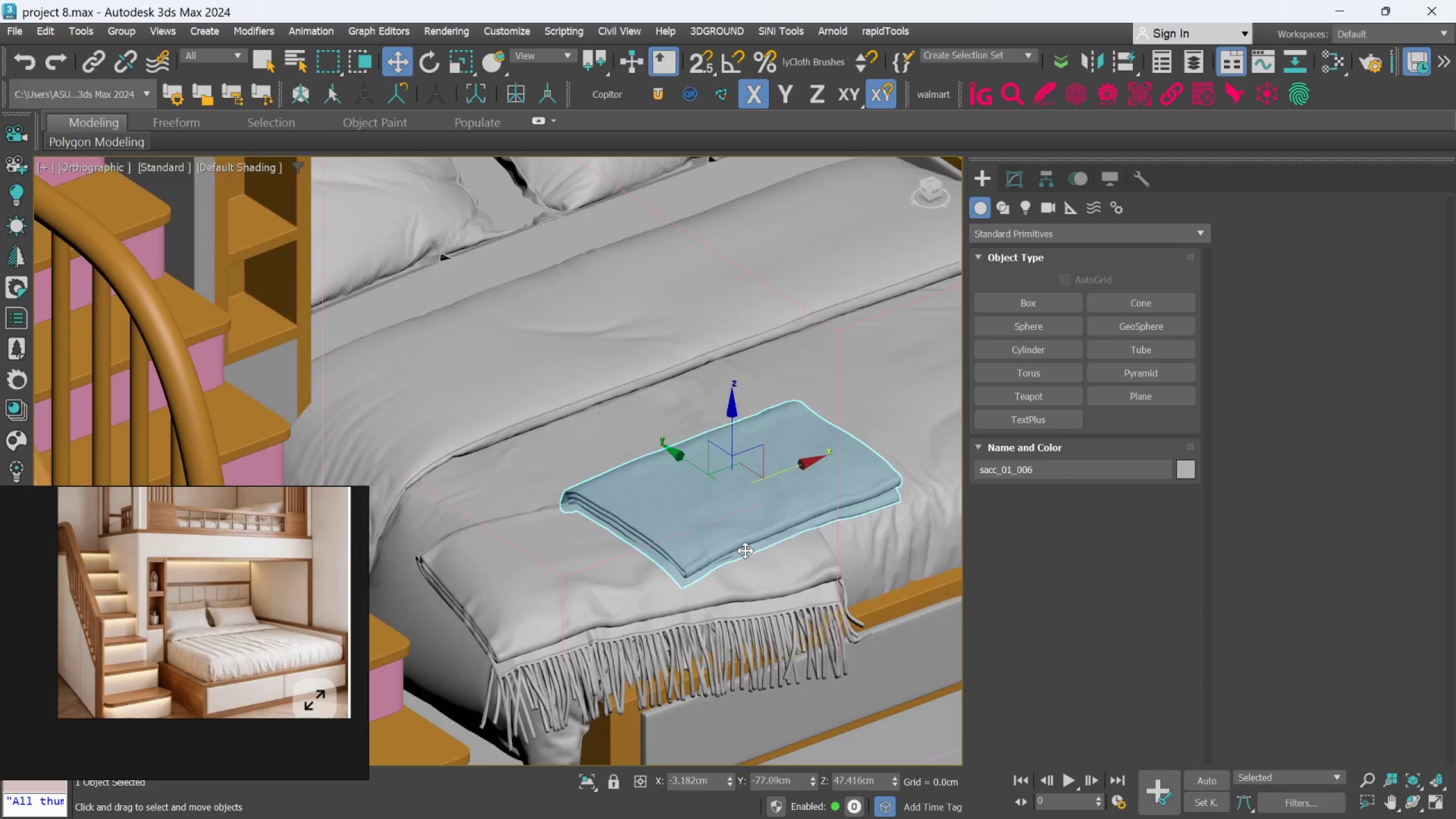 
scroll: coordinate [745, 551], scroll_direction: down, amount: 2.0
 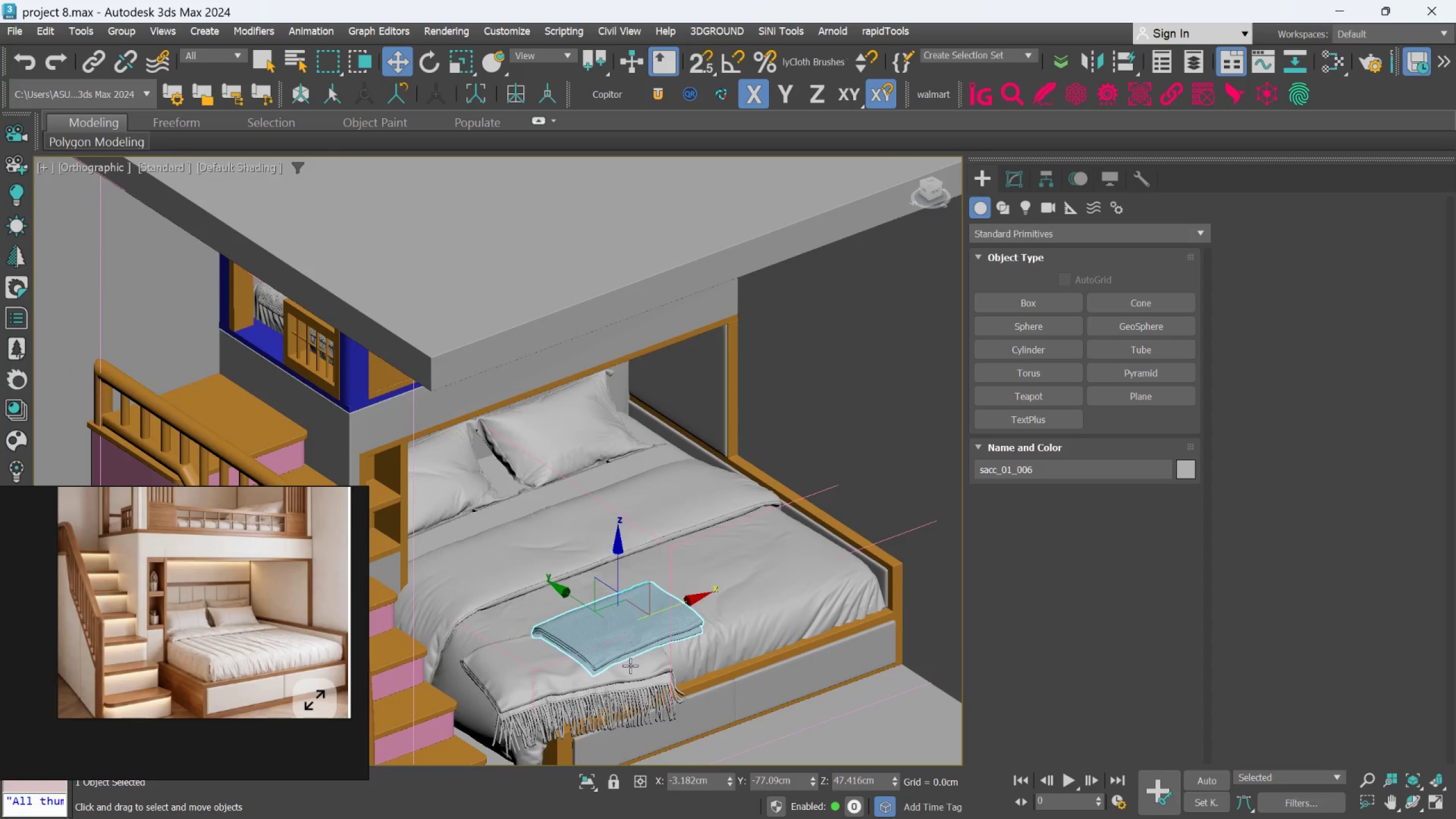 
scroll: coordinate [583, 562], scroll_direction: up, amount: 3.0
 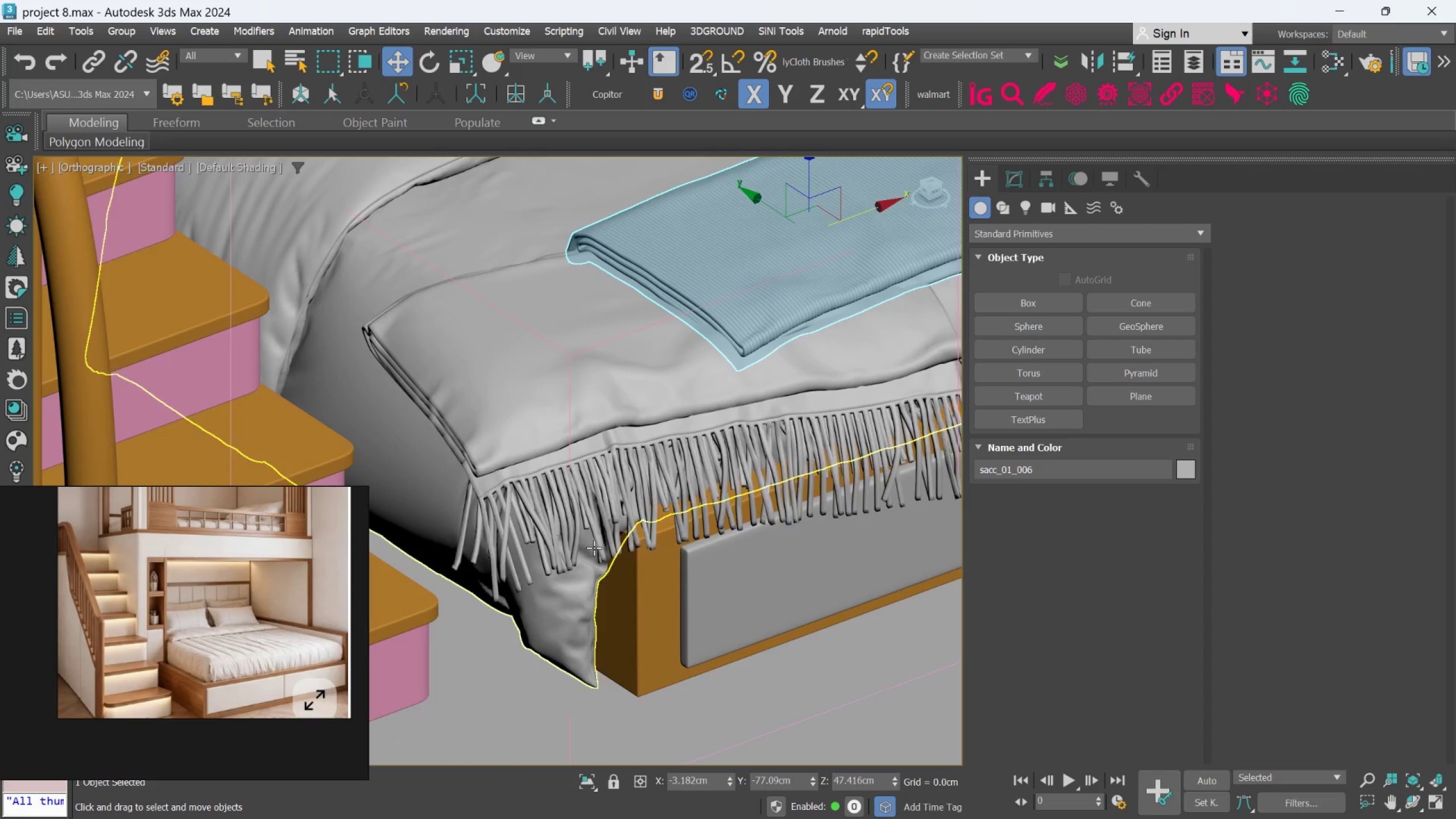 
key(Control+Z)
 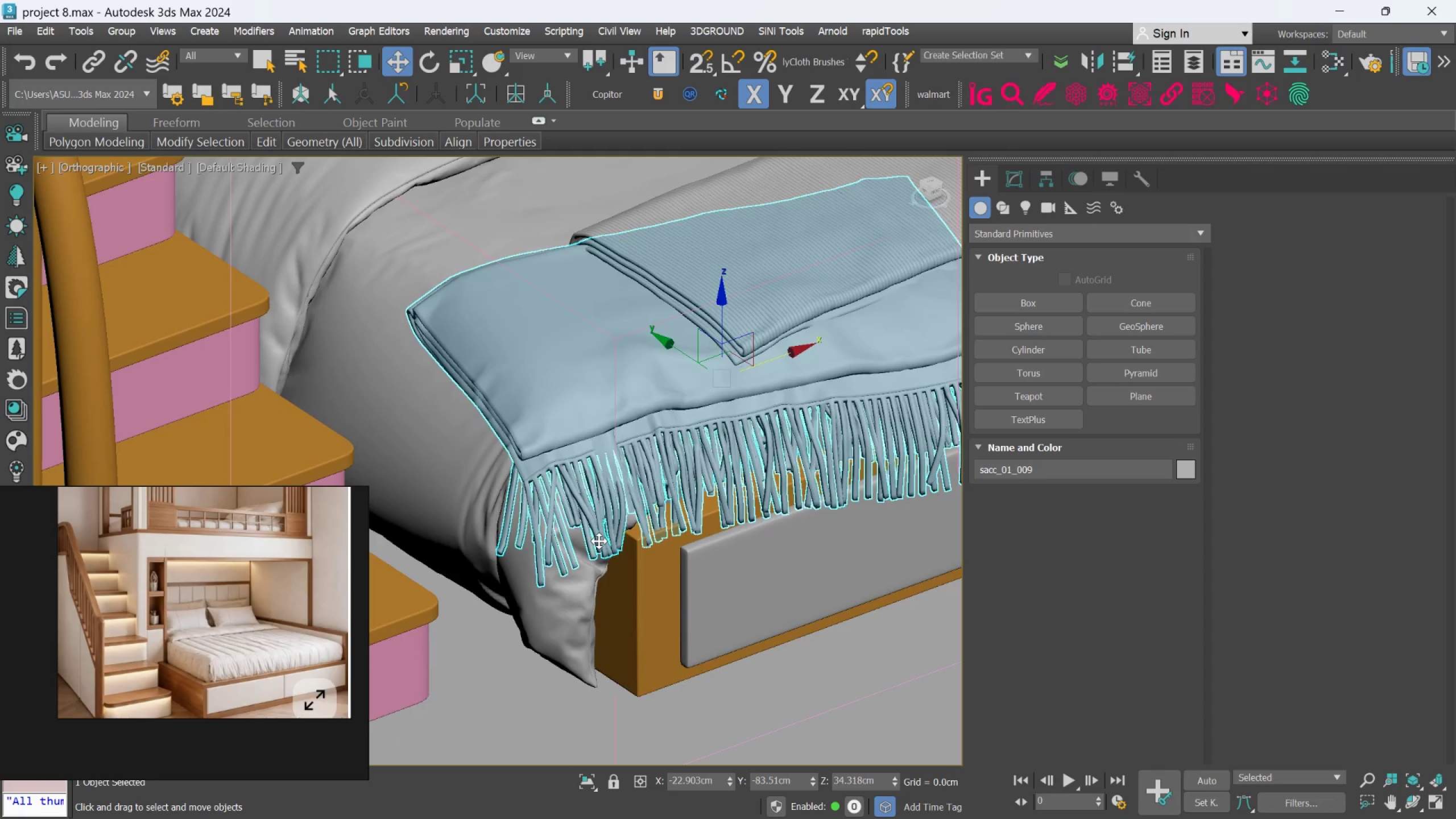 
key(Control+Z)
 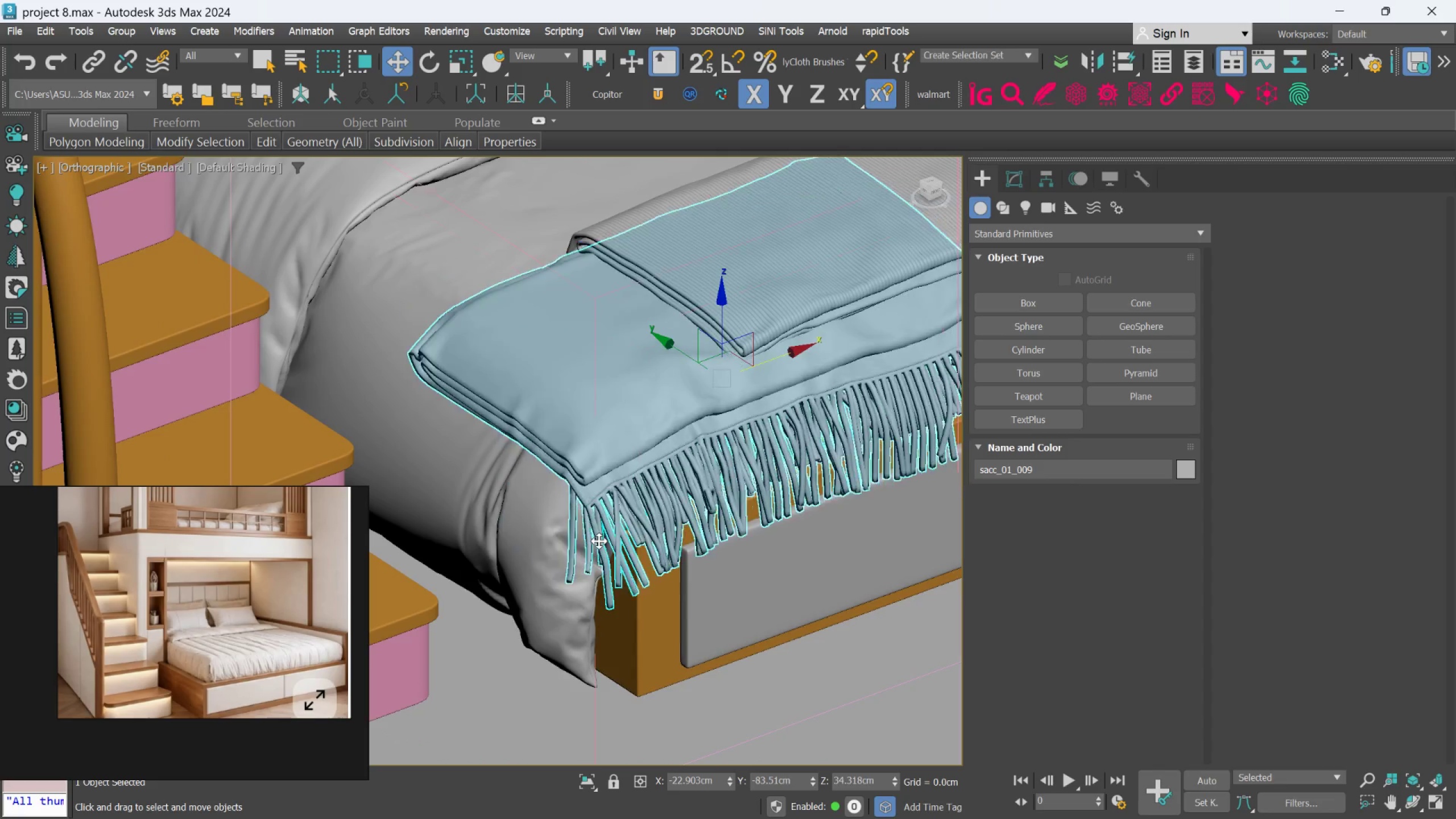 
key(Control+Z)
 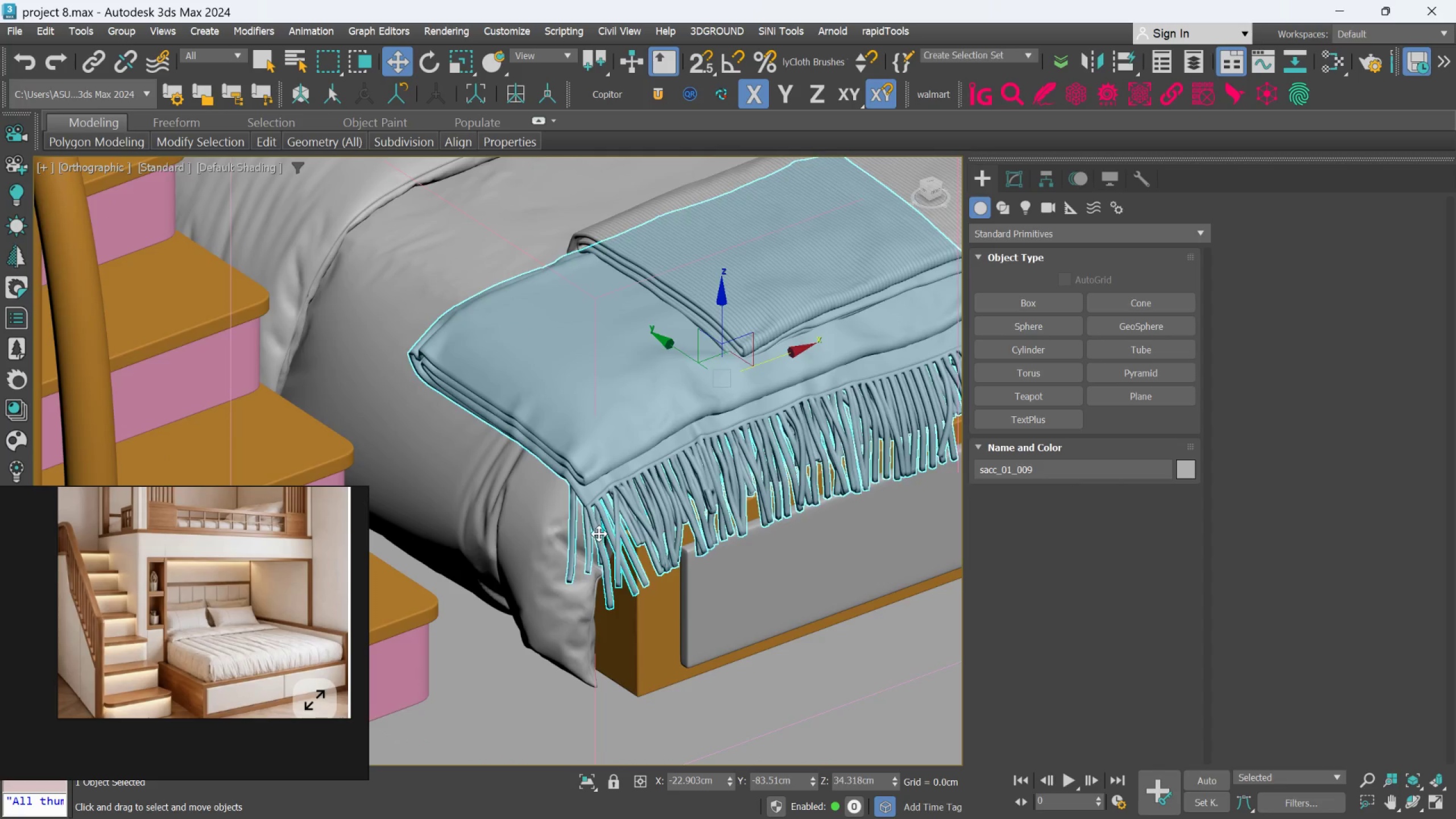 
scroll: coordinate [599, 533], scroll_direction: down, amount: 1.0
 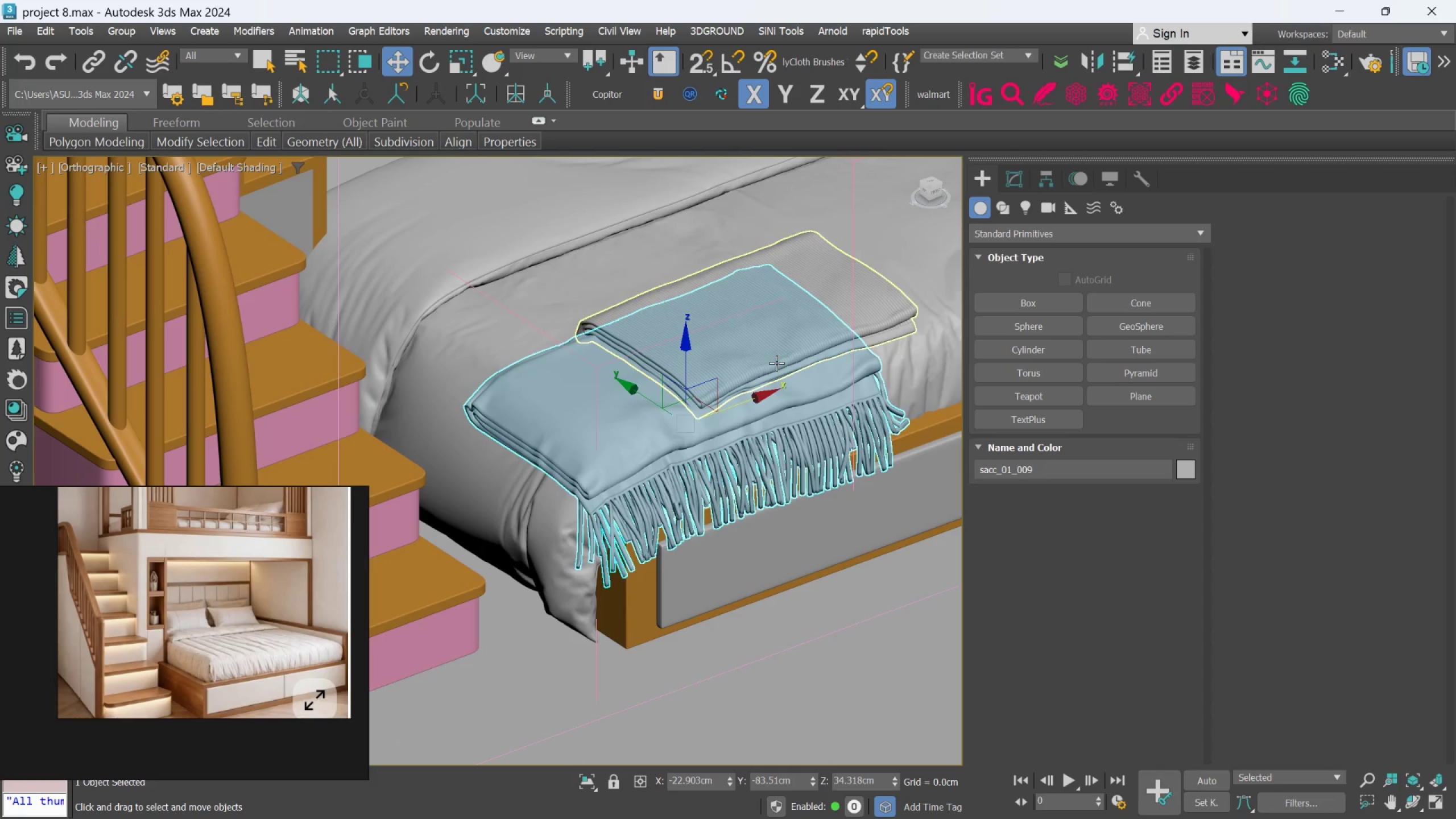 
left_click([776, 363])
 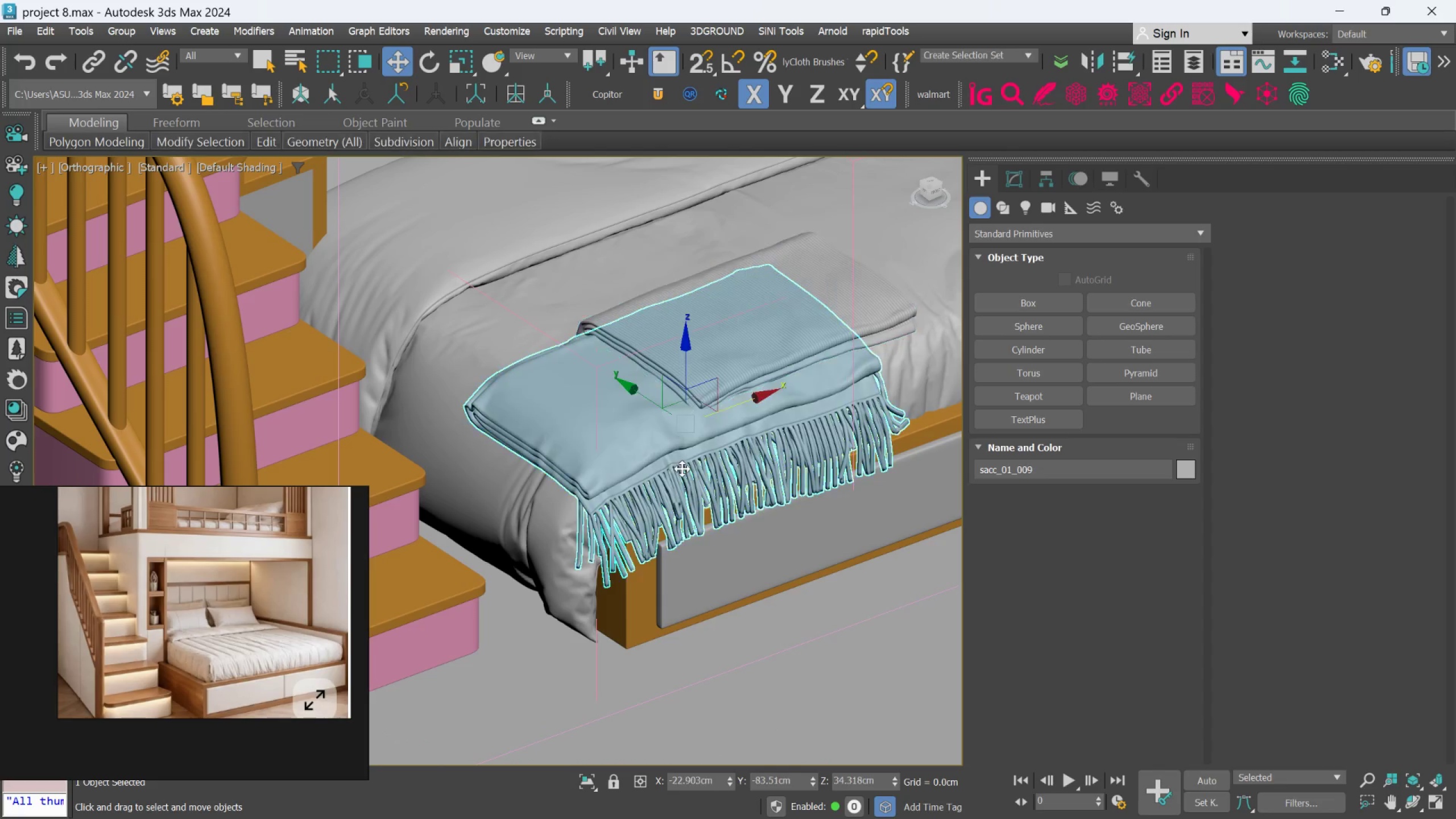 
left_click([682, 469])
 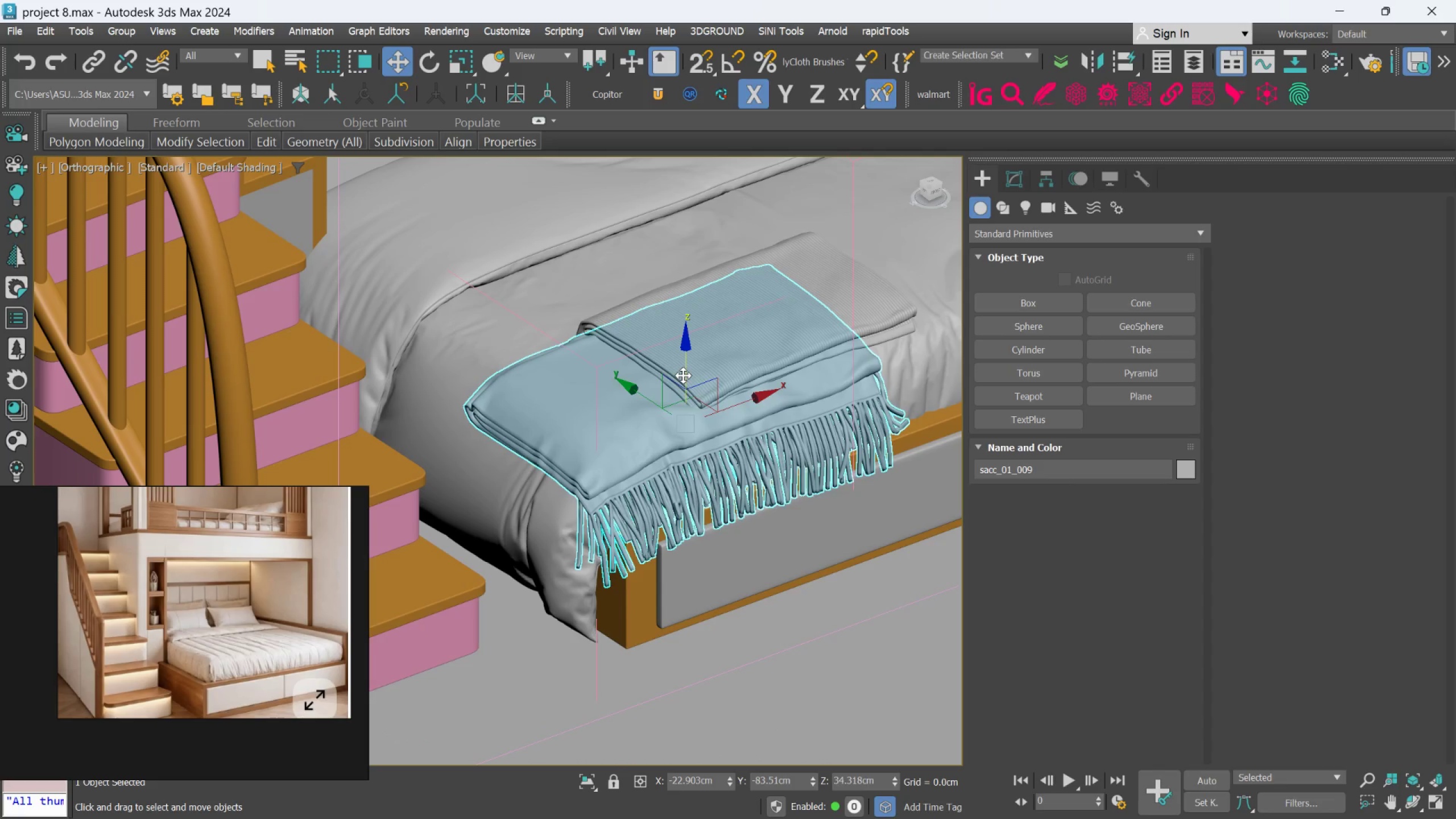 
left_click_drag(start_coordinate=[683, 375], to_coordinate=[684, 386])
 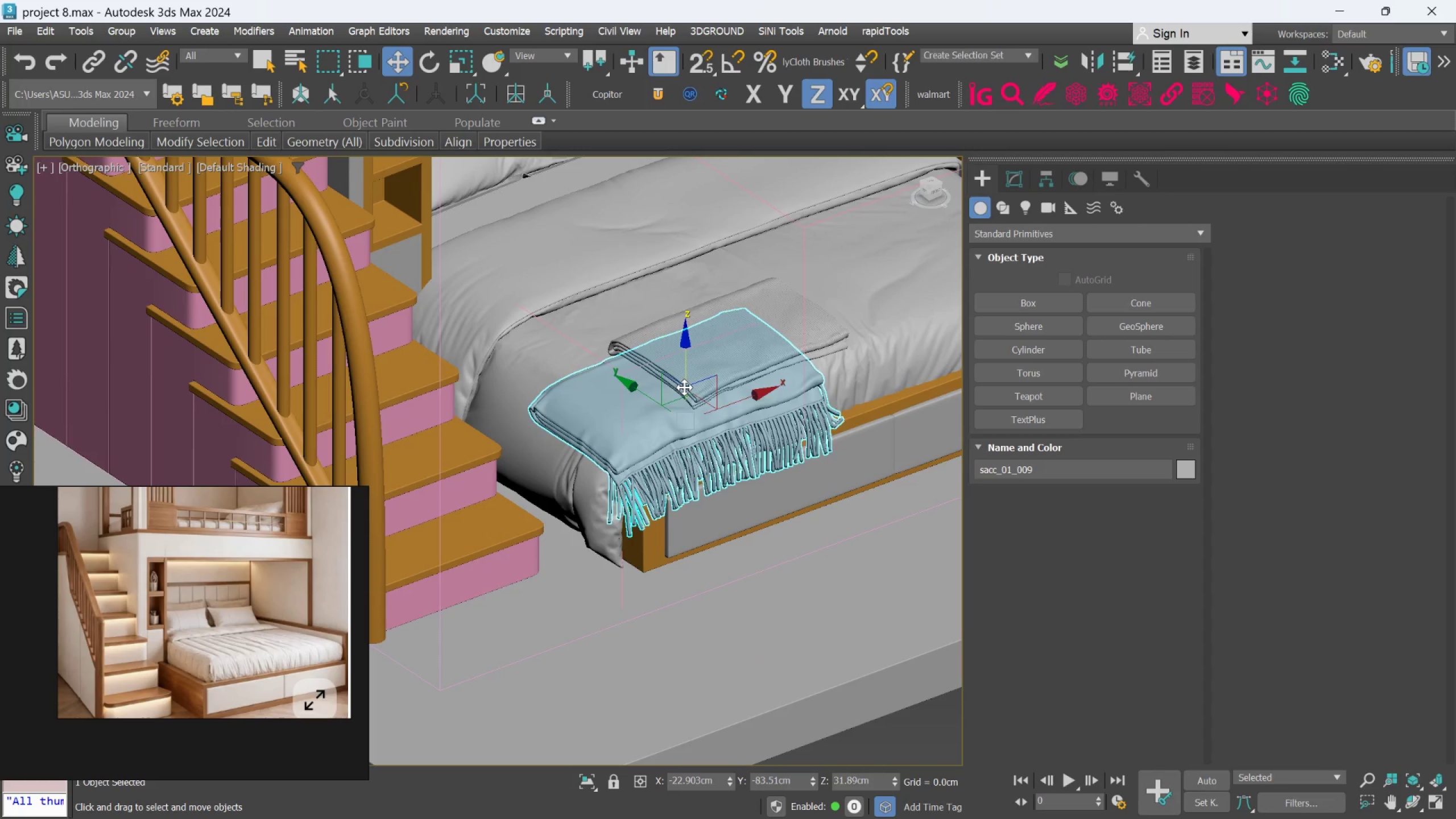 
hold_key(key=AltLeft, duration=0.93)
 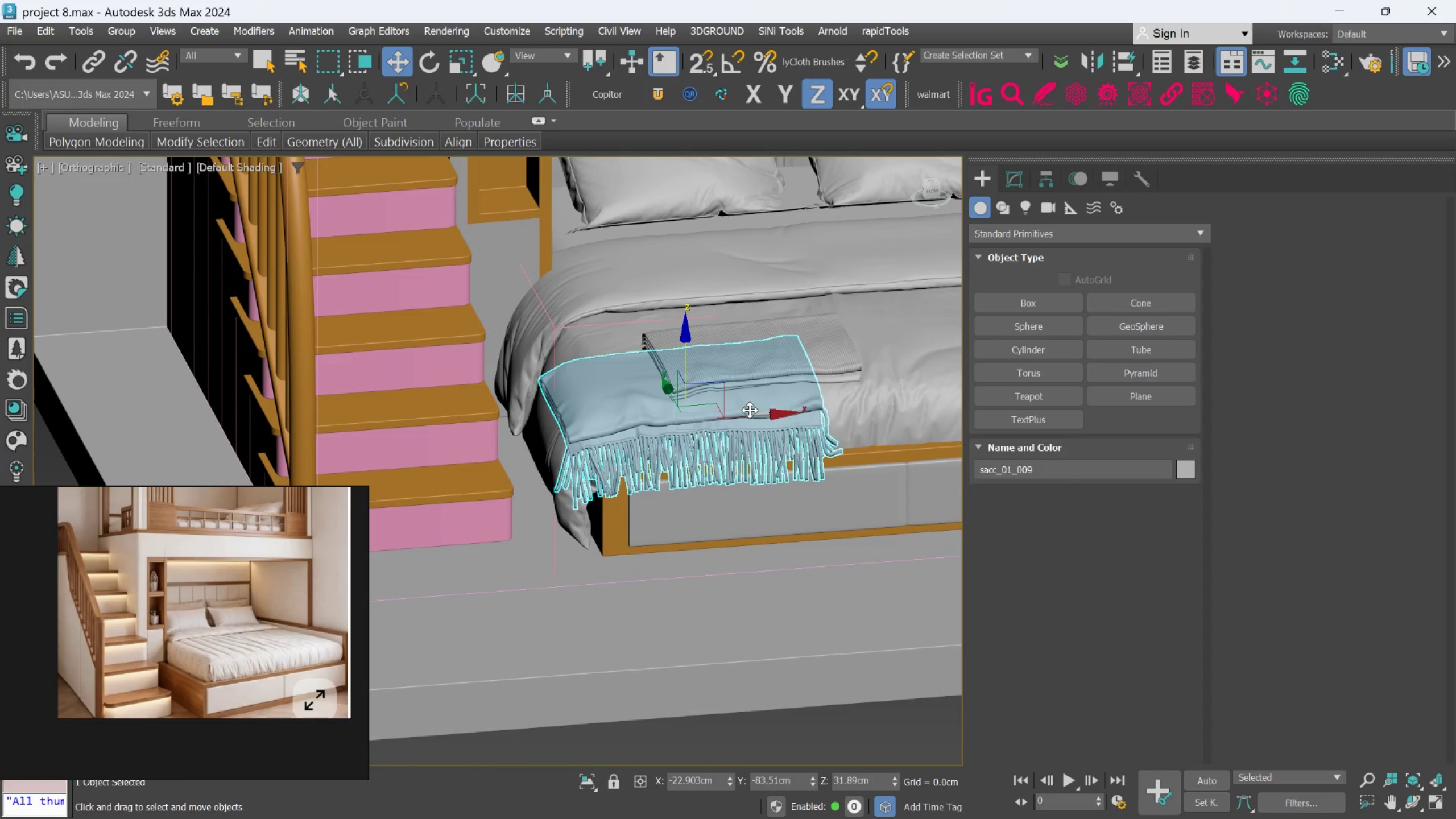 
scroll: coordinate [684, 387], scroll_direction: down, amount: 1.0
 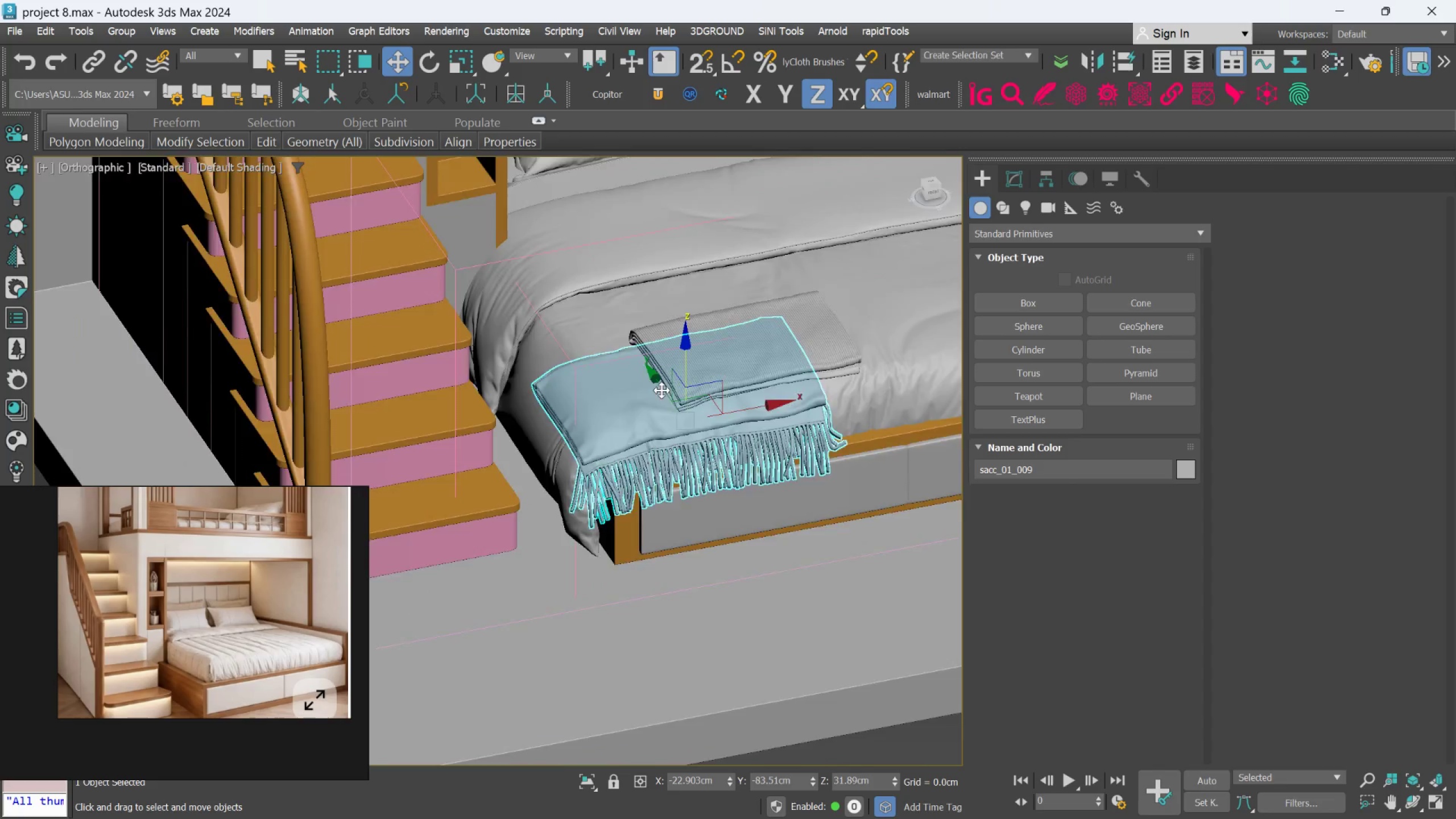 
left_click_drag(start_coordinate=[750, 410], to_coordinate=[815, 412])
 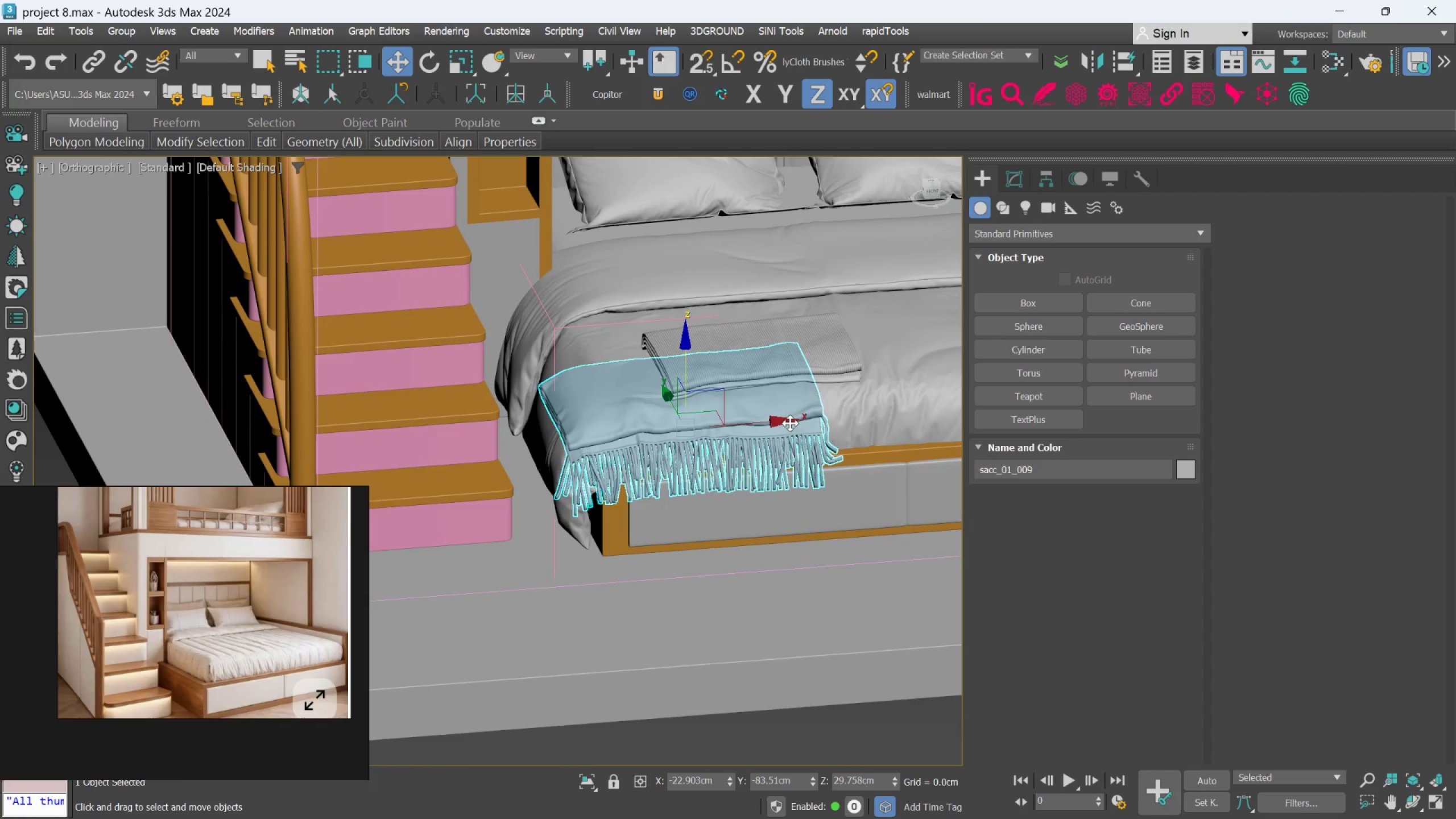 
key(Control+Z)
 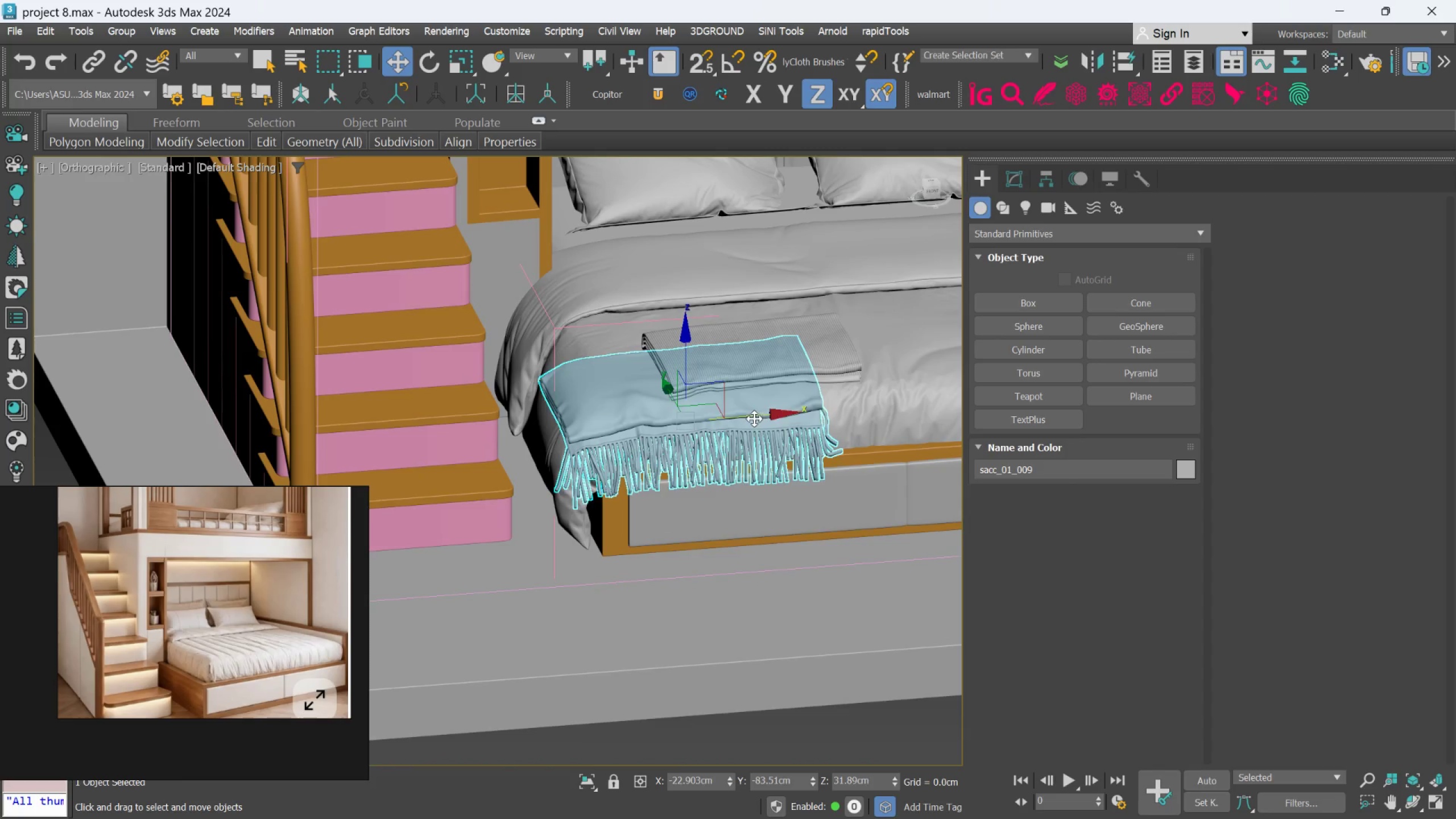 
left_click_drag(start_coordinate=[754, 419], to_coordinate=[978, 413])
 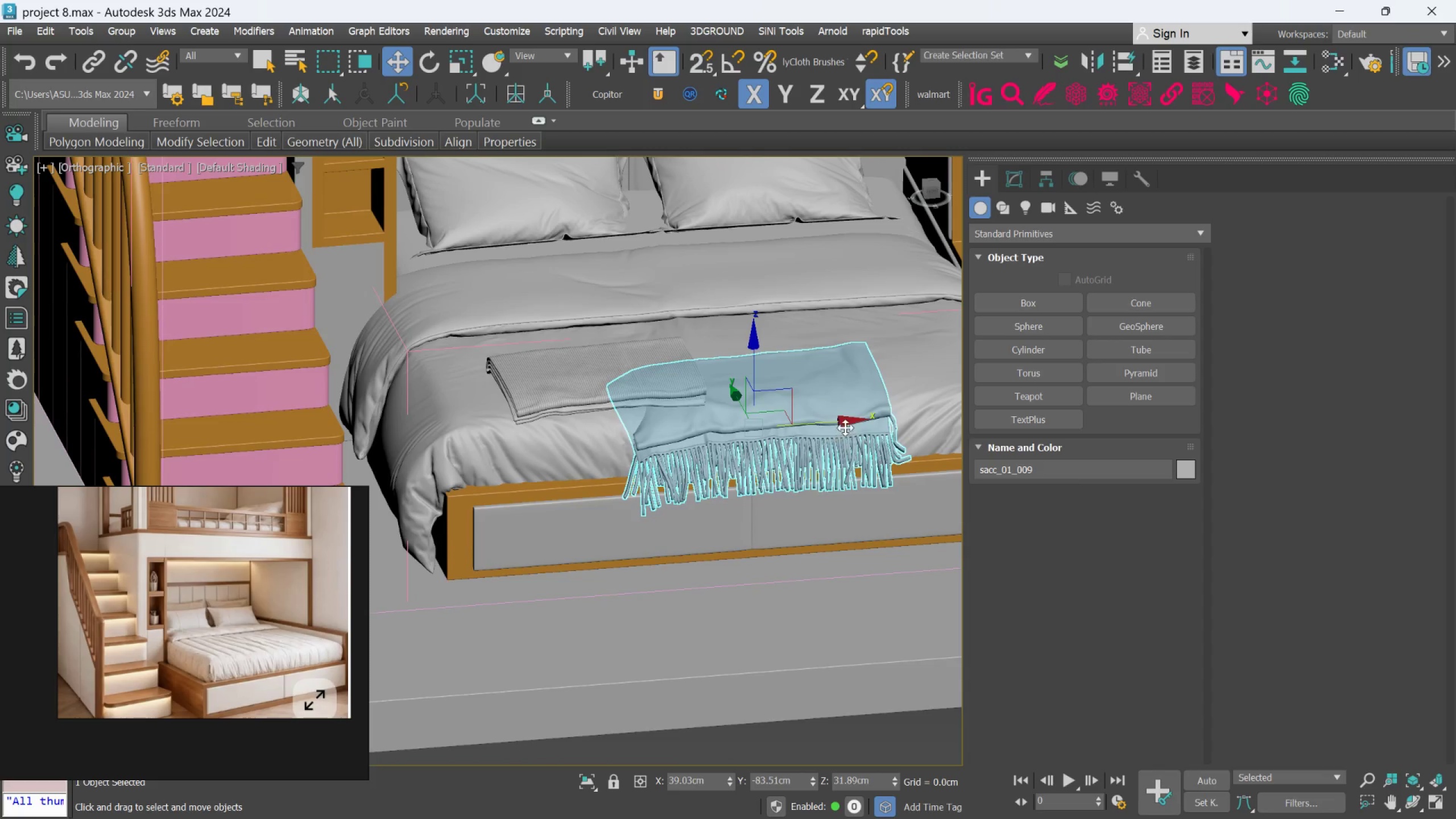 
left_click([837, 424])
 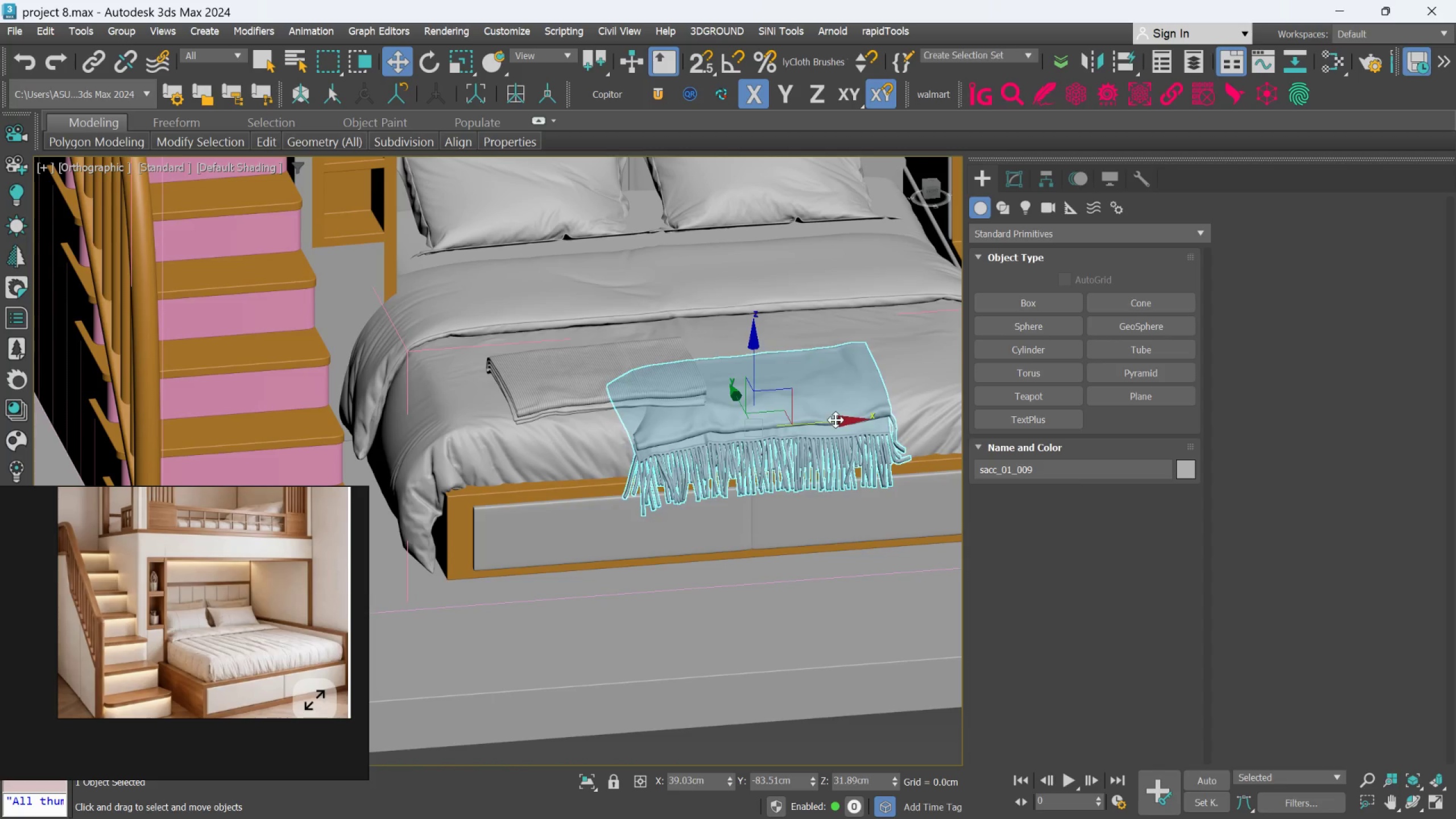 
left_click_drag(start_coordinate=[835, 420], to_coordinate=[652, 473])
 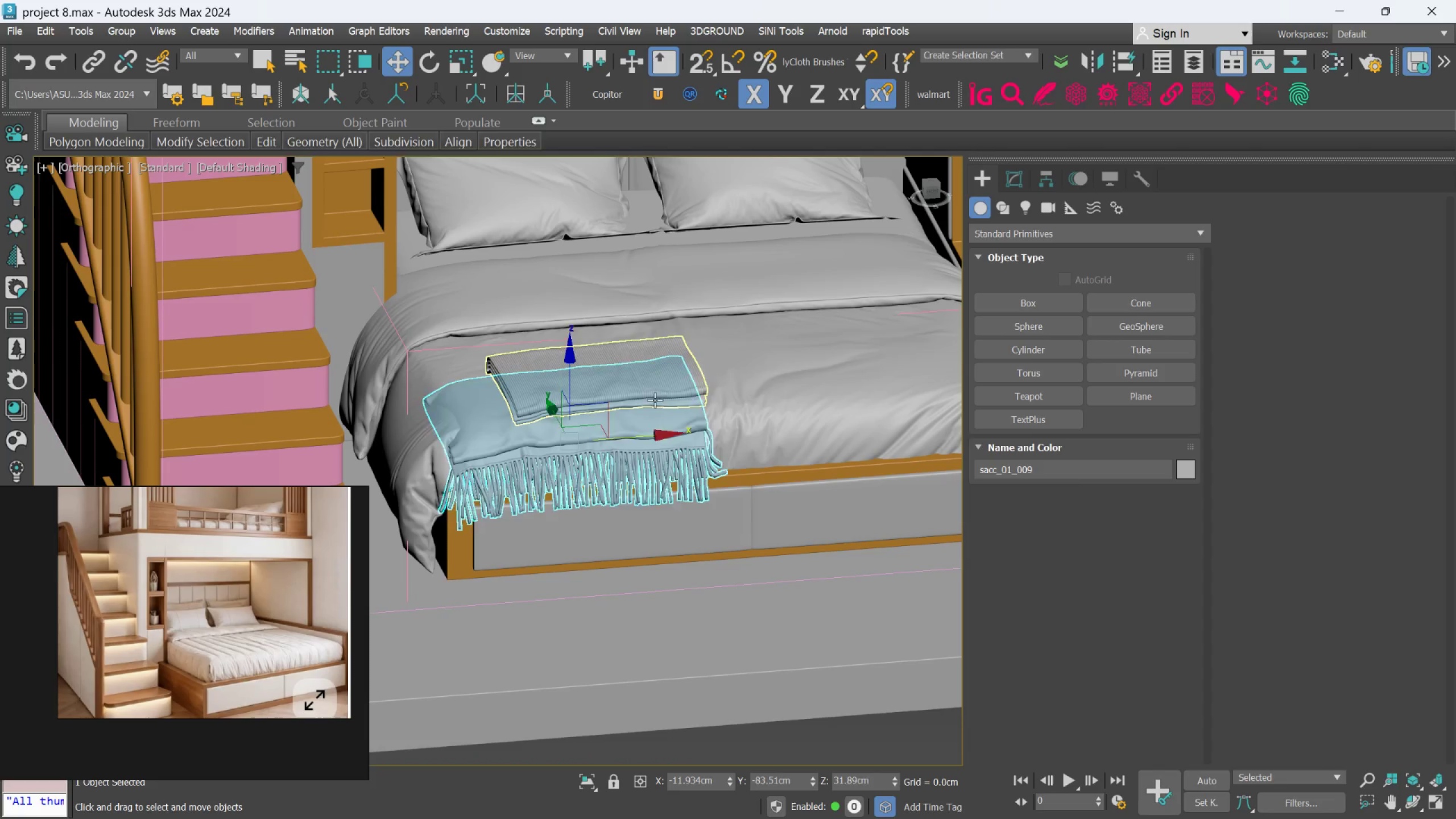 
left_click([655, 400])
 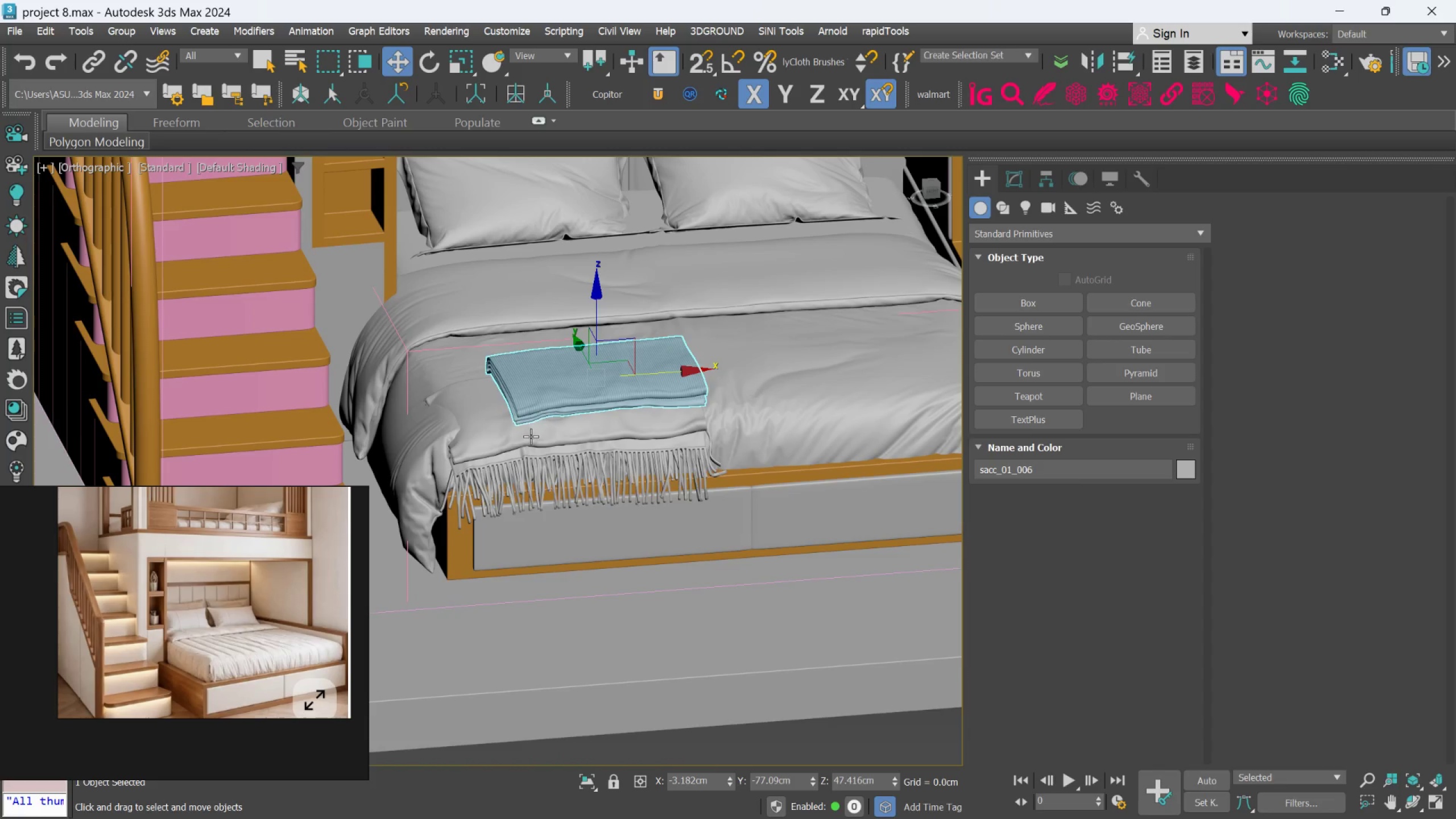 
left_click([531, 436])
 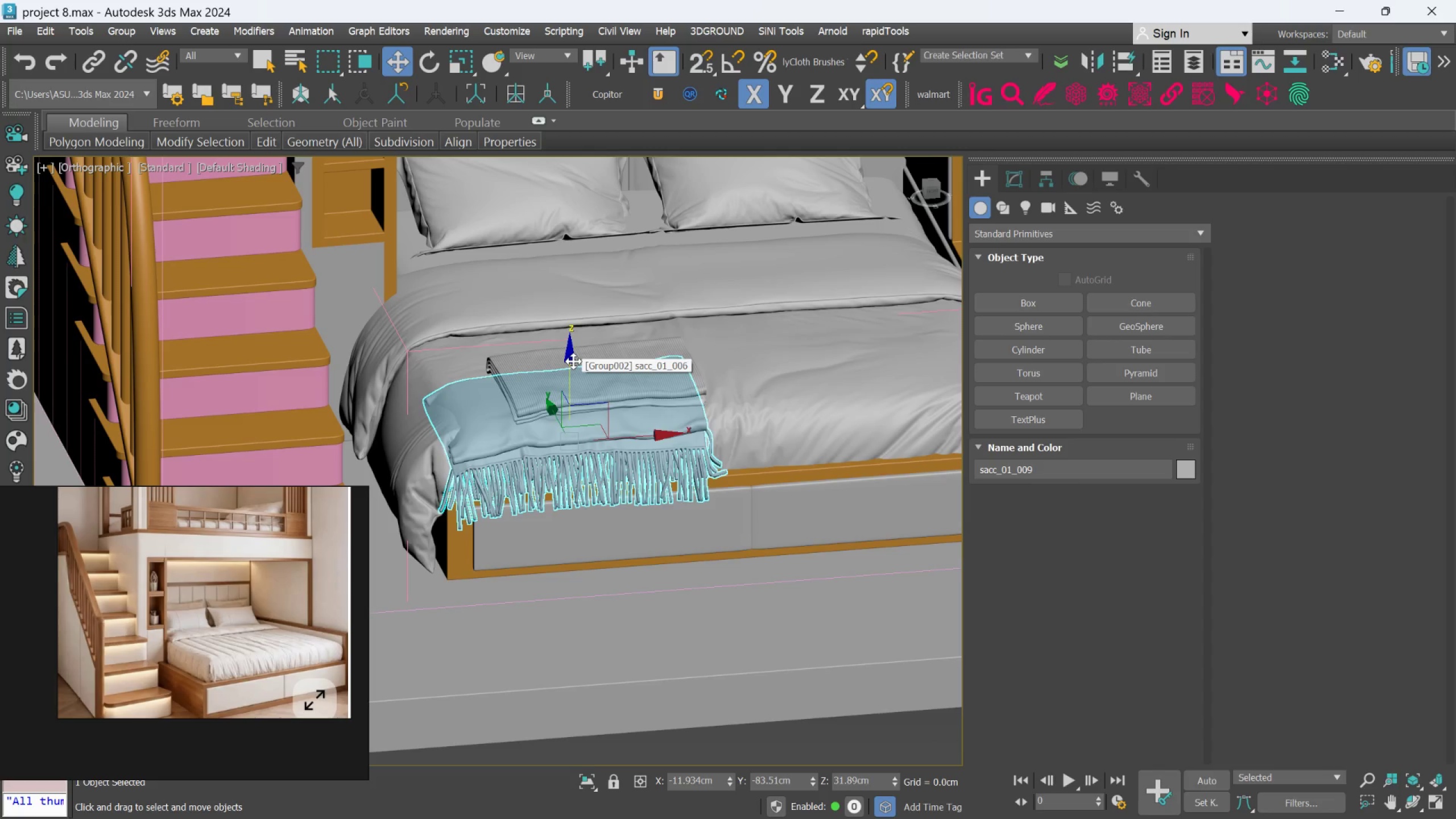 
wait(10.1)
 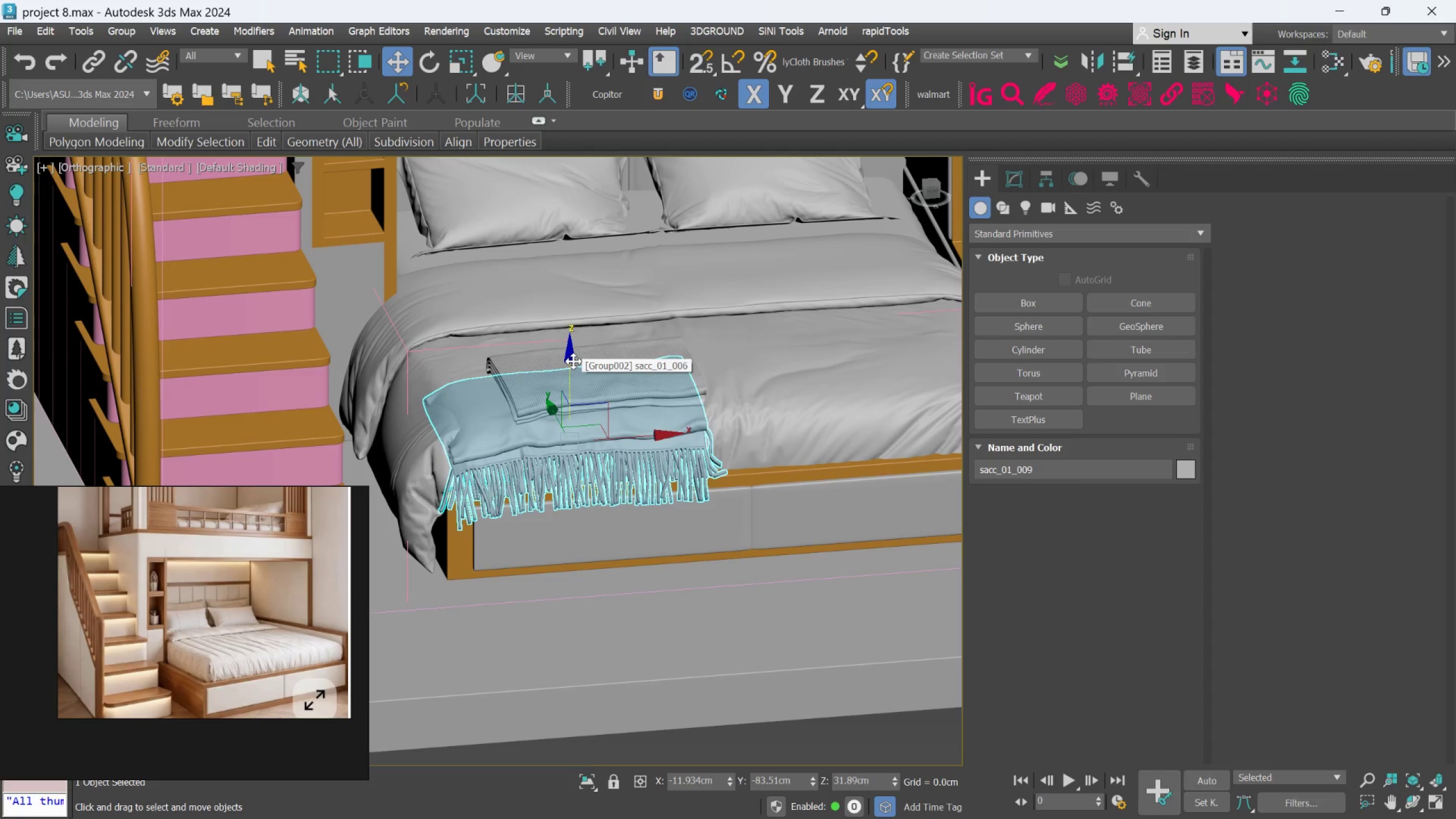 
left_click_drag(start_coordinate=[569, 357], to_coordinate=[570, 348])
 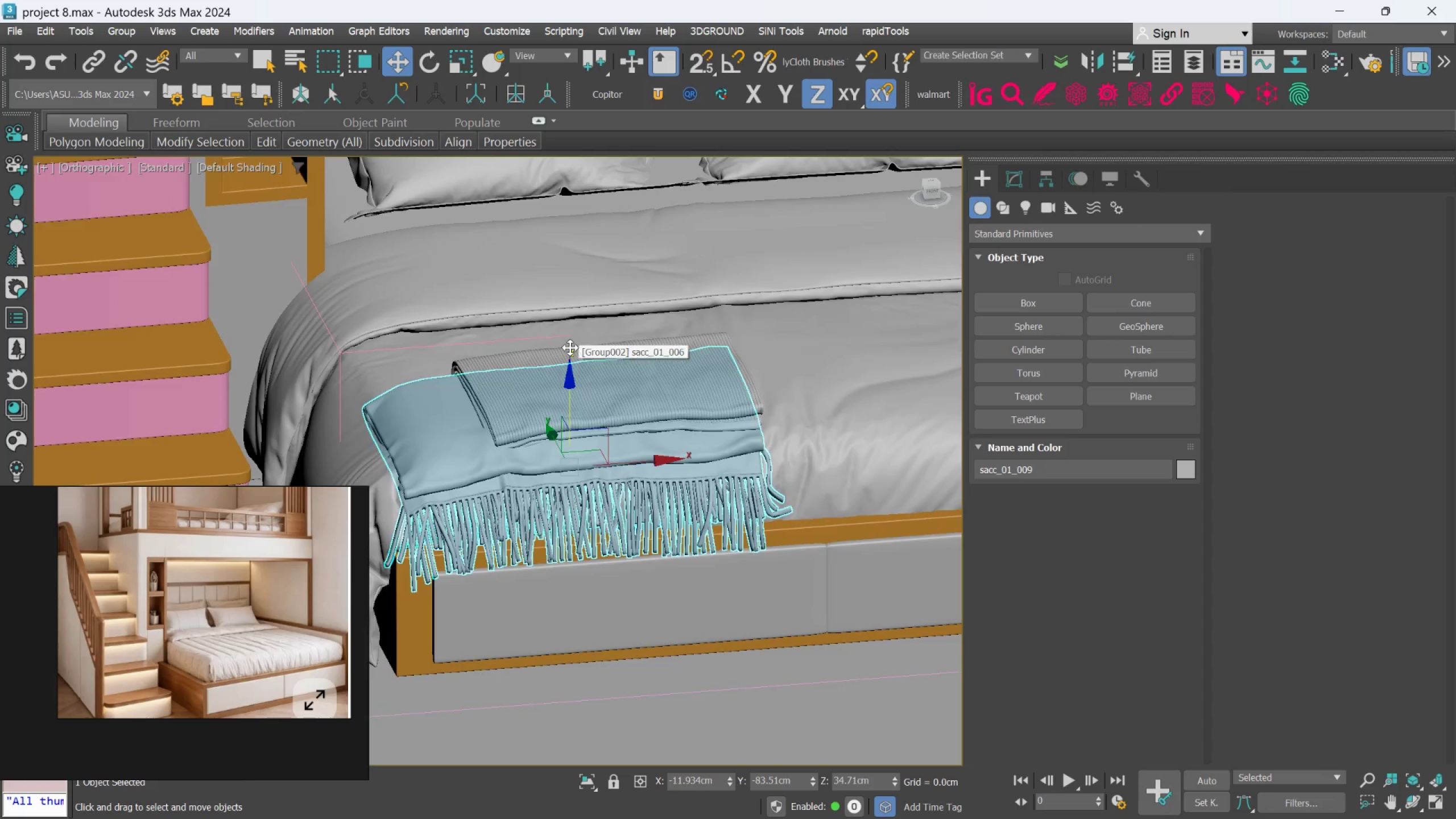 
scroll: coordinate [593, 362], scroll_direction: none, amount: 0.0
 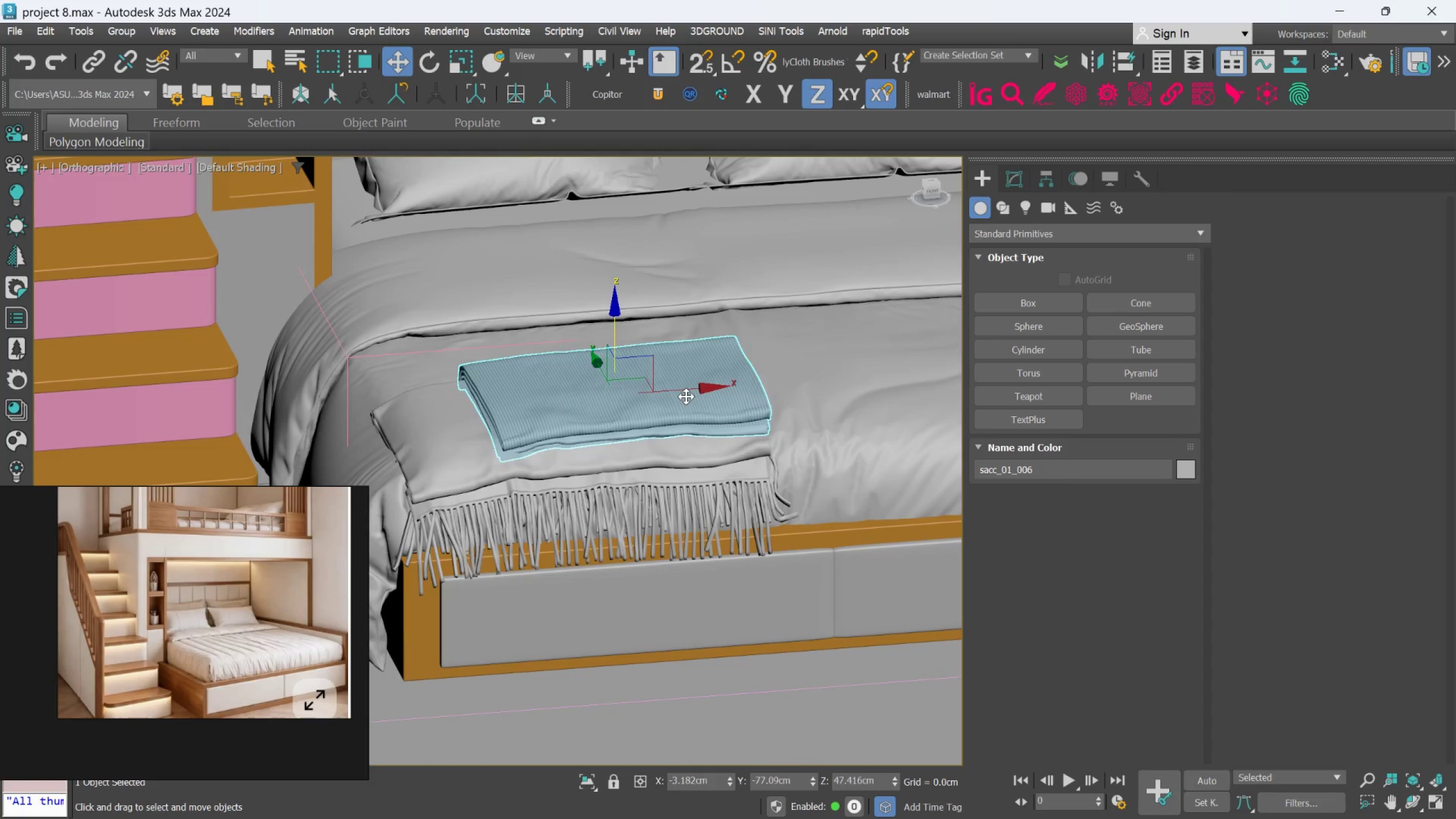 
left_click([686, 396])
 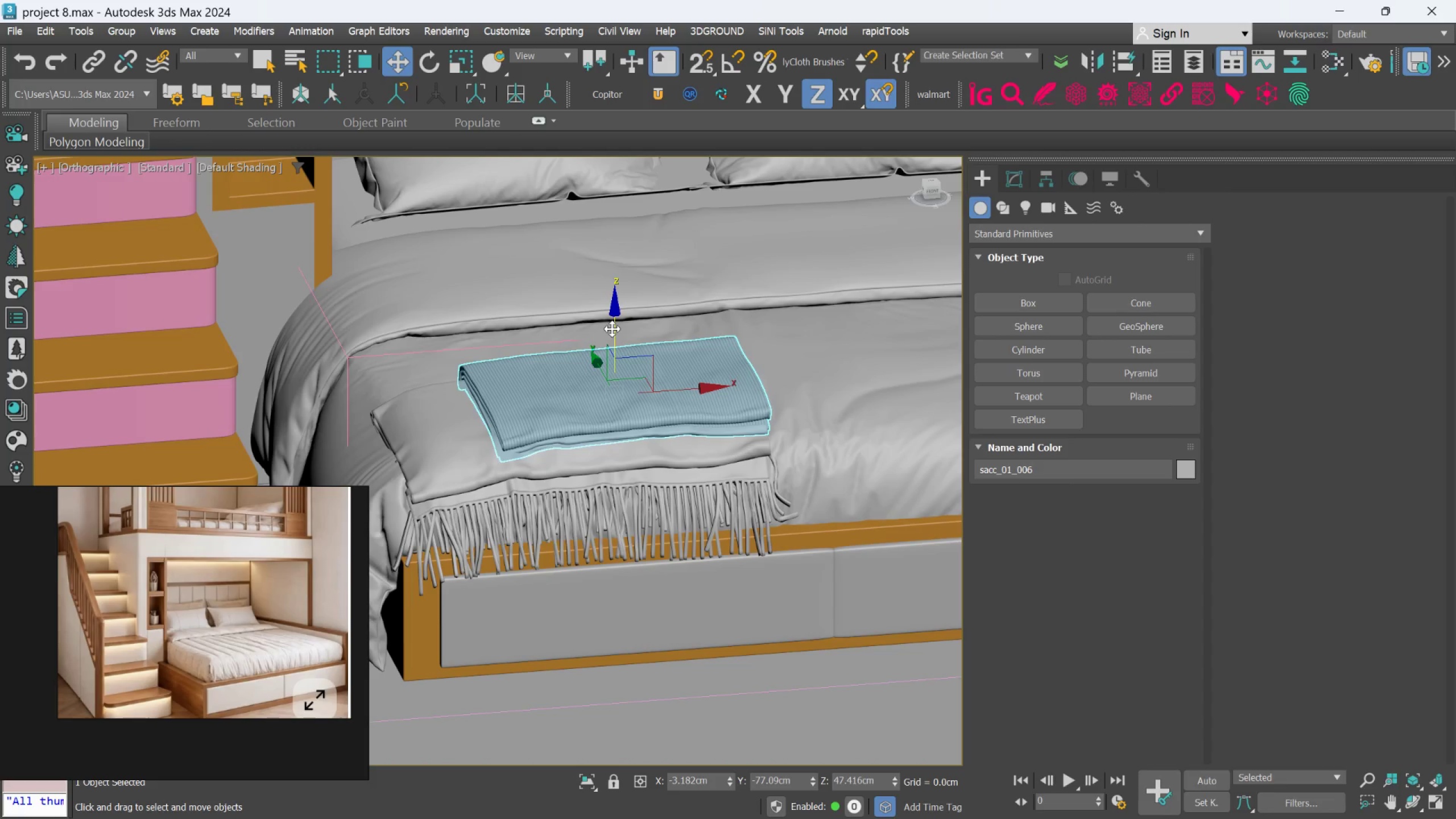 
left_click_drag(start_coordinate=[612, 329], to_coordinate=[614, 320])
 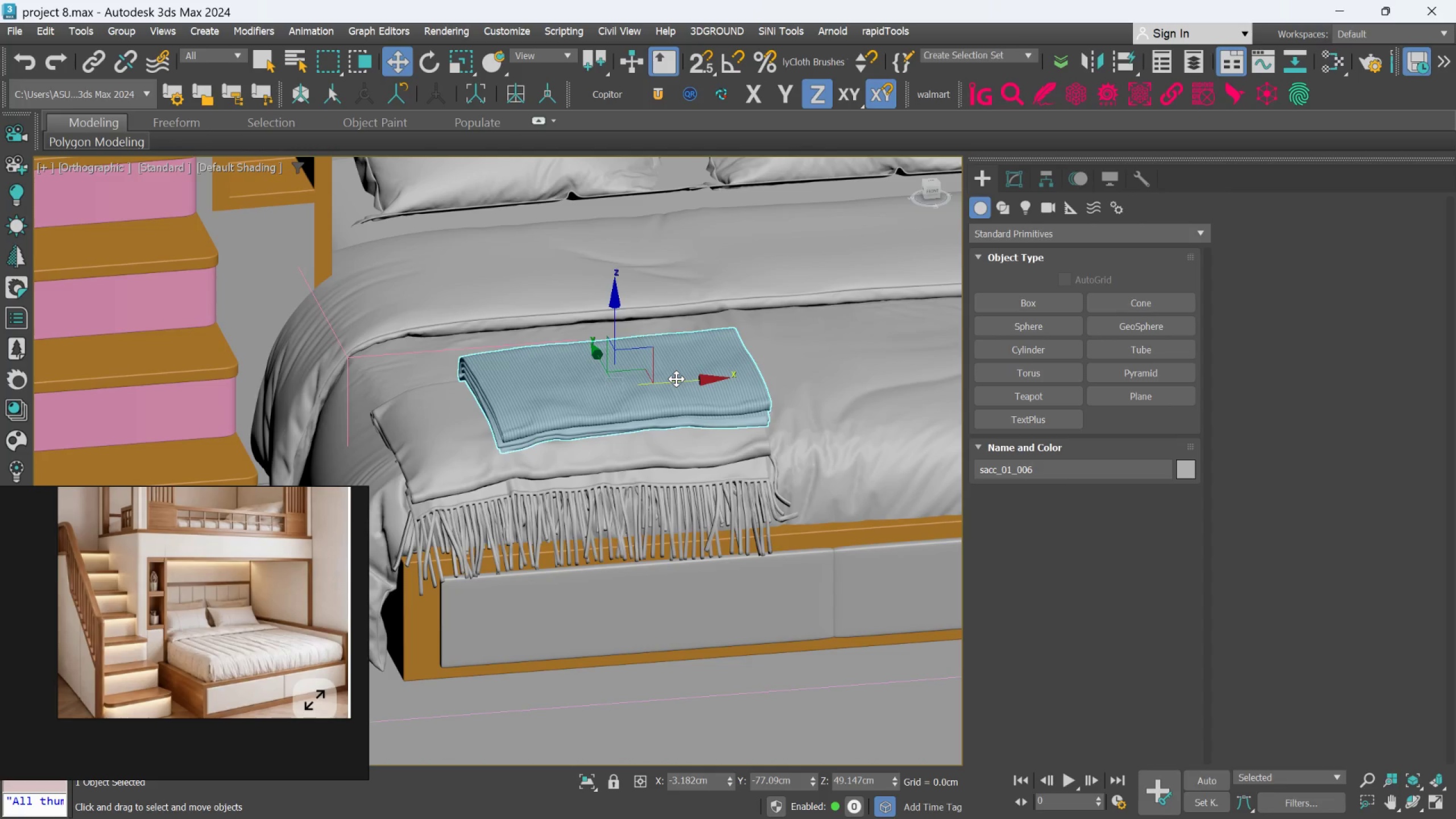 
left_click_drag(start_coordinate=[676, 379], to_coordinate=[629, 402])
 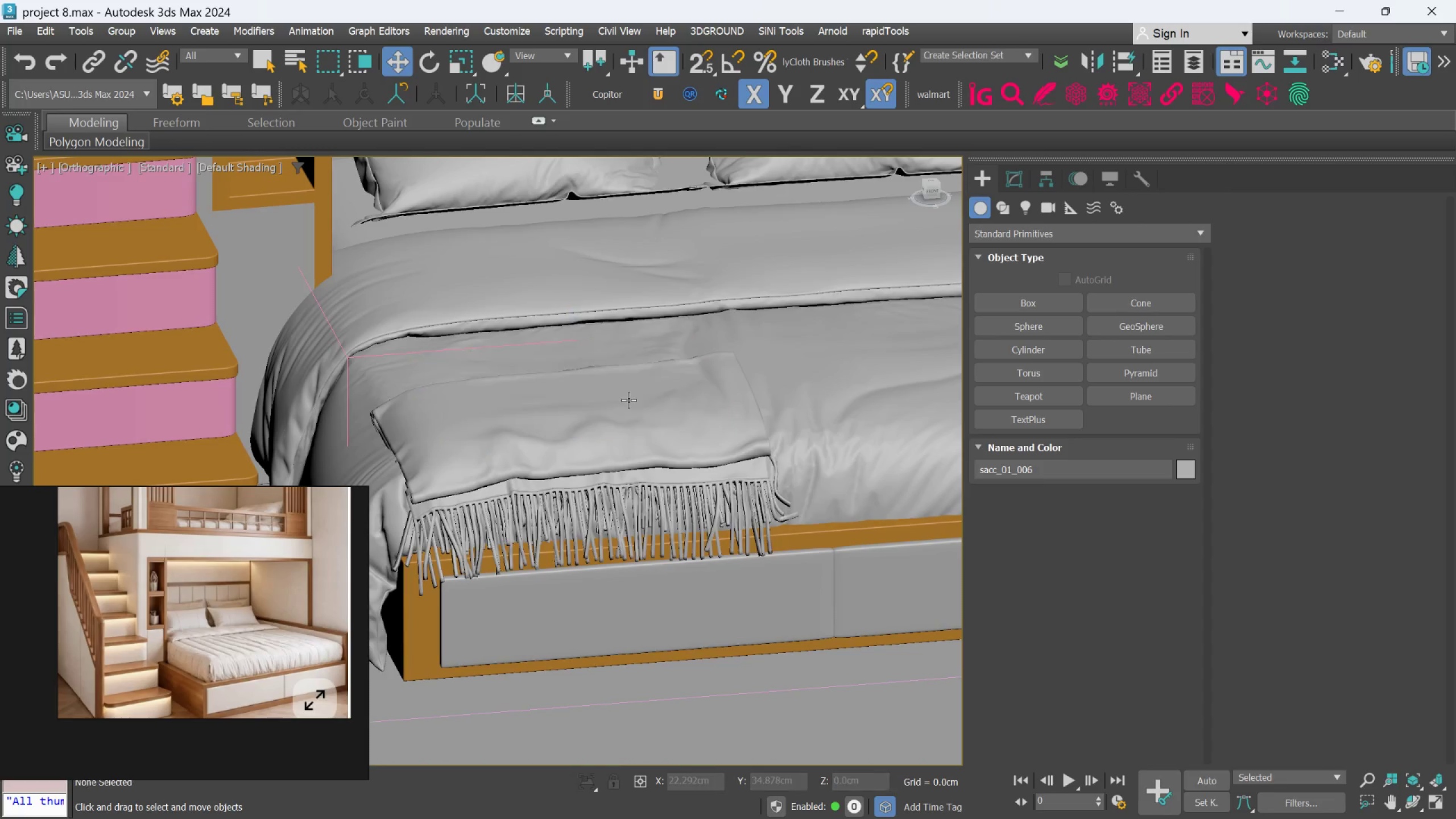 
key(Delete)
 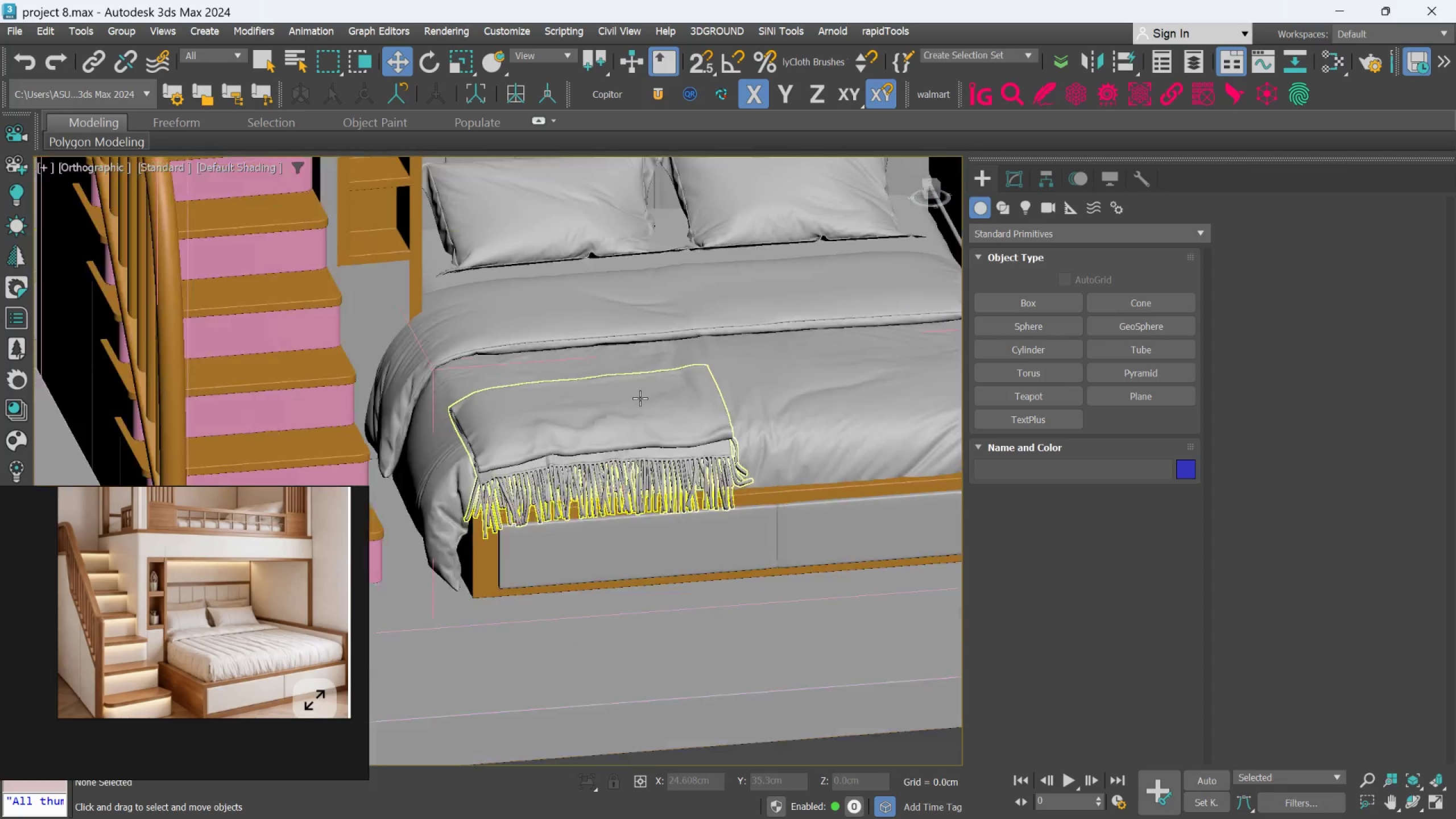 
scroll: coordinate [640, 398], scroll_direction: down, amount: 3.0
 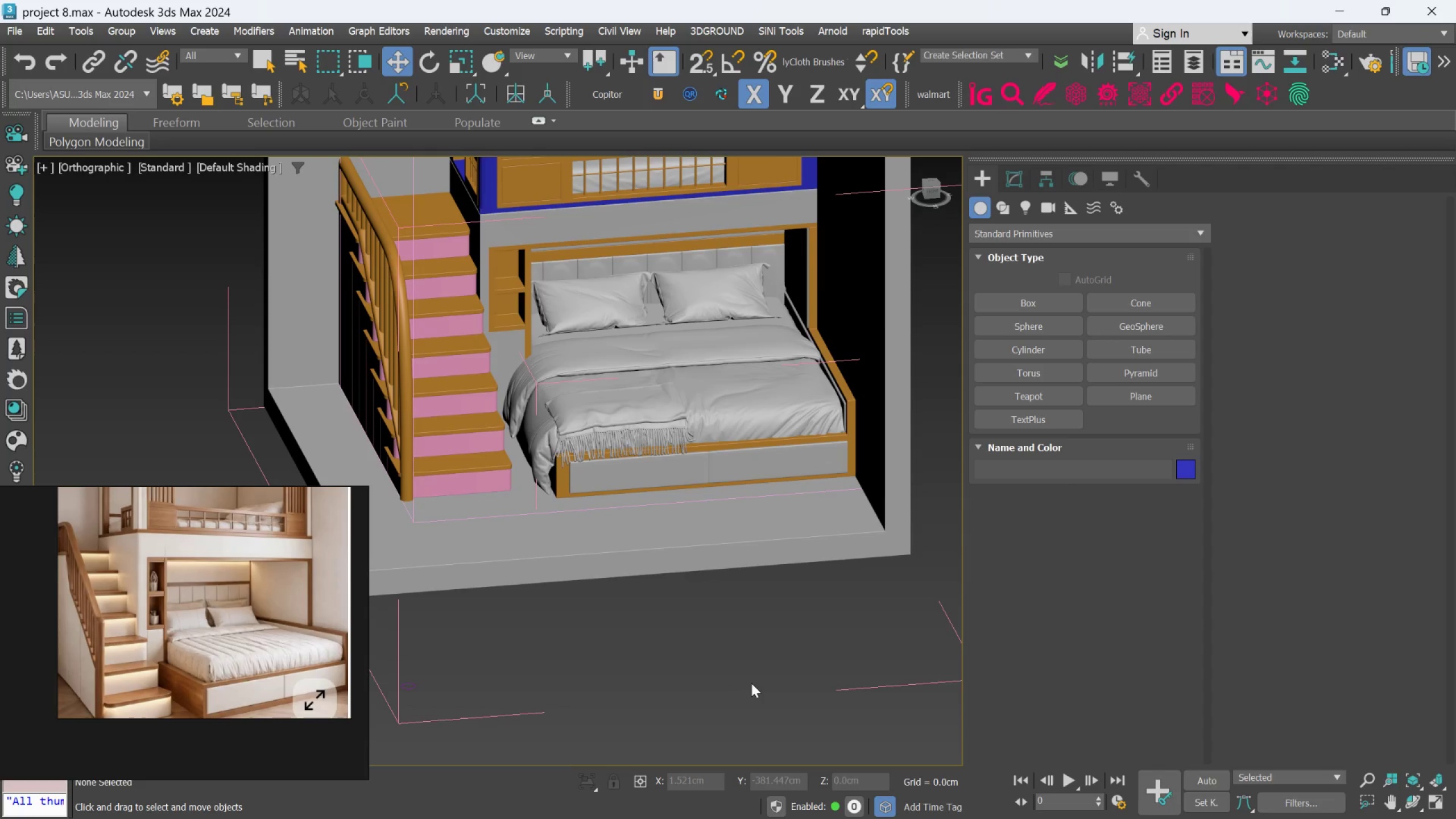 
left_click([751, 683])
 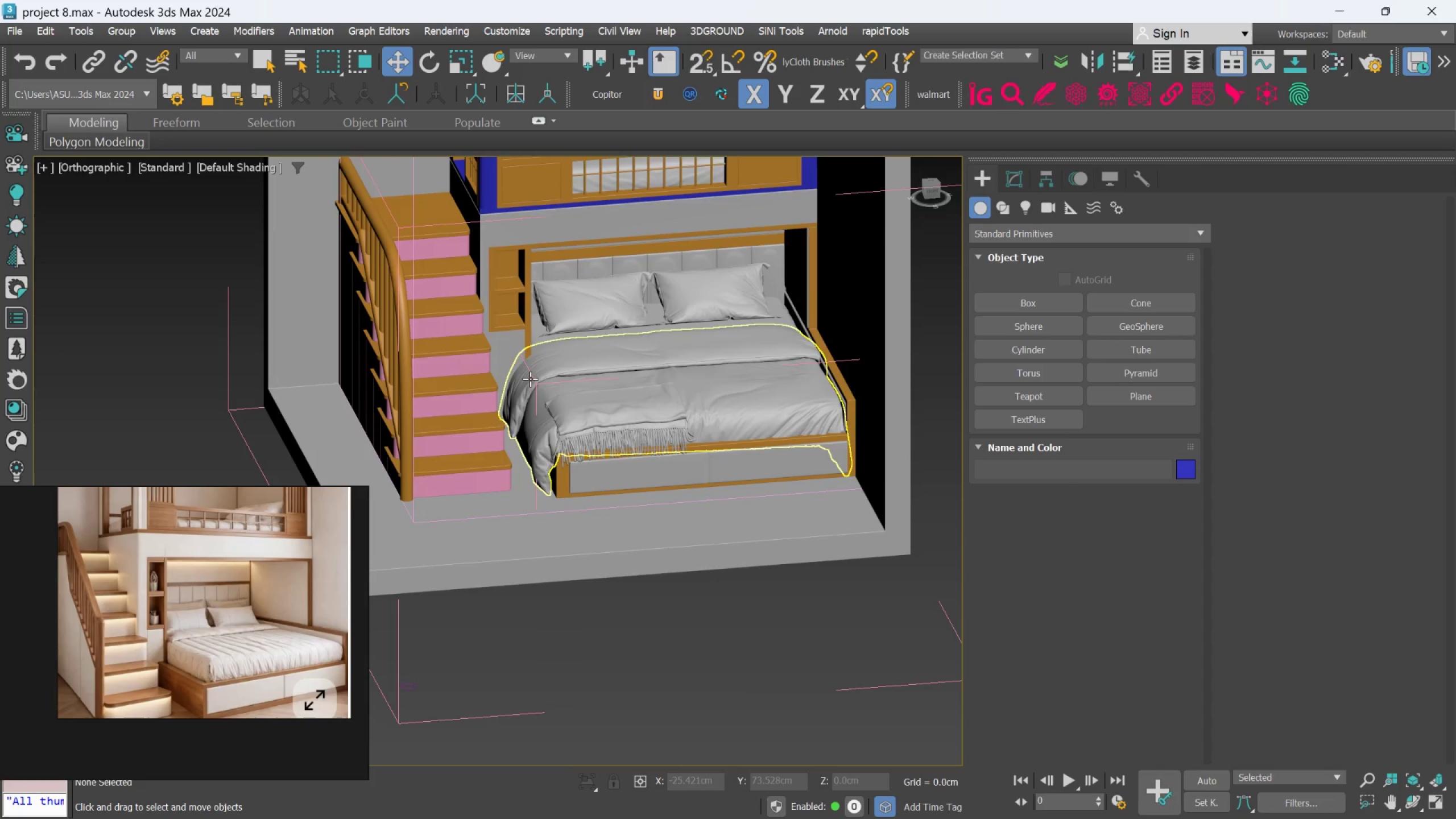 
scroll: coordinate [530, 378], scroll_direction: up, amount: 2.0
 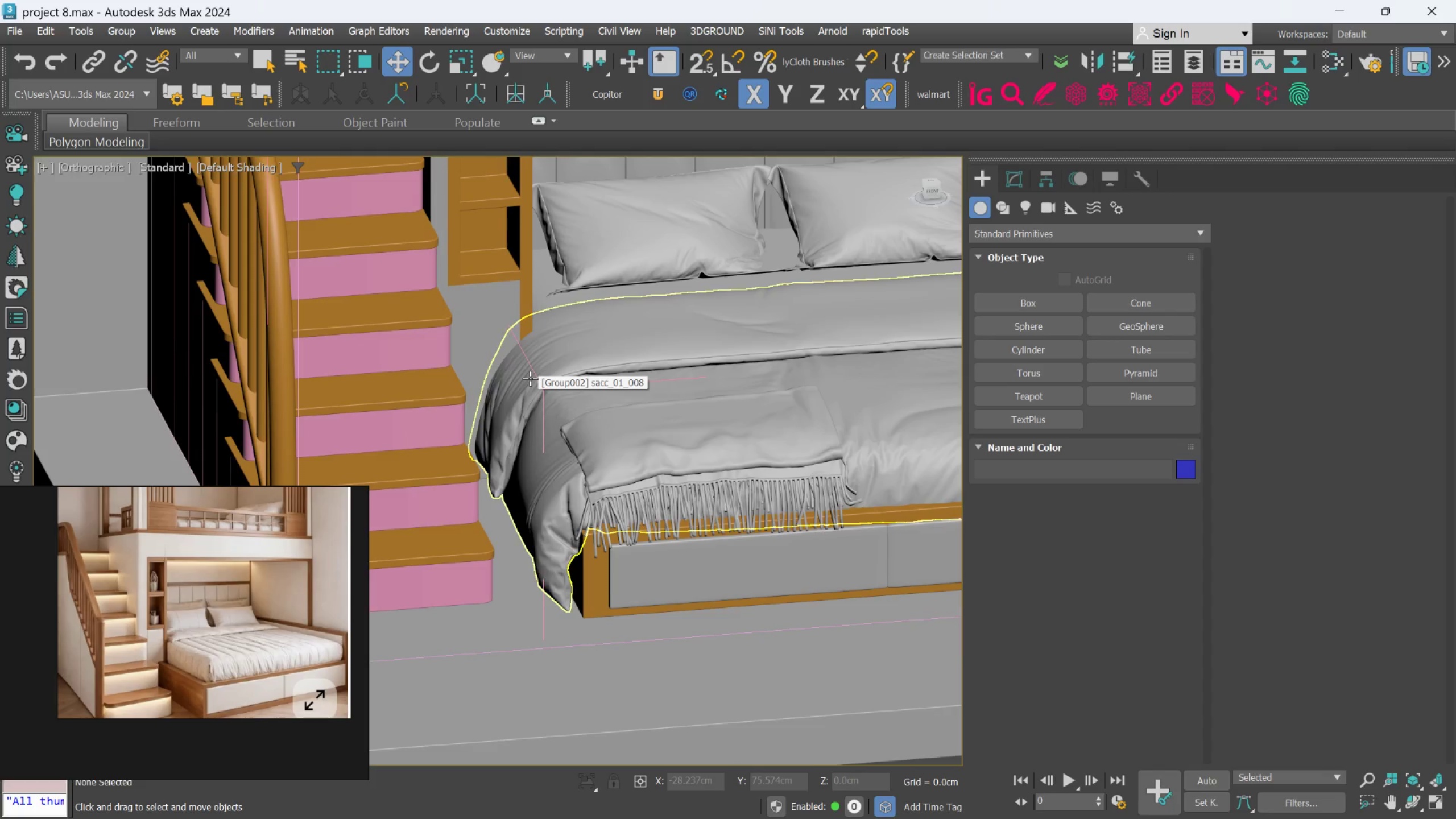 
scroll: coordinate [533, 379], scroll_direction: down, amount: 1.0
 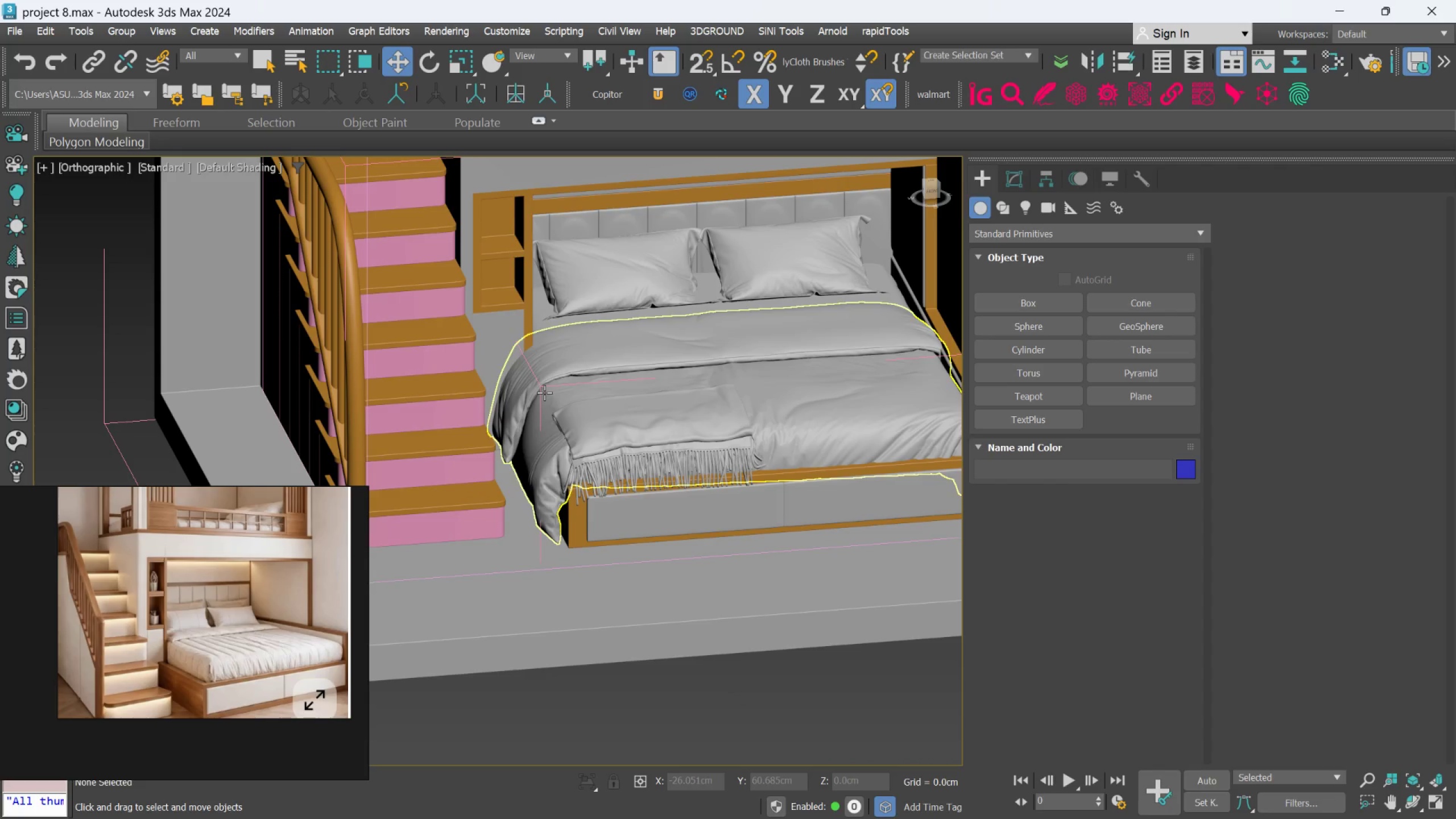 
hold_key(key=AltLeft, duration=1.73)
 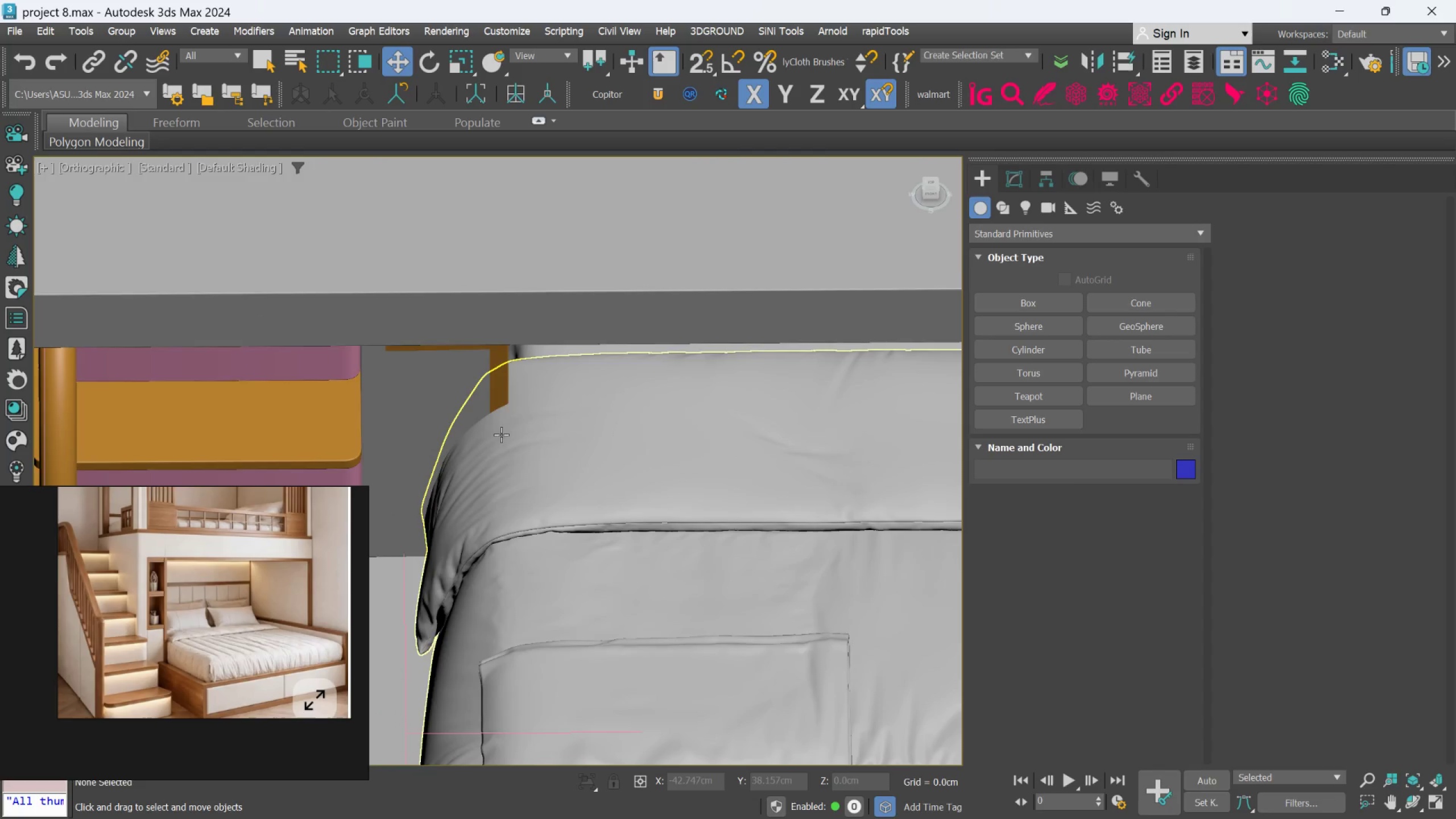 
scroll: coordinate [502, 435], scroll_direction: up, amount: 2.0
 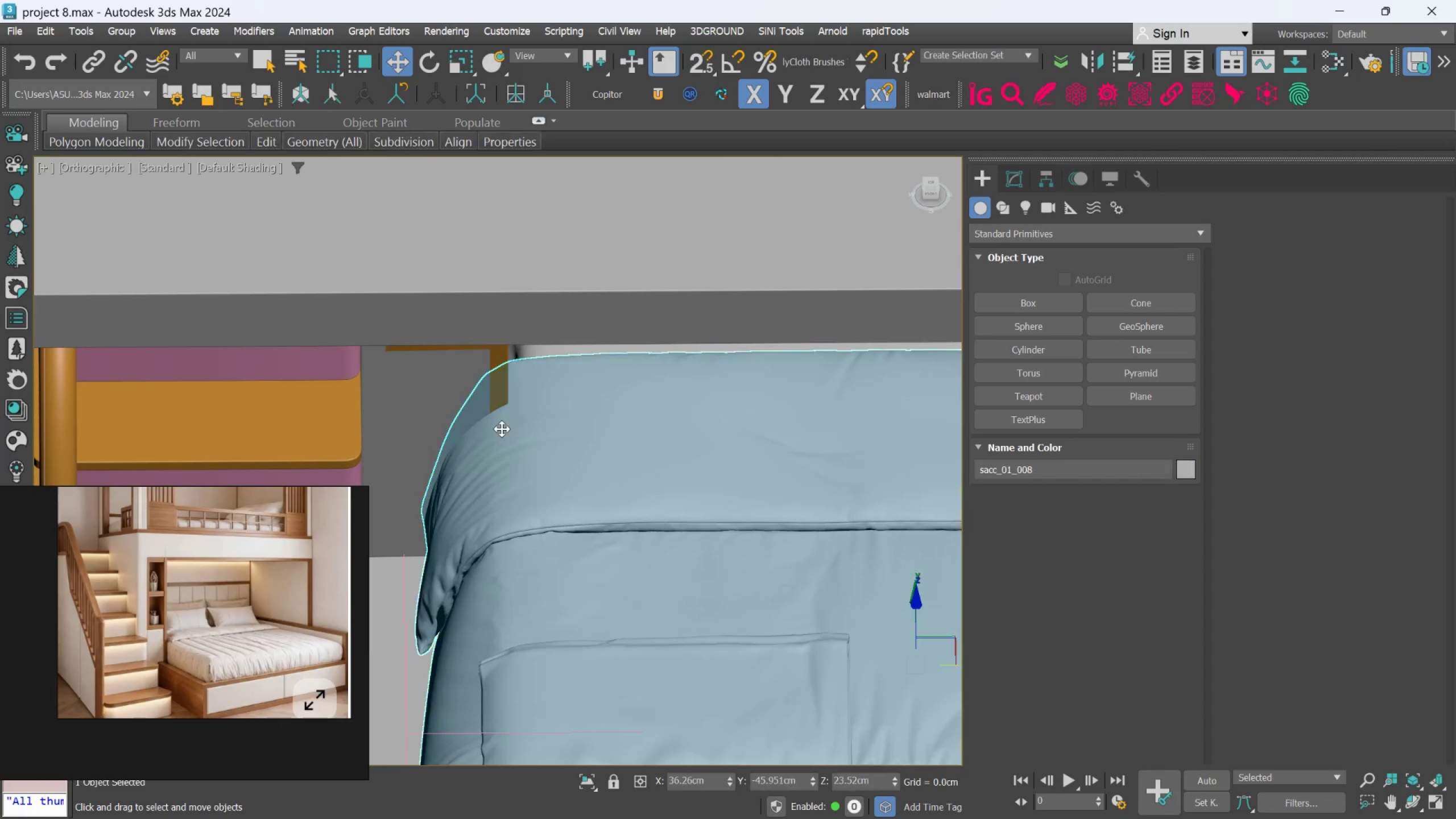 
left_click([502, 429])
 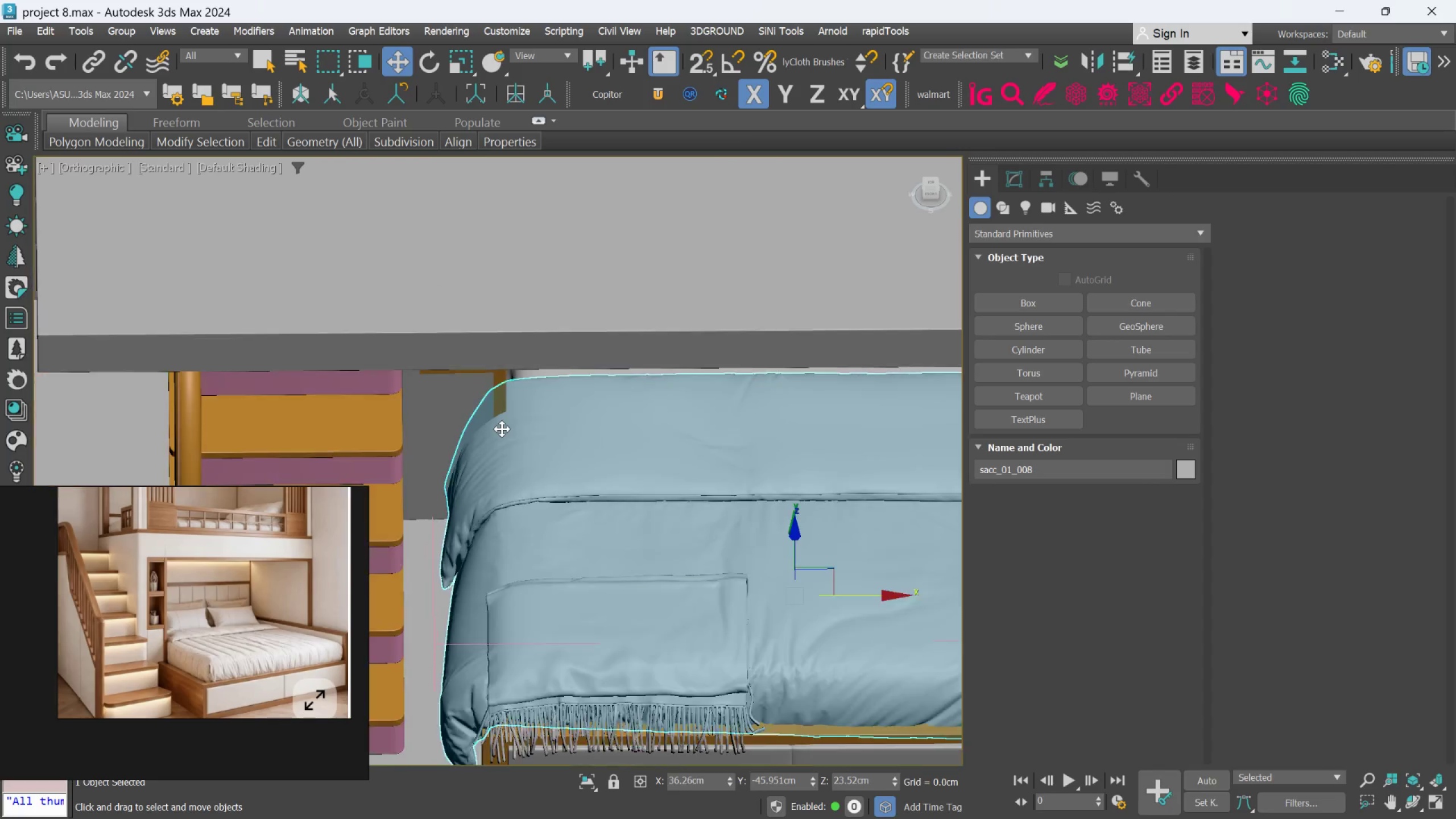 
hold_key(key=AltLeft, duration=1.09)
 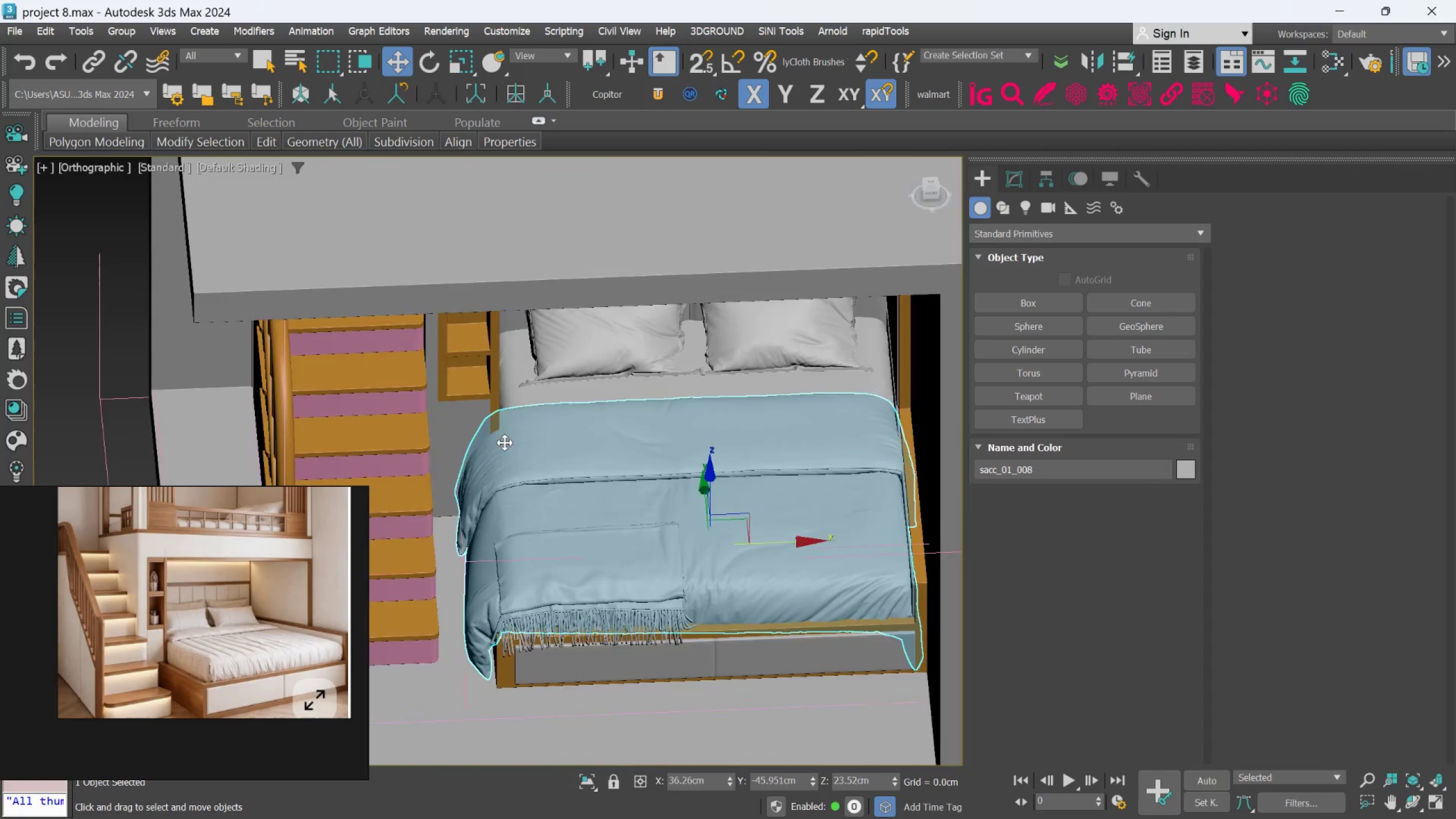 
scroll: coordinate [502, 429], scroll_direction: down, amount: 2.0
 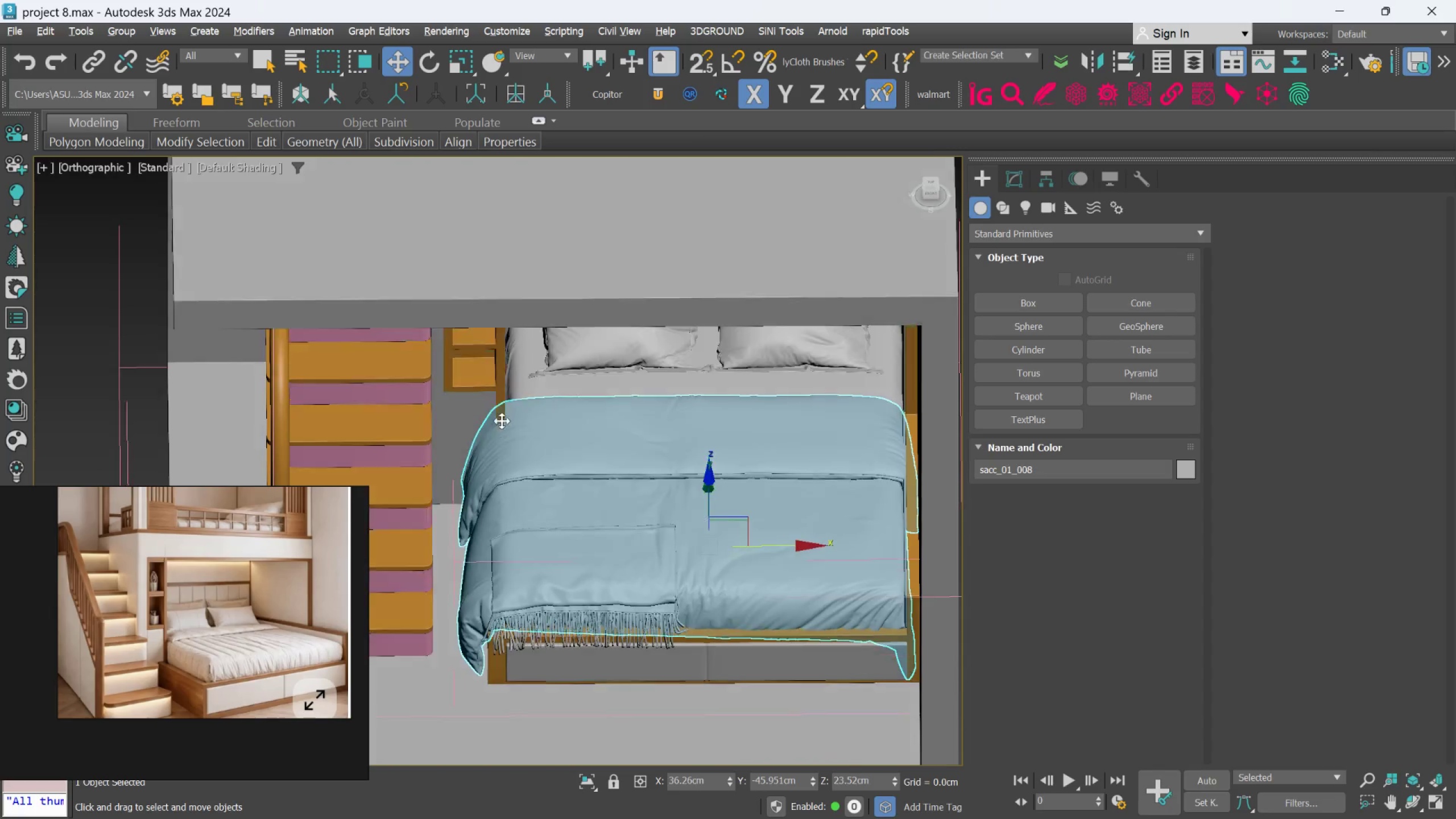 
hold_key(key=AltLeft, duration=0.98)
 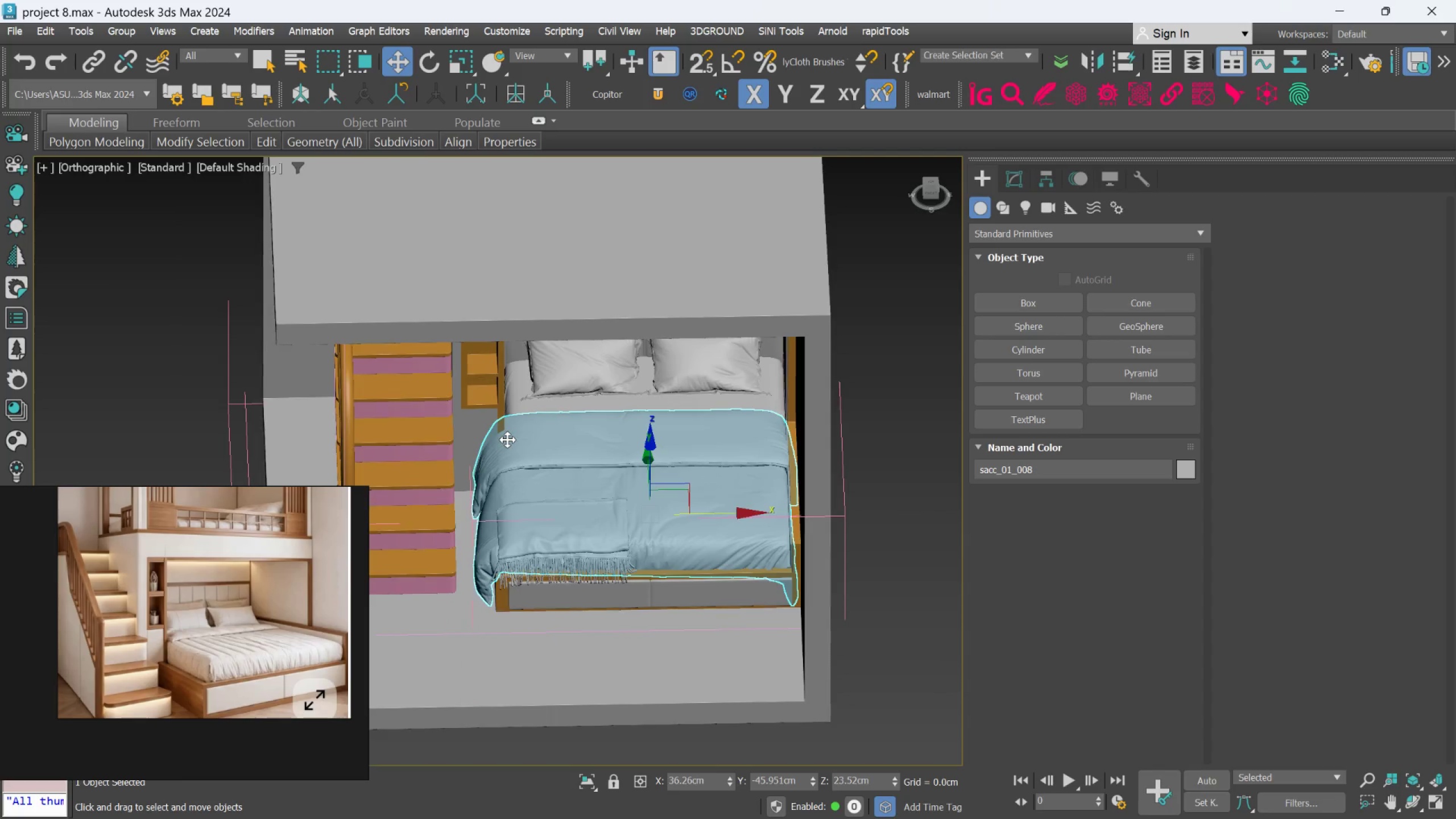 
hold_key(key=AltLeft, duration=1.68)
 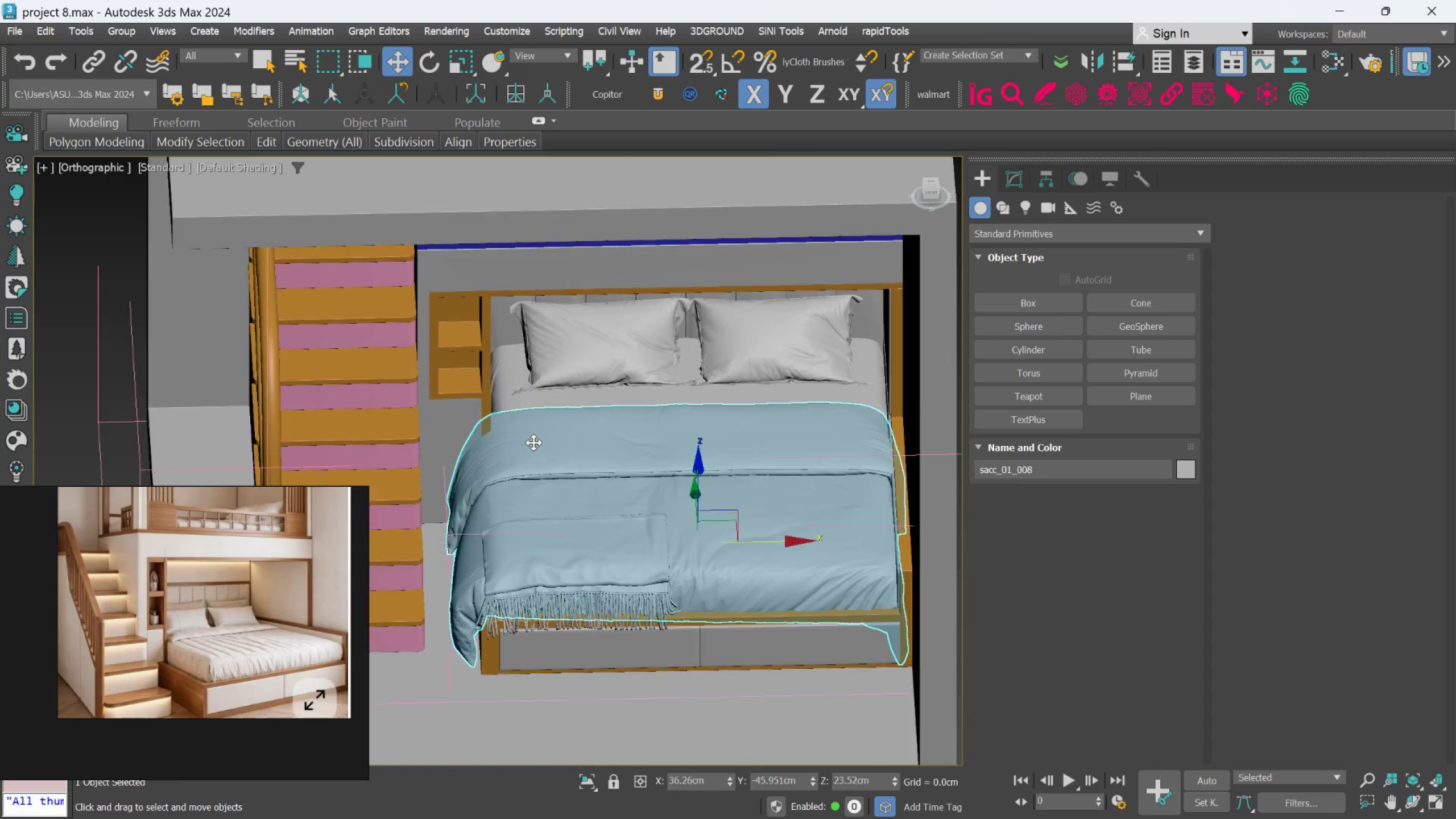 
scroll: coordinate [507, 440], scroll_direction: down, amount: 1.0
 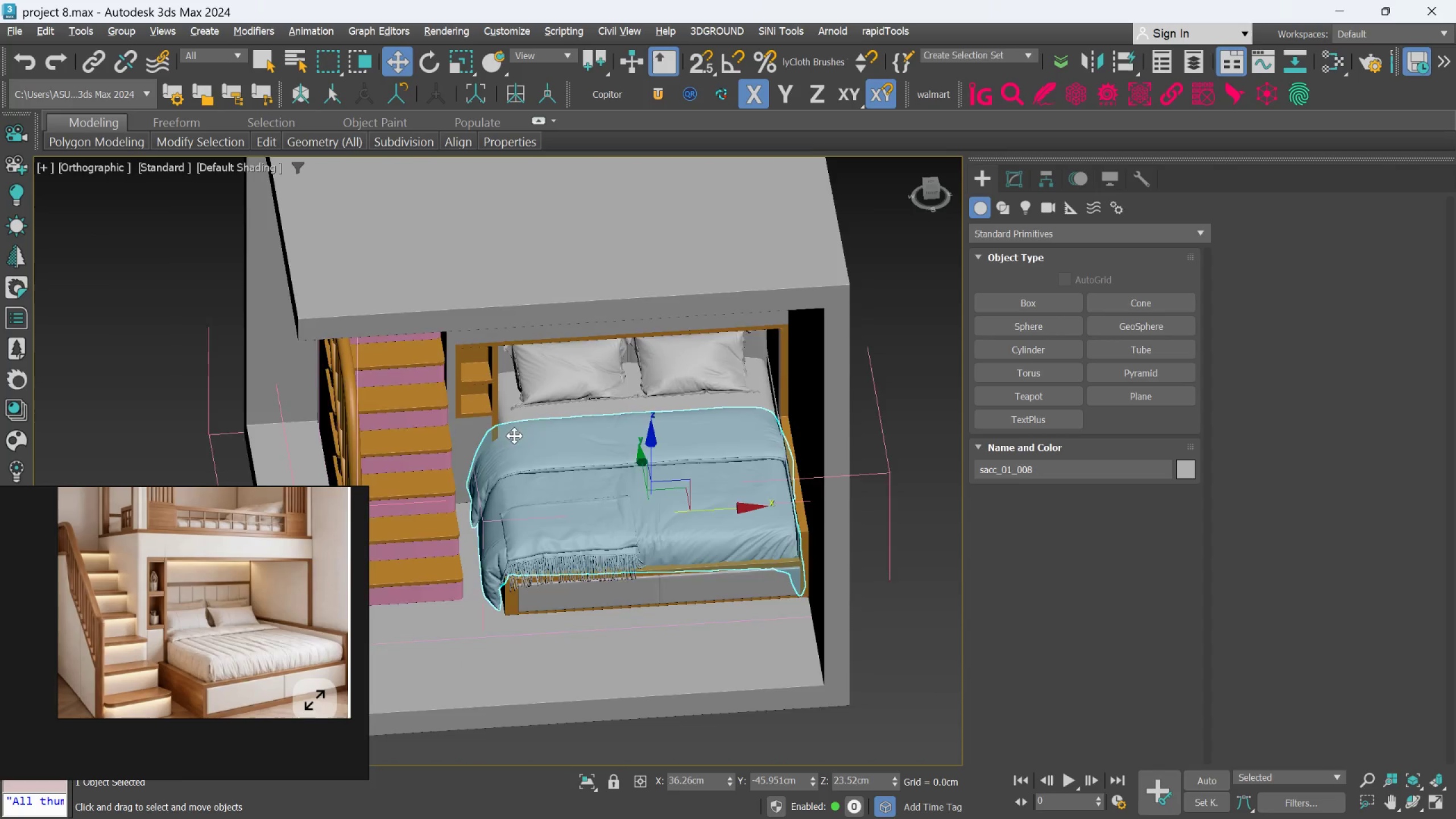 
hold_key(key=AltLeft, duration=1.19)
 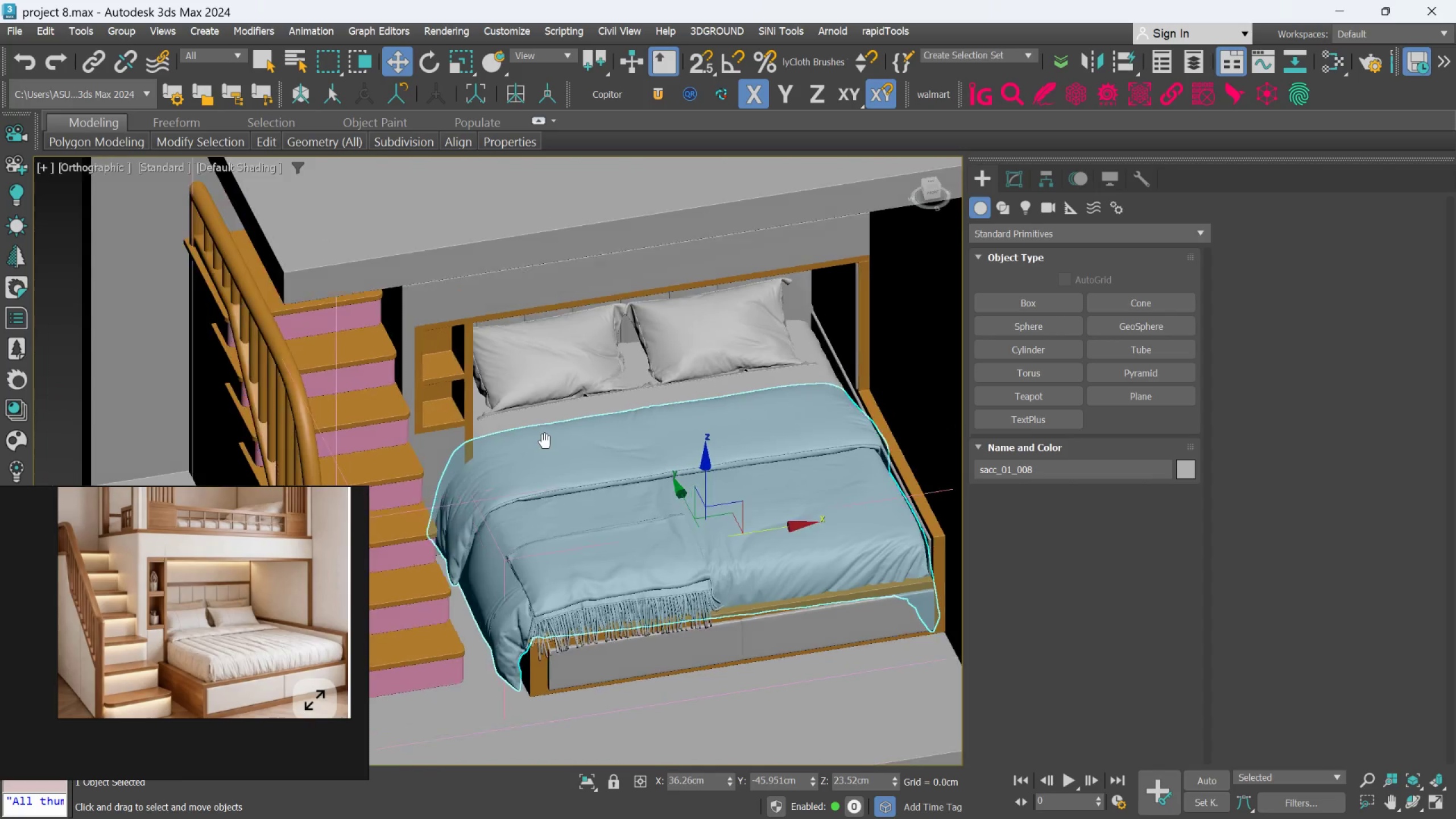 
scroll: coordinate [534, 443], scroll_direction: up, amount: 1.0
 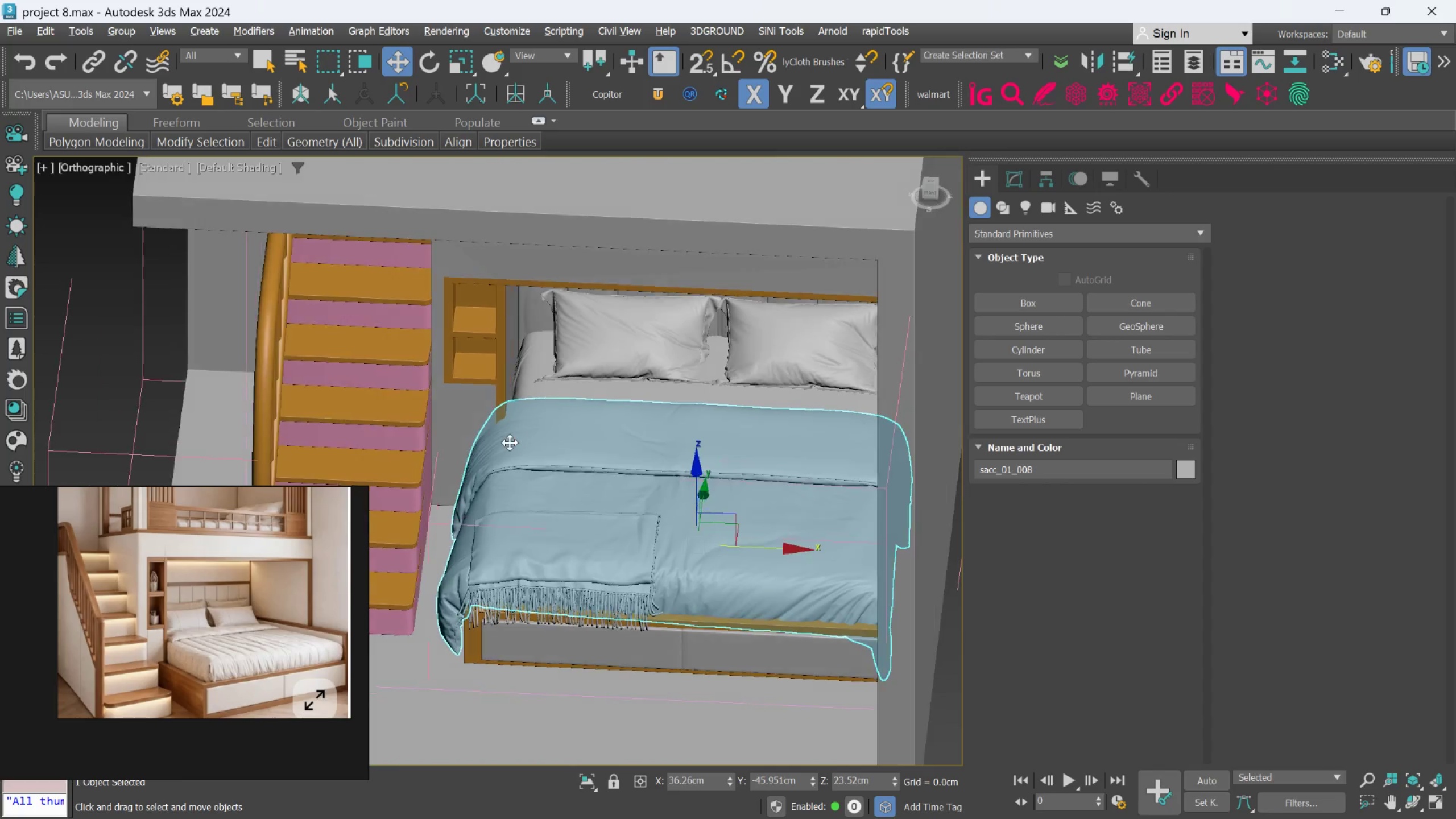 
hold_key(key=AltLeft, duration=0.64)
 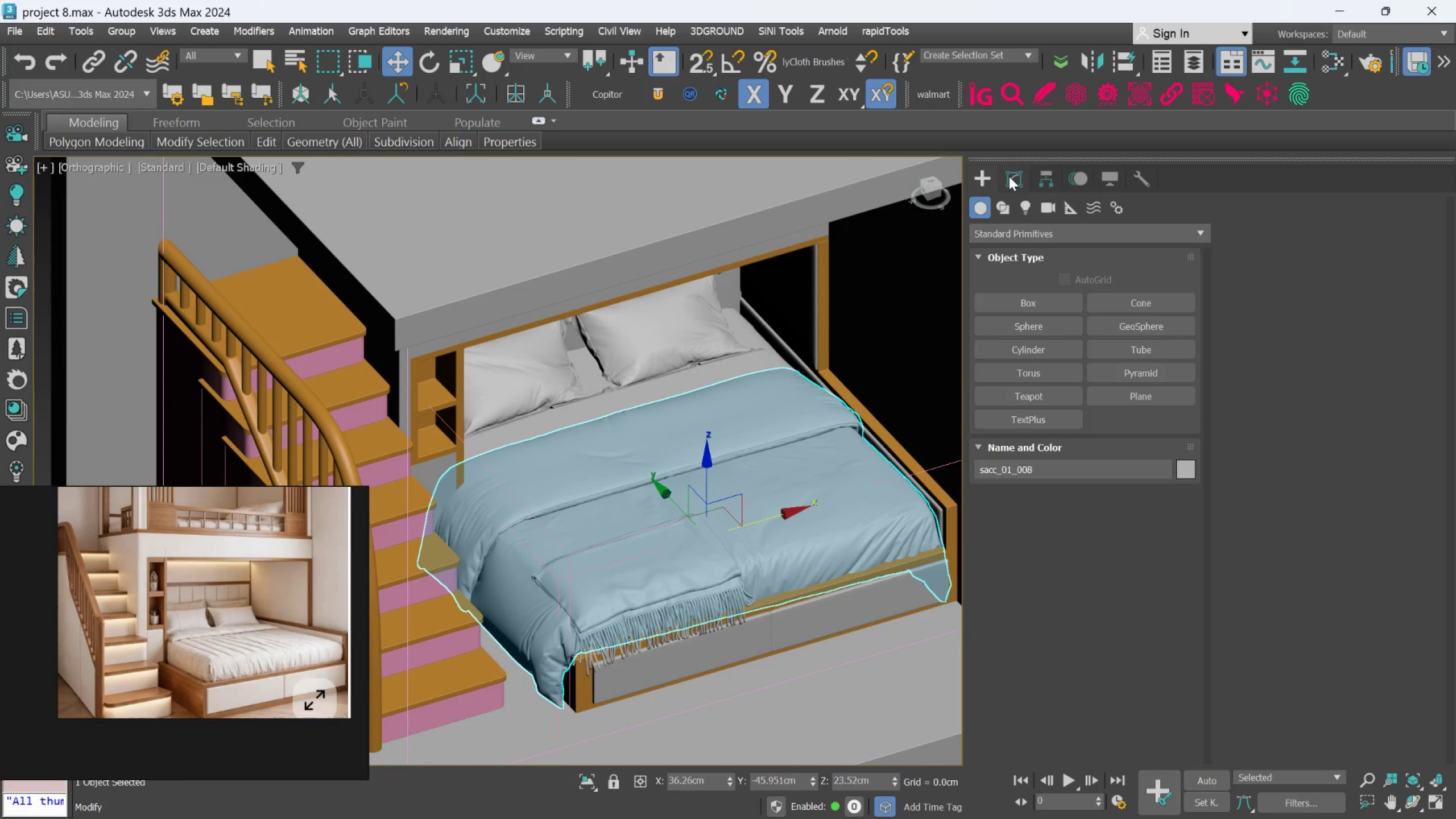 
left_click([1010, 176])
 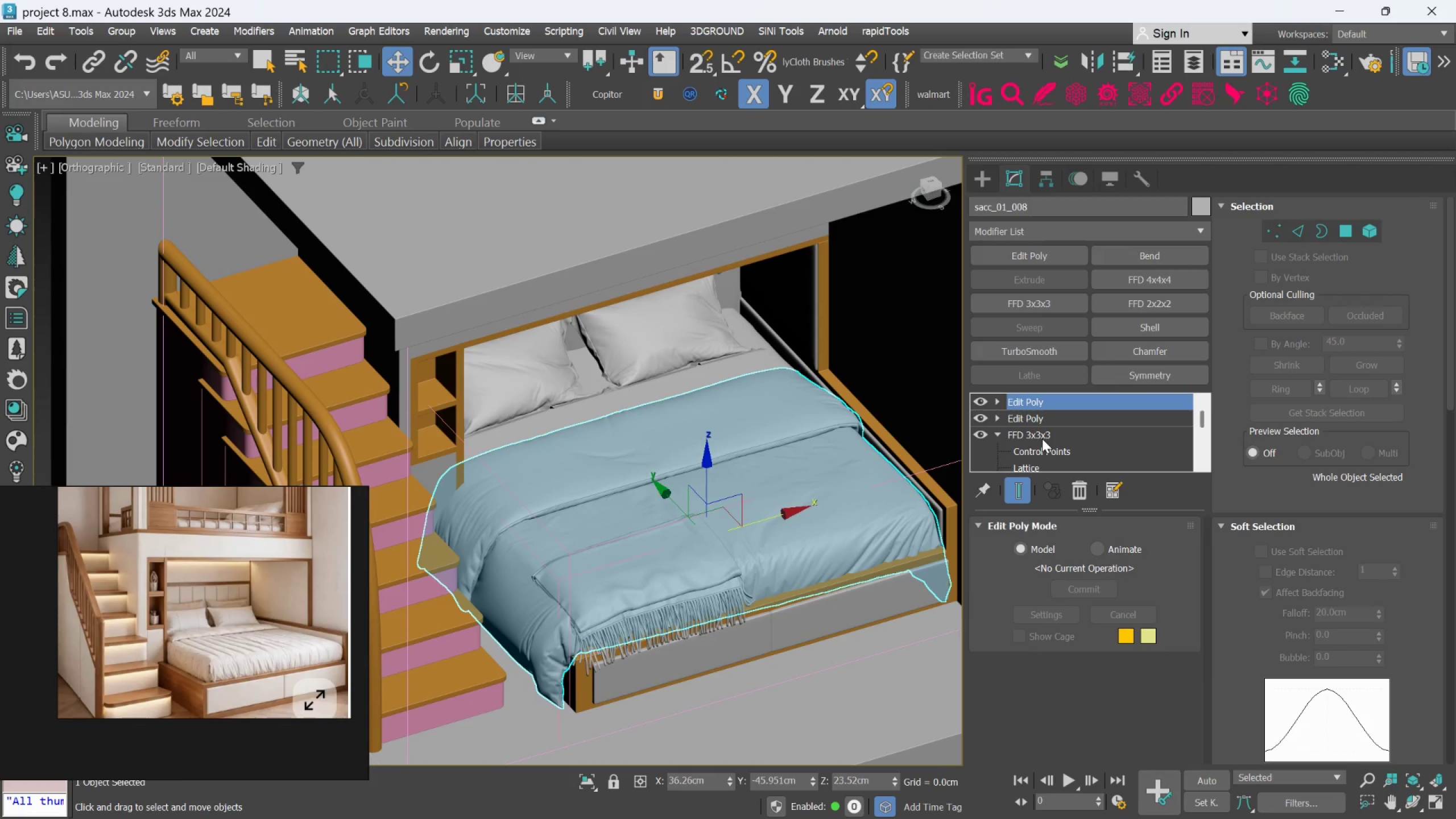 
left_click([1042, 439])
 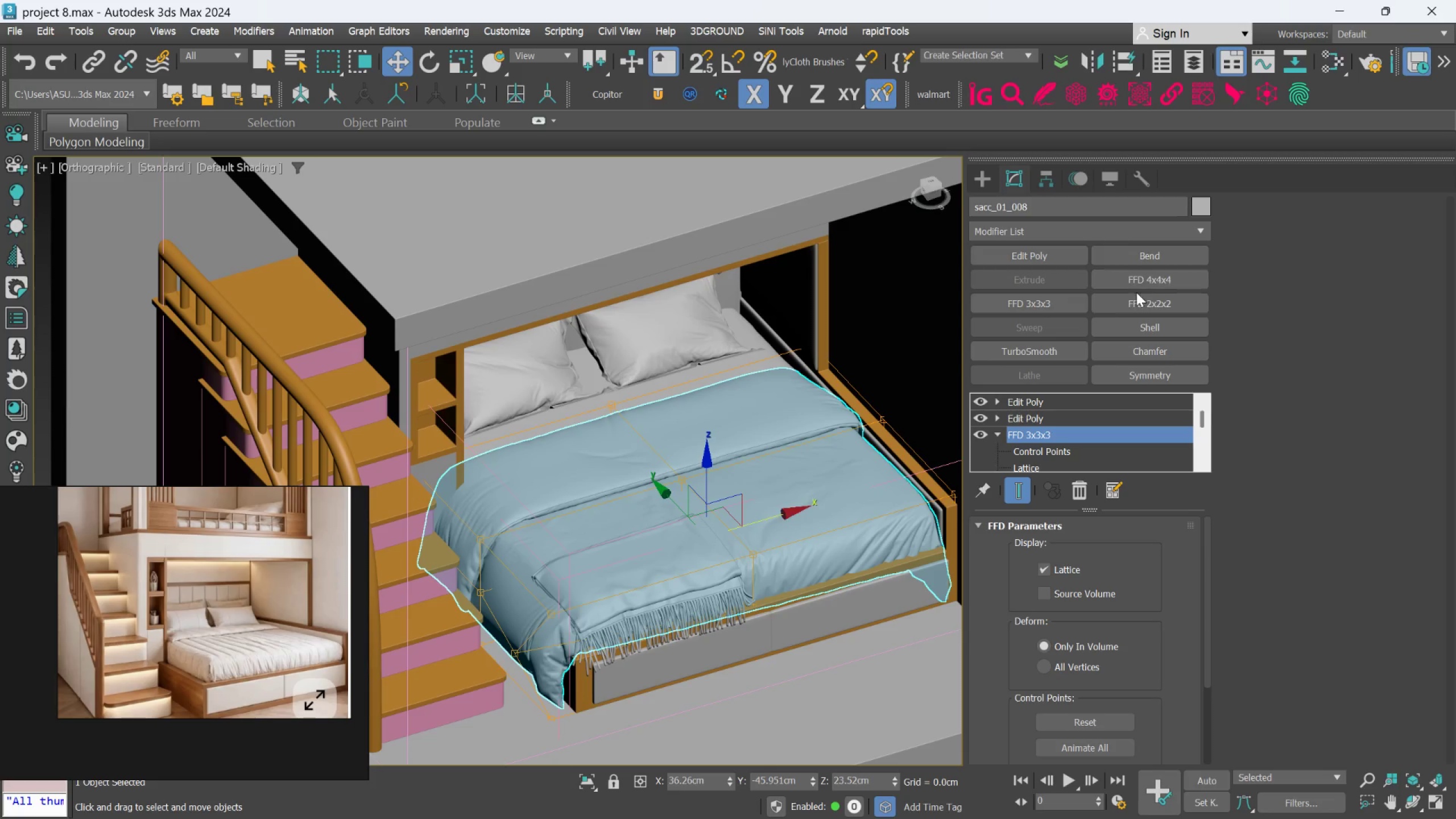 
wait(6.68)
 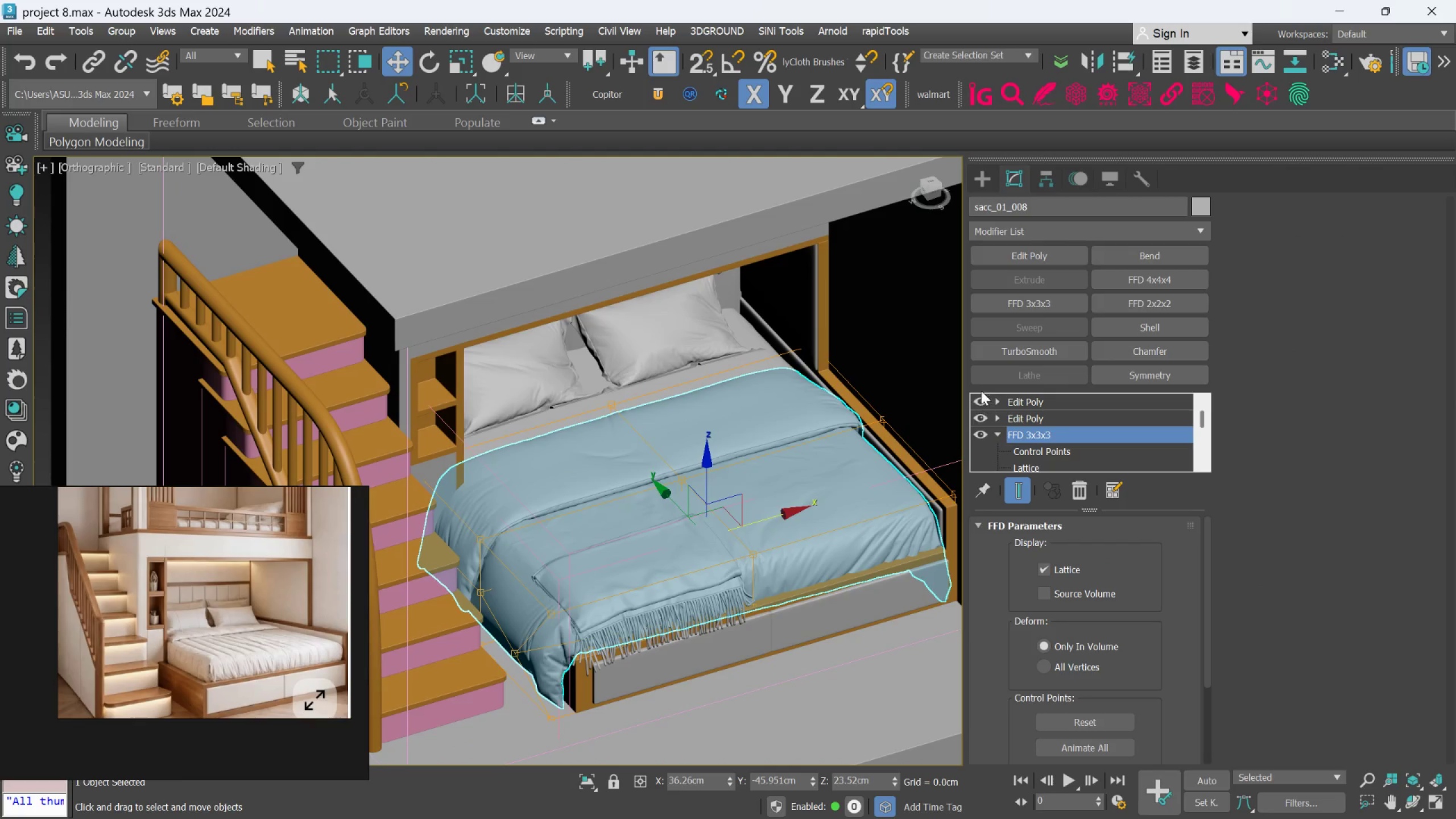 
hold_key(key=AltLeft, duration=1.06)